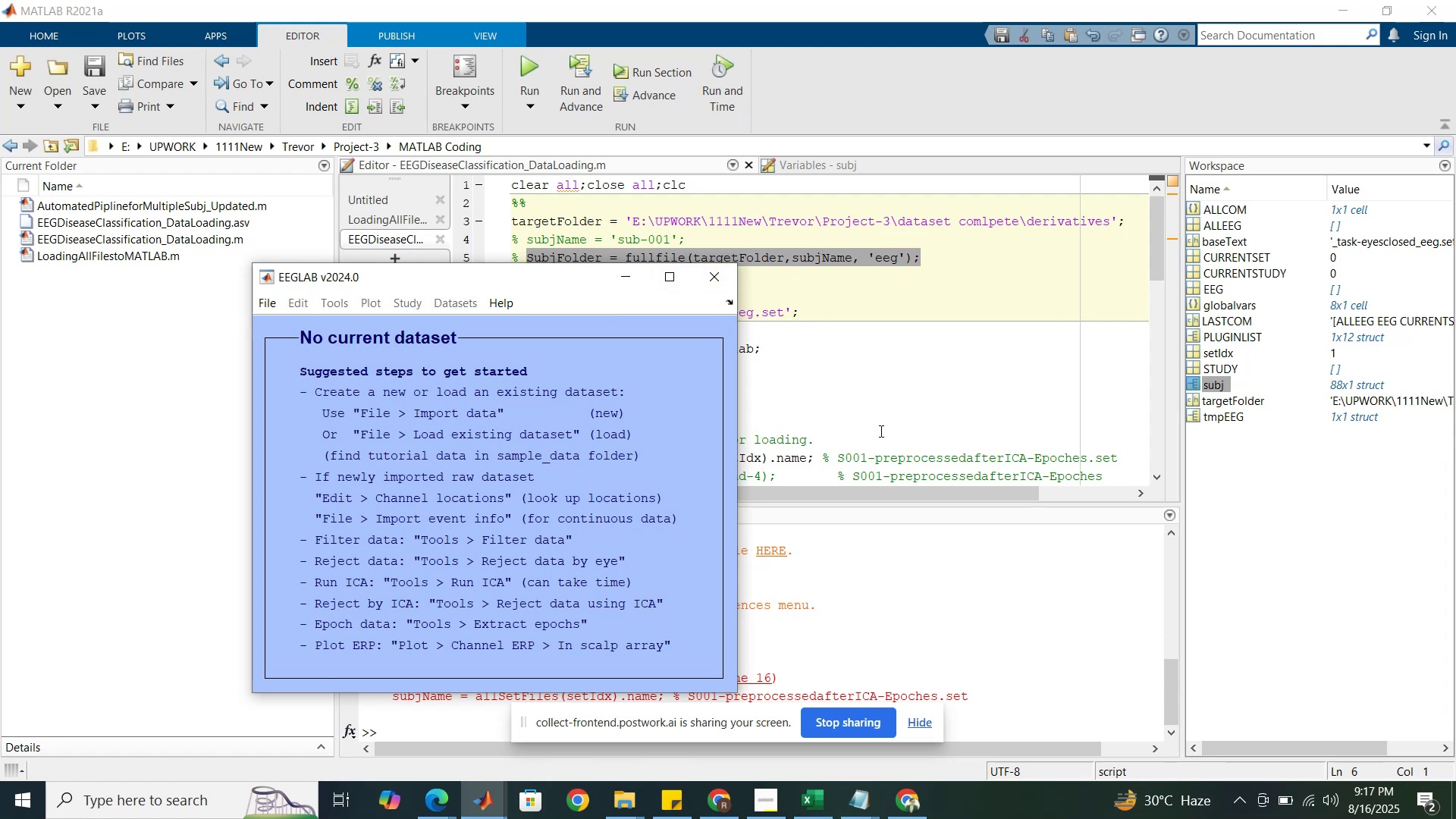 
wait(26.88)
 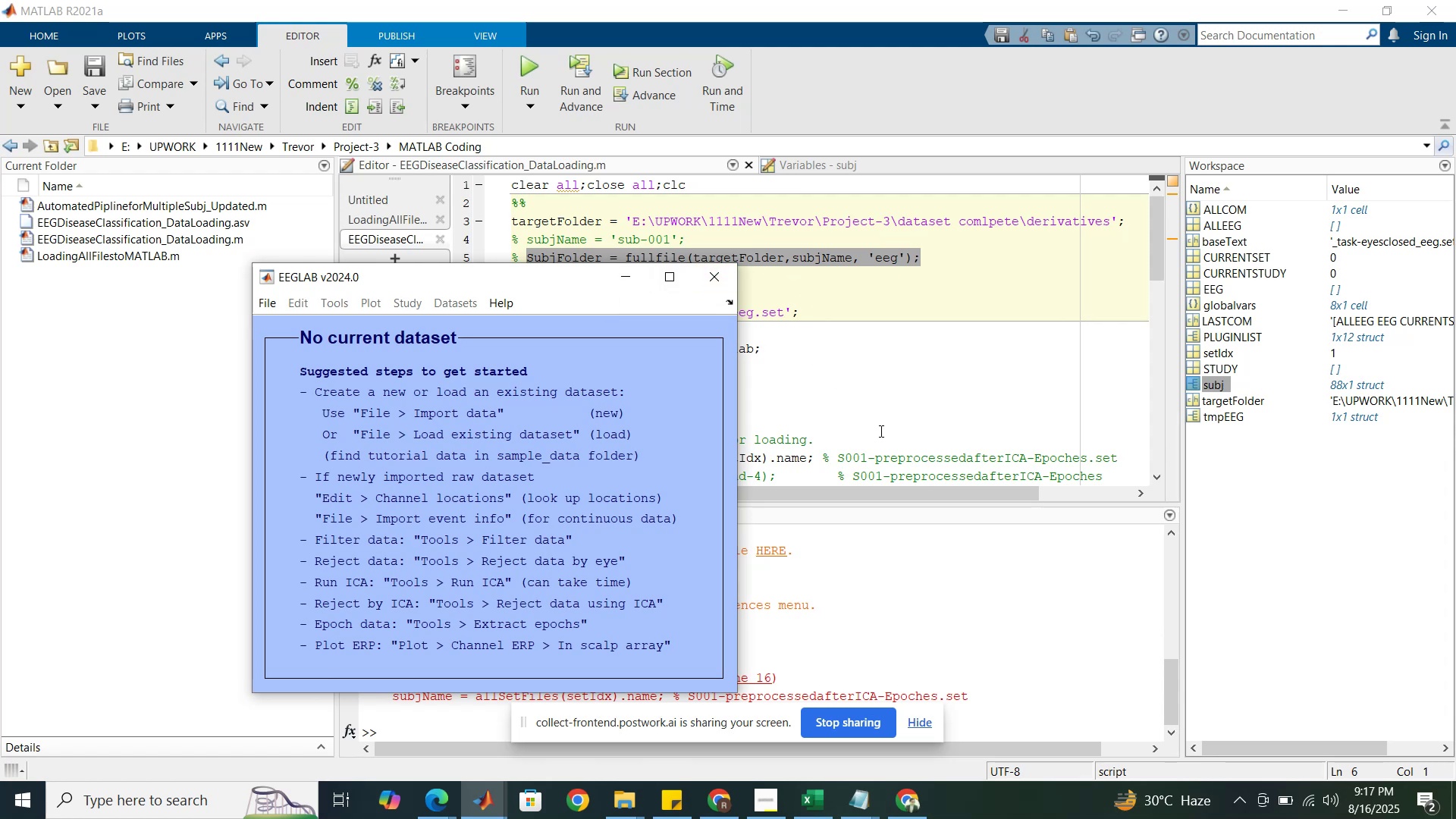 
left_click([893, 496])
 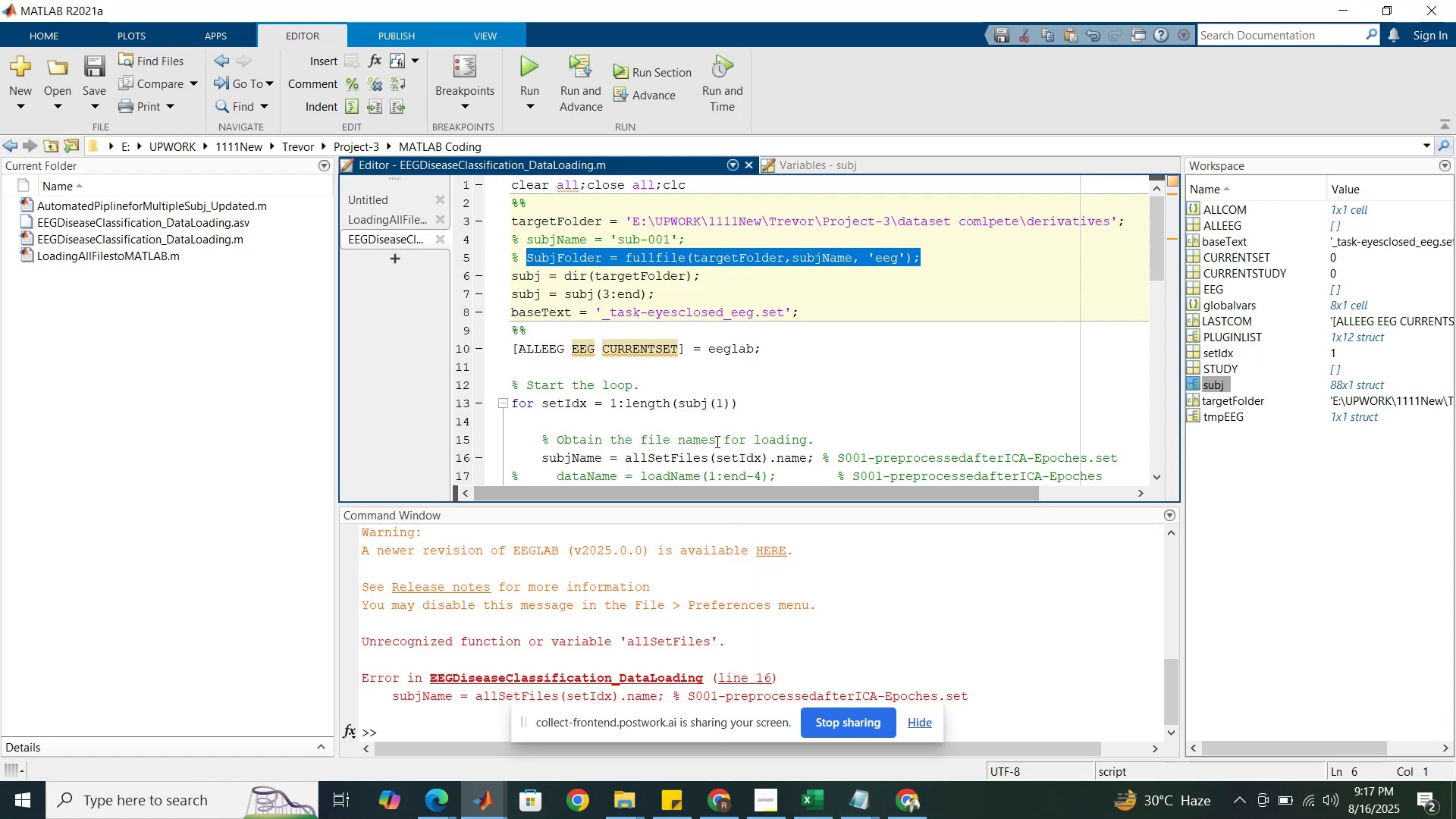 
scroll: coordinate [715, 441], scroll_direction: down, amount: 1.0
 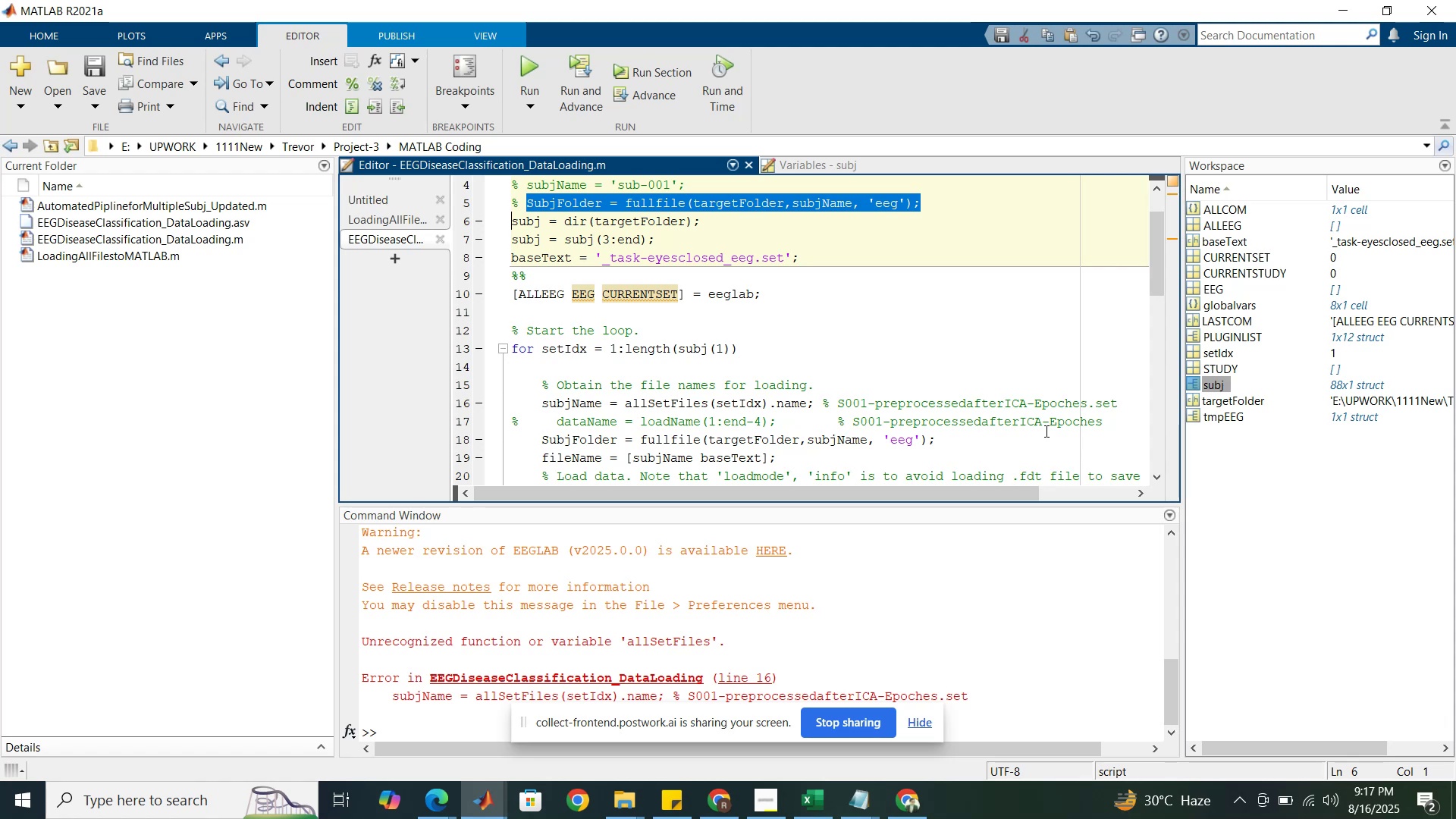 
wait(11.34)
 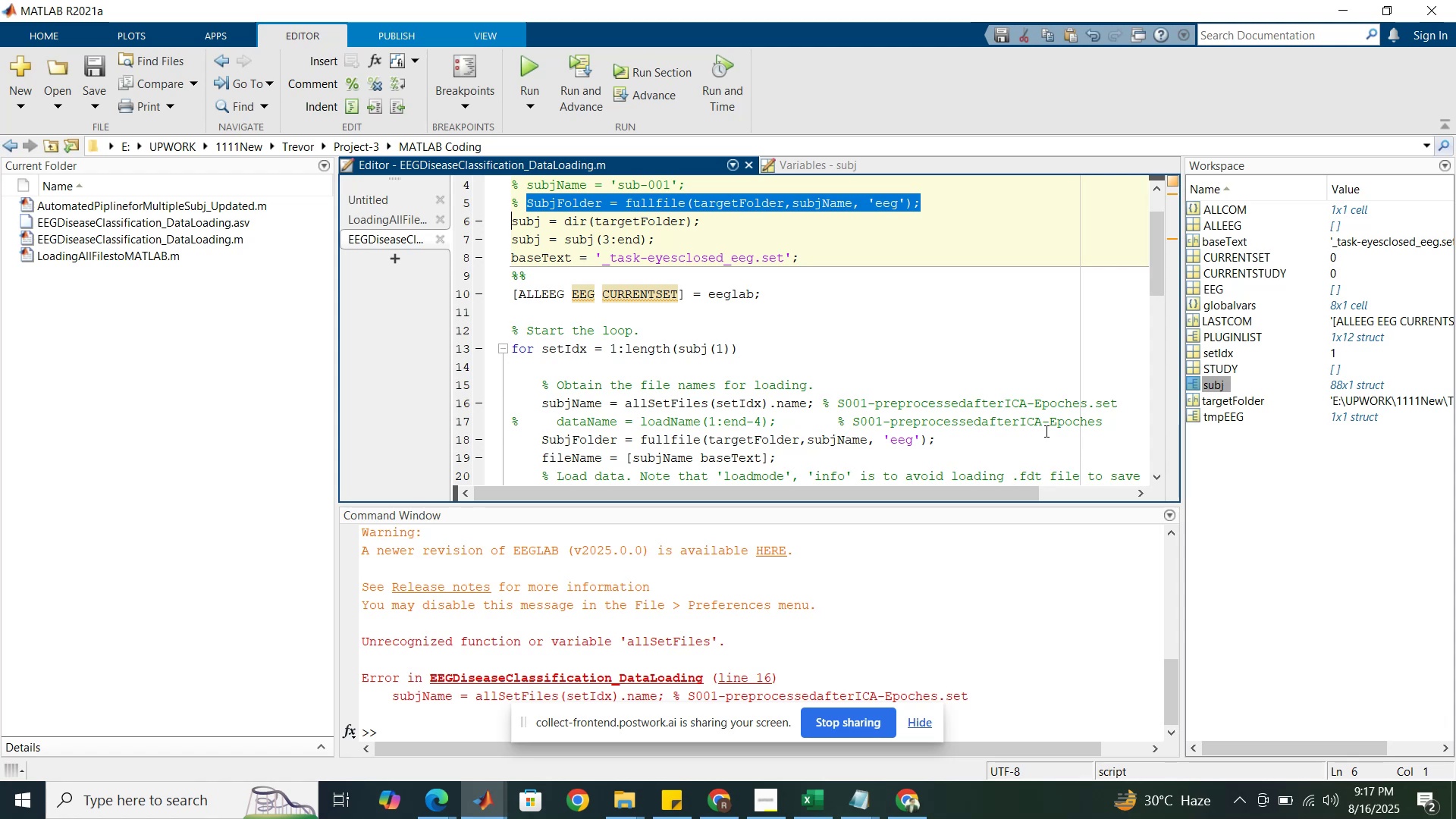 
double_click([671, 402])
 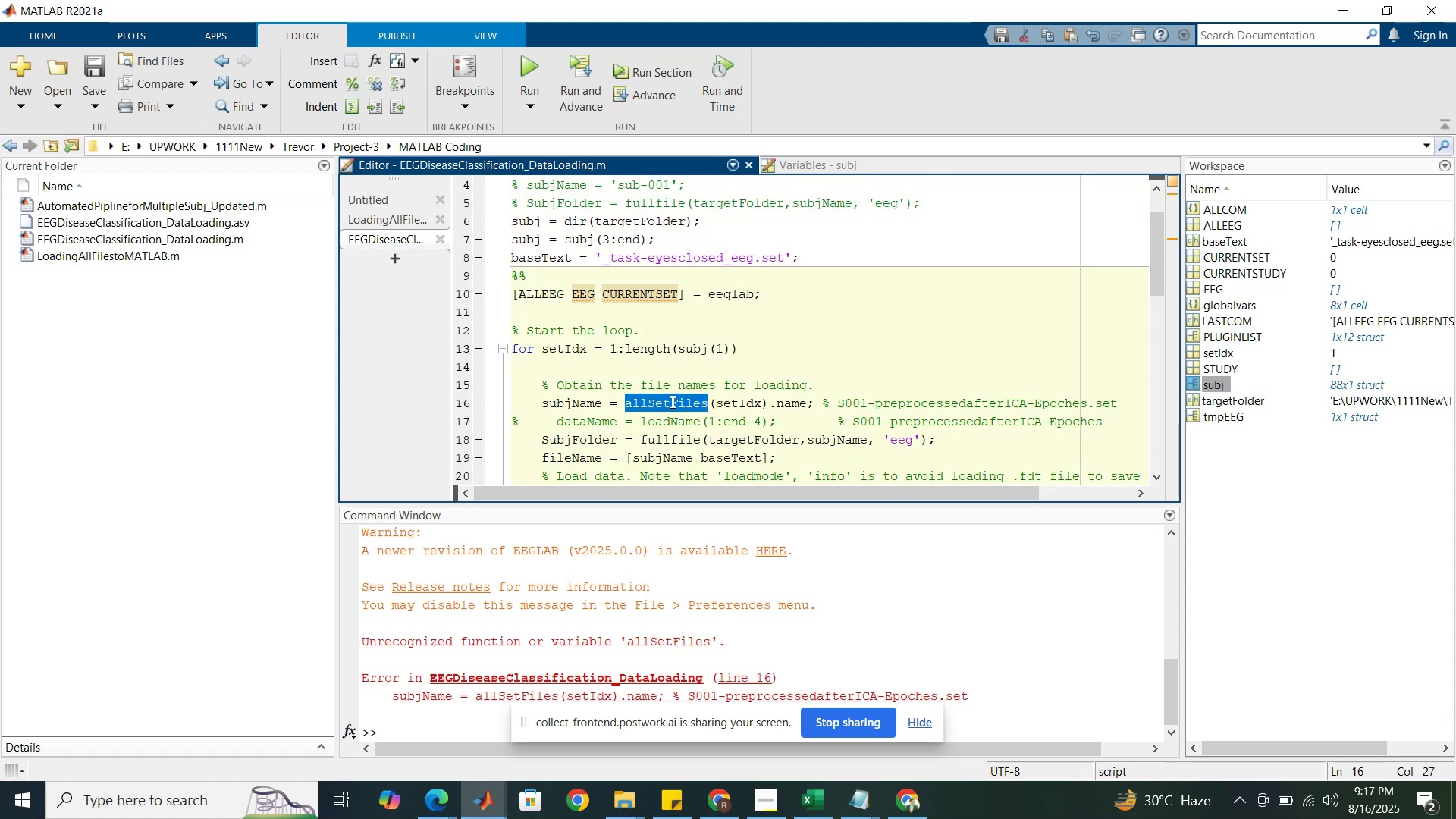 
type(subj)
 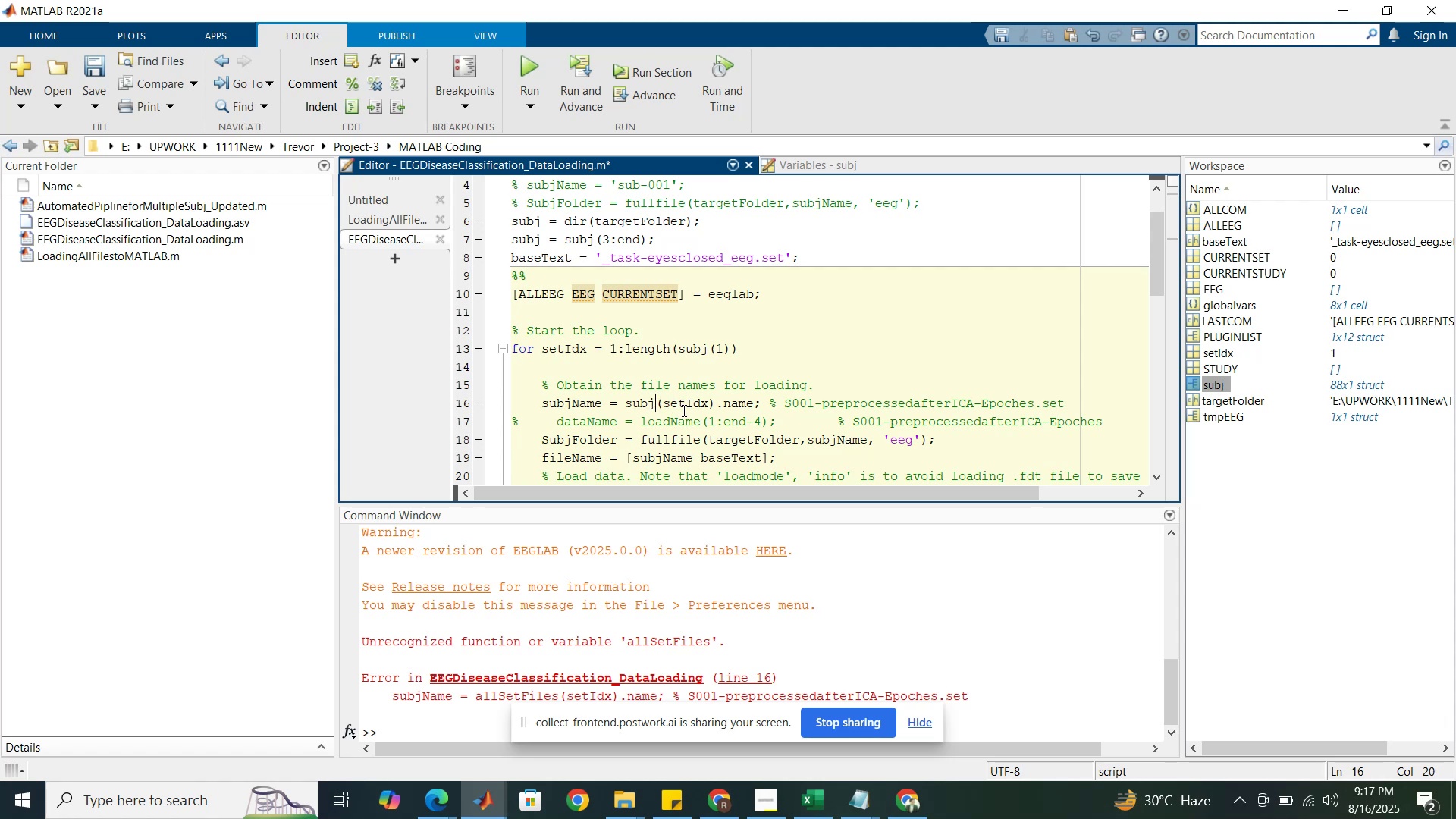 
left_click([682, 410])
 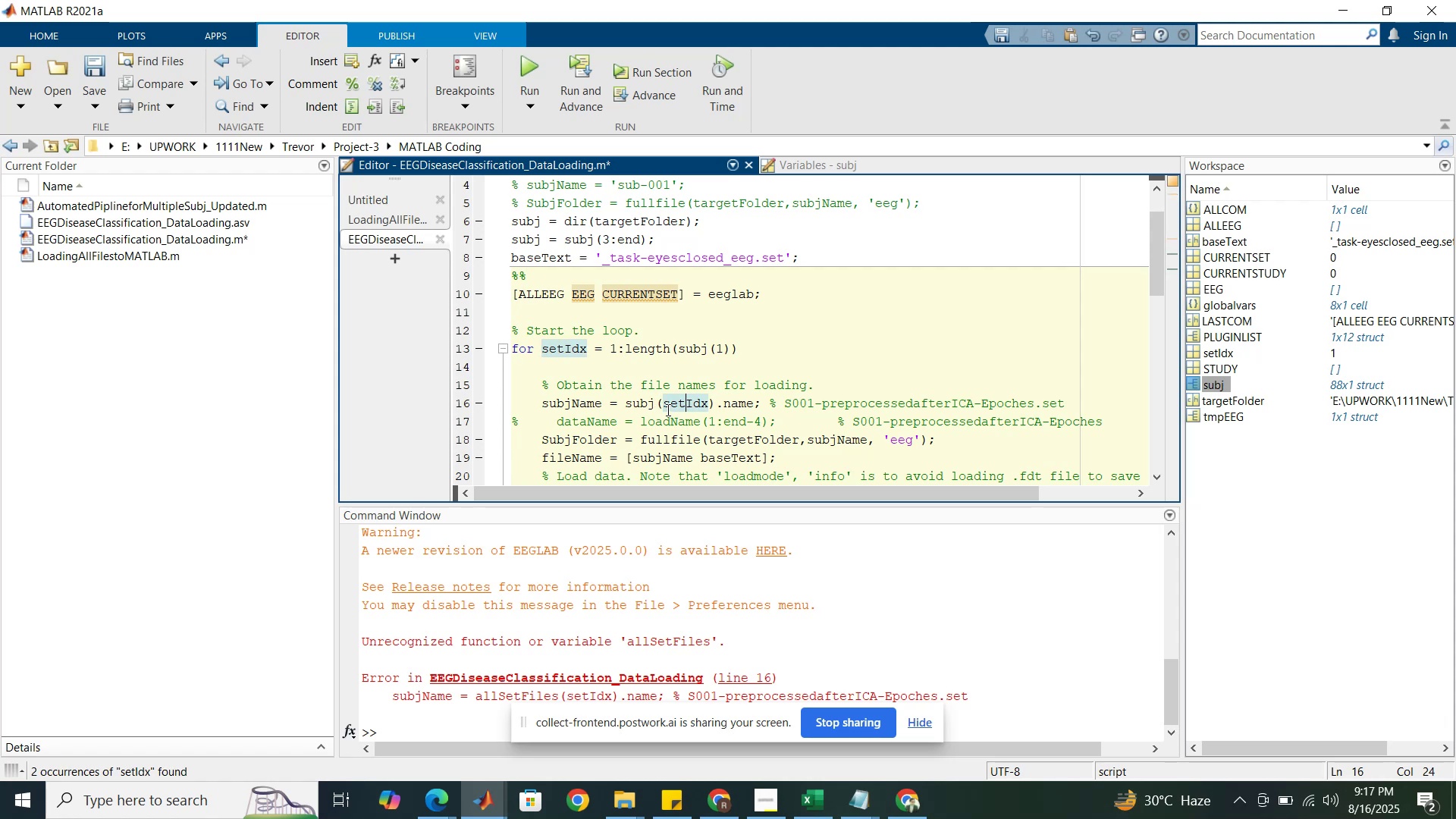 
double_click([648, 402])
 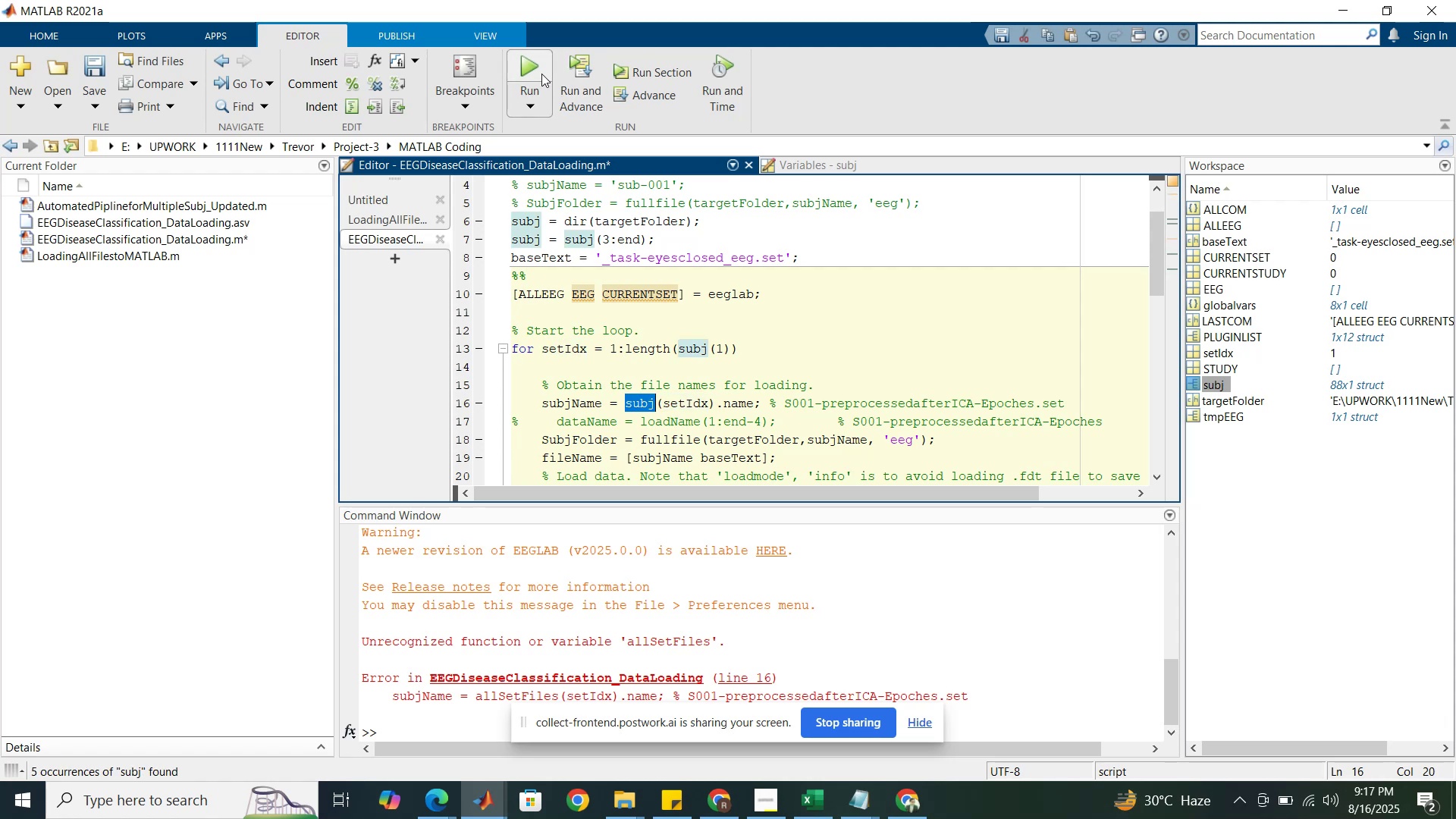 
left_click([539, 72])
 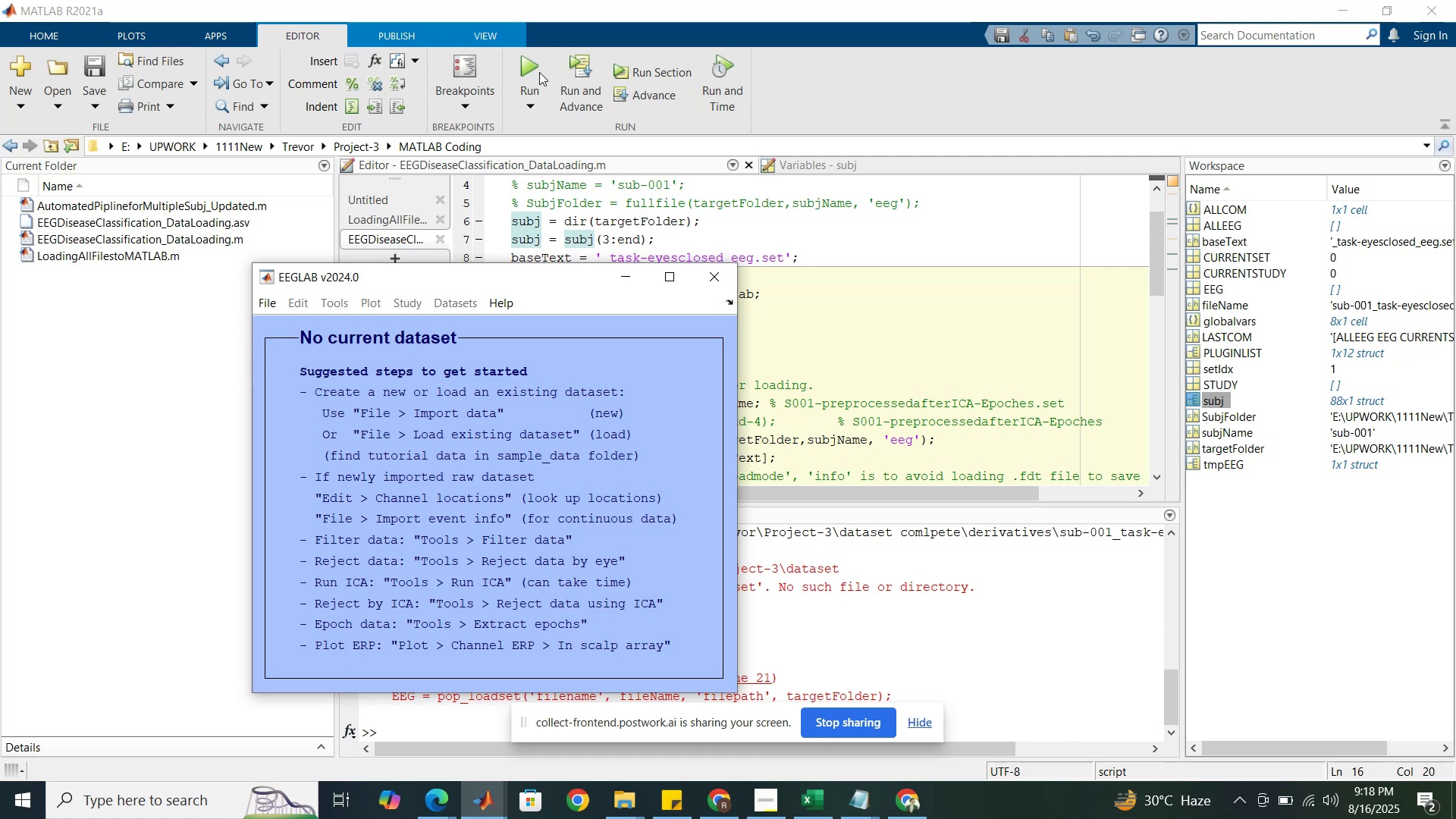 
wait(23.67)
 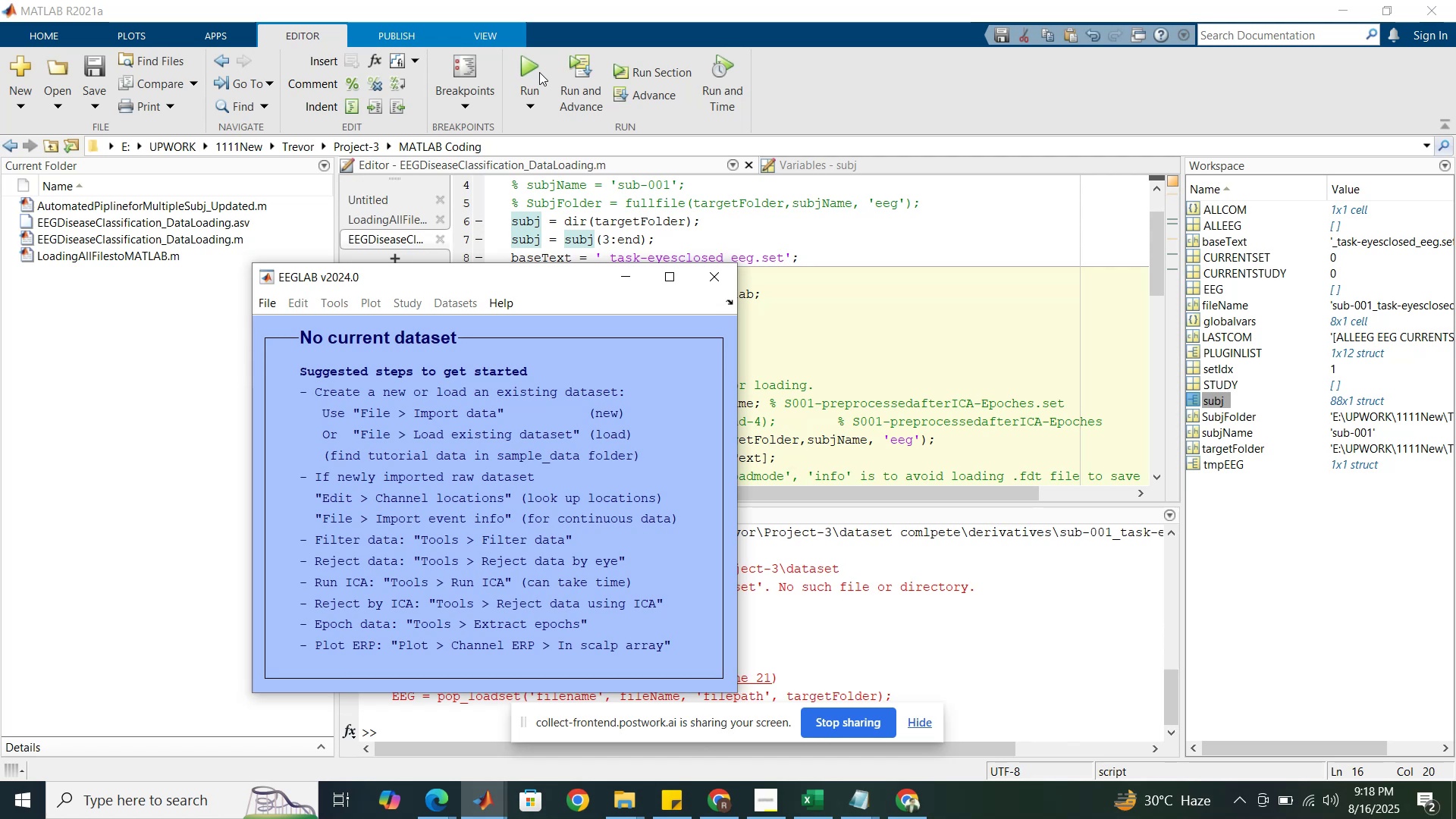 
left_click([901, 381])
 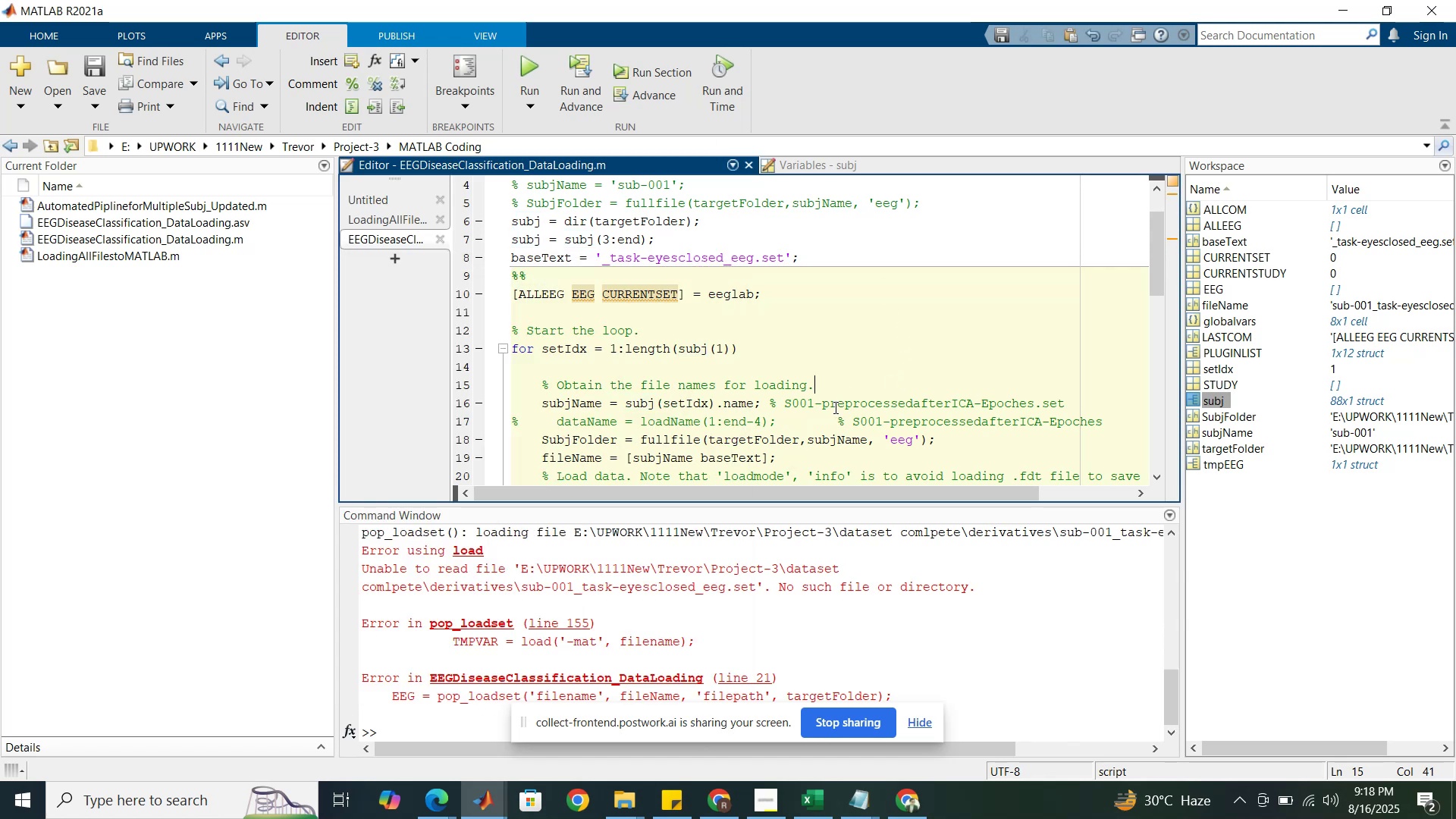 
wait(8.57)
 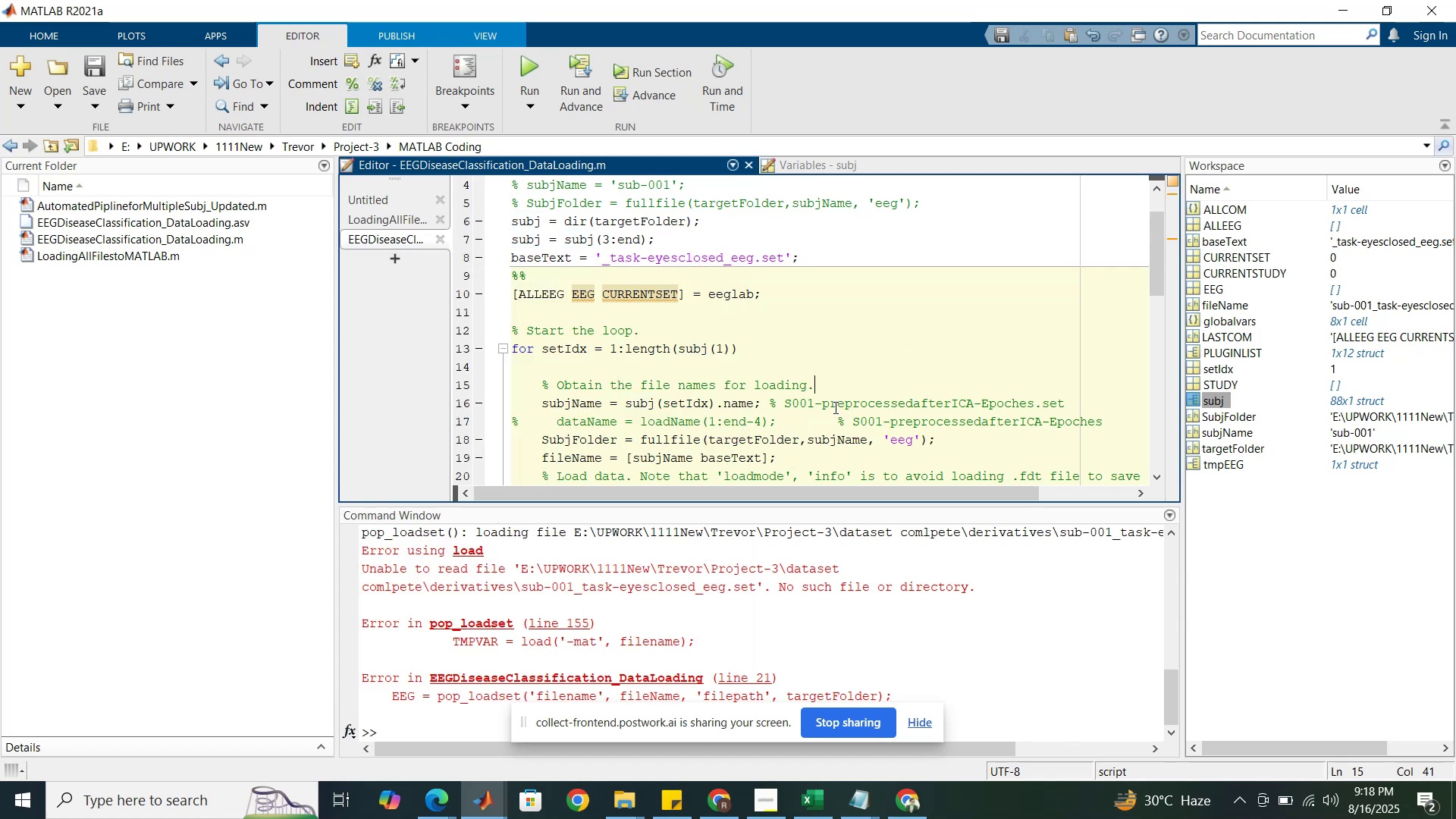 
scroll: coordinate [817, 416], scroll_direction: down, amount: 1.0
 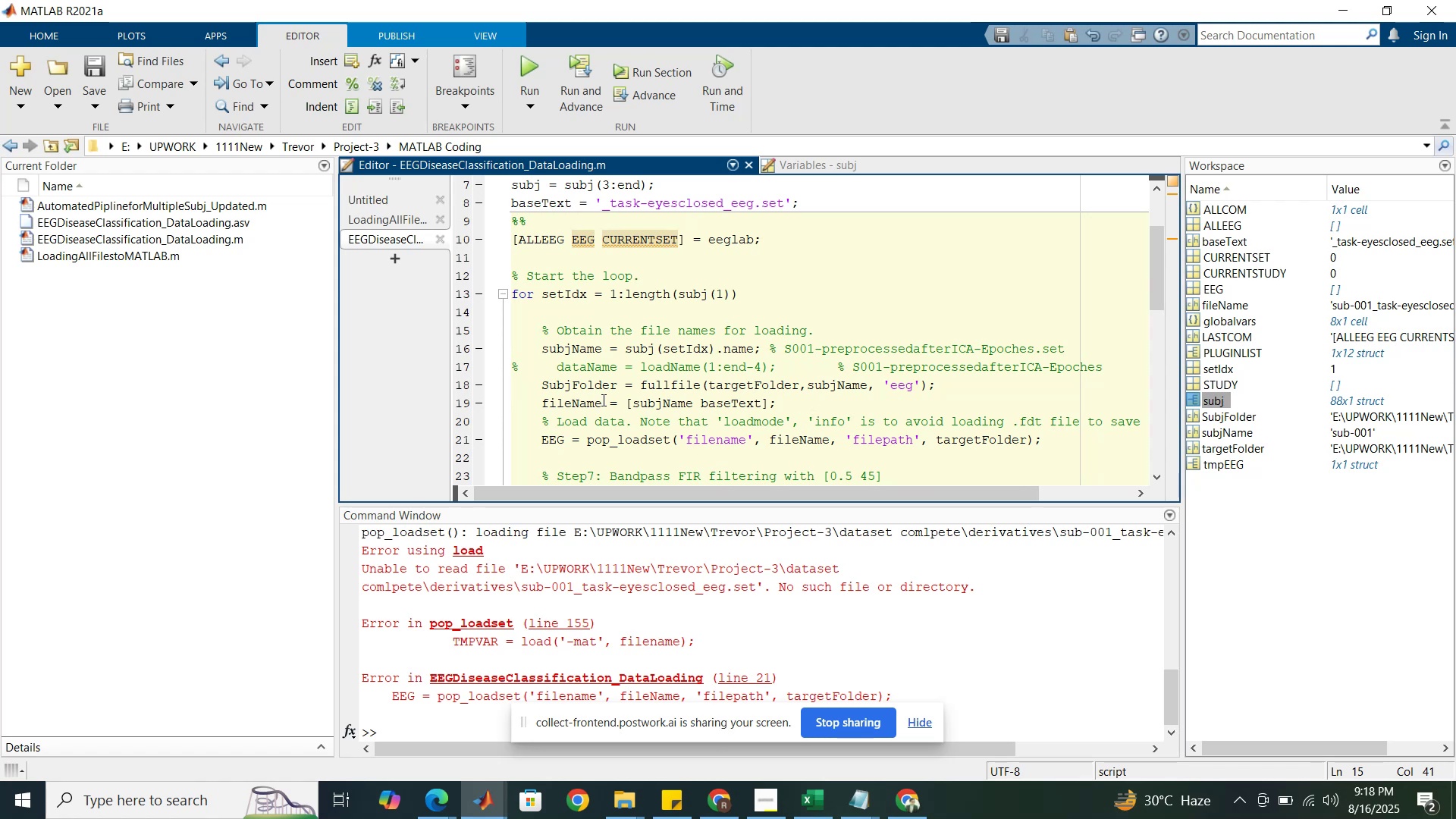 
double_click([595, 384])
 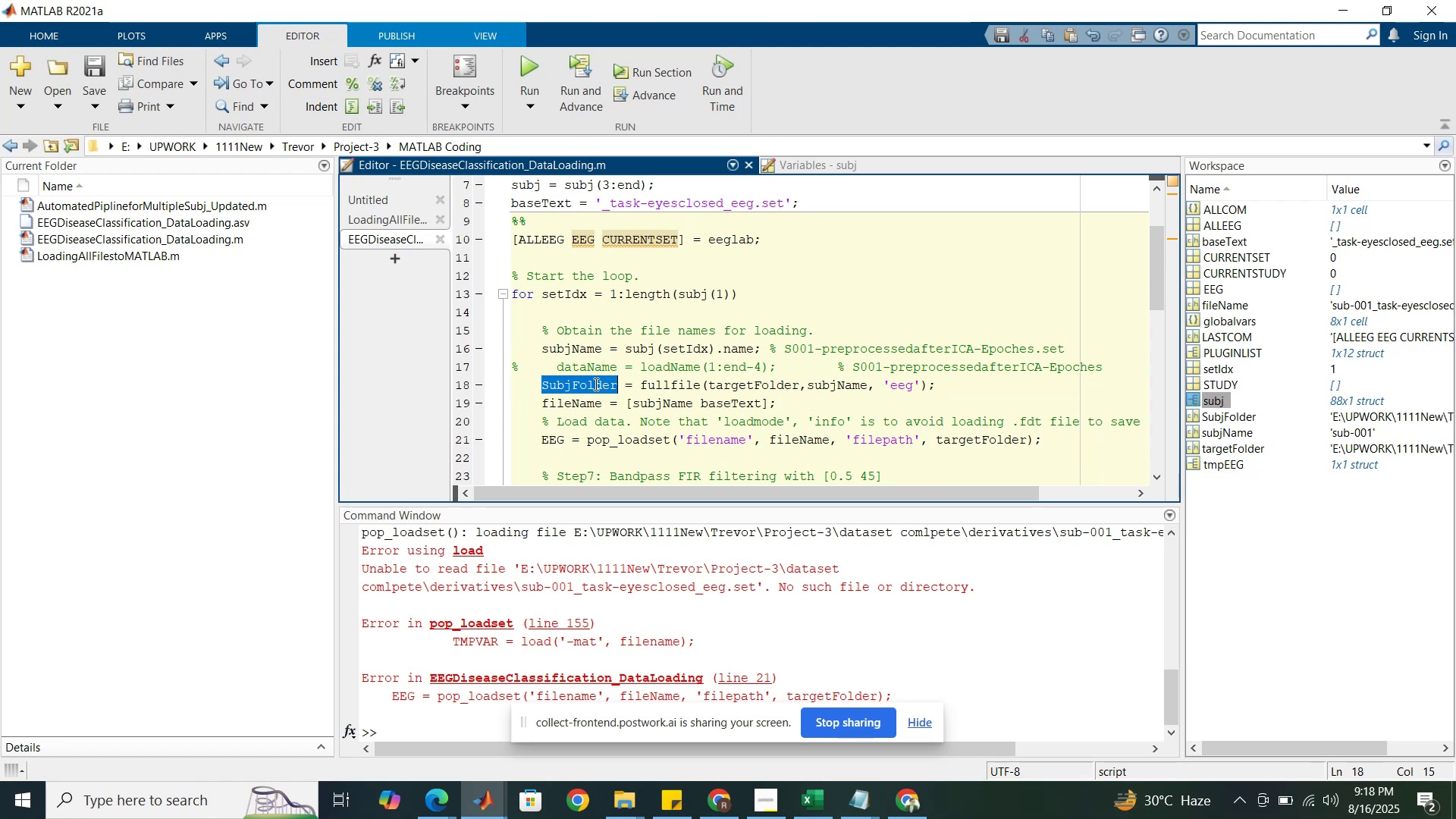 
key(Control+C)
 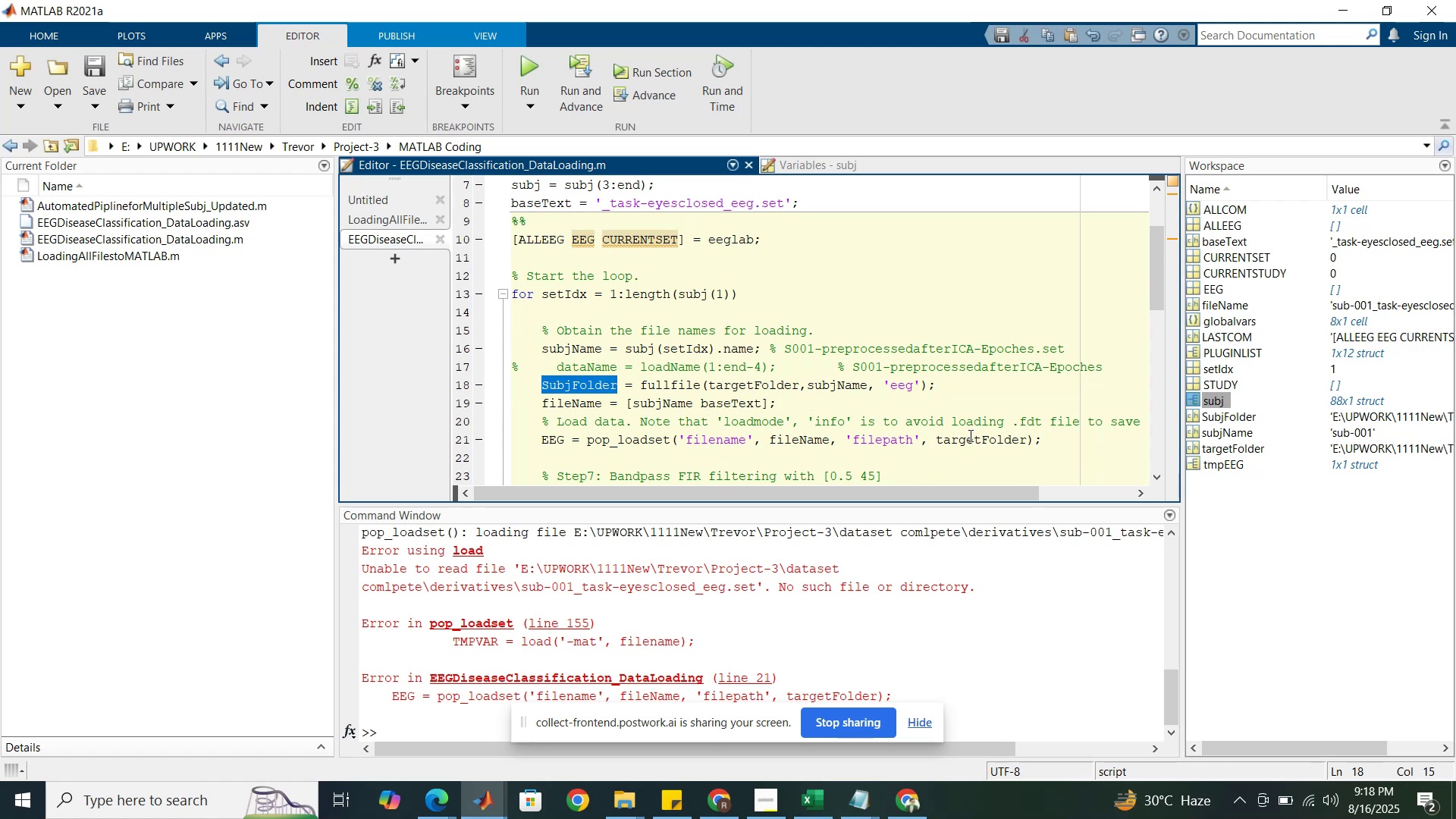 
double_click([970, 435])
 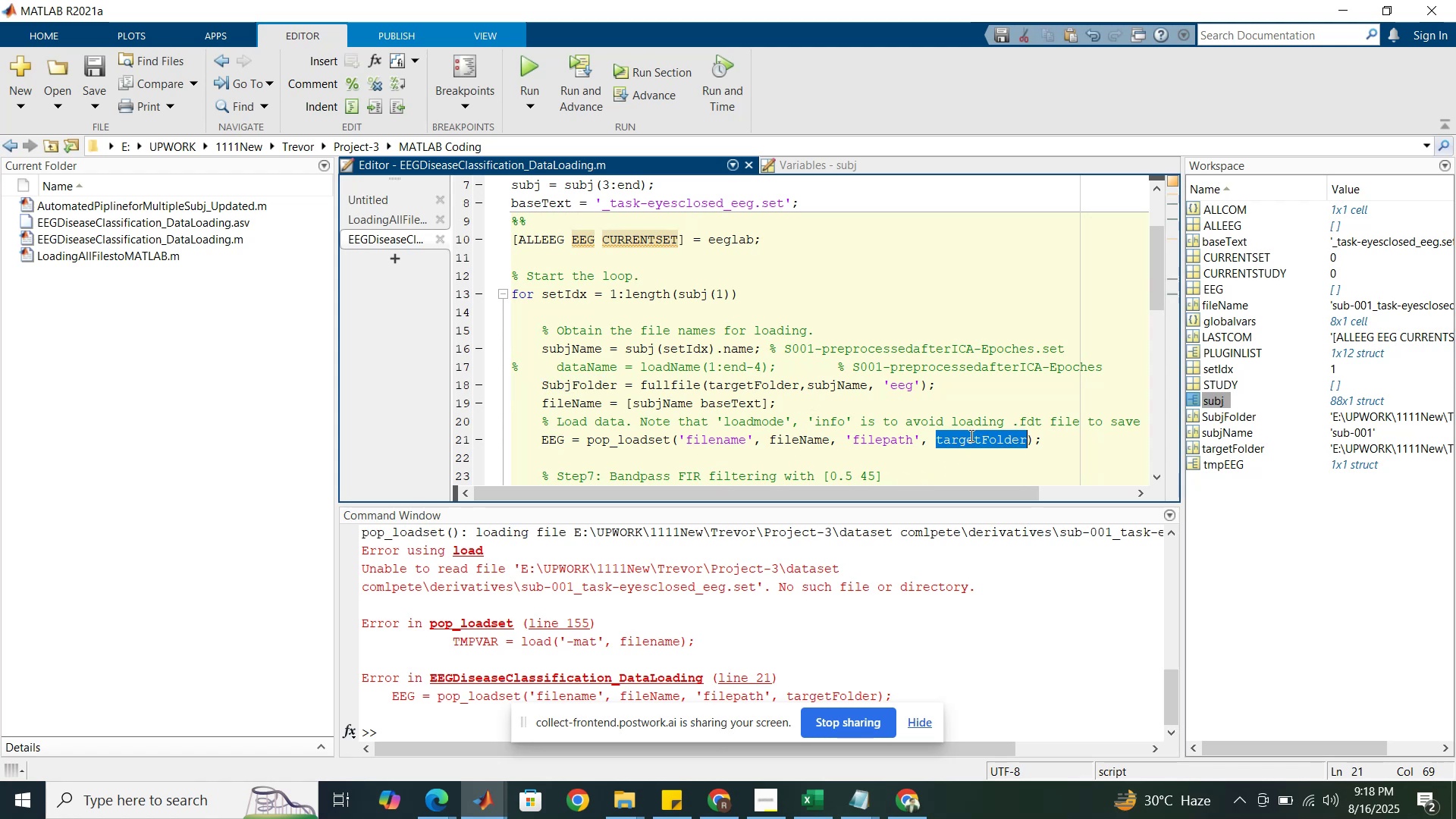 
key(Control+V)
 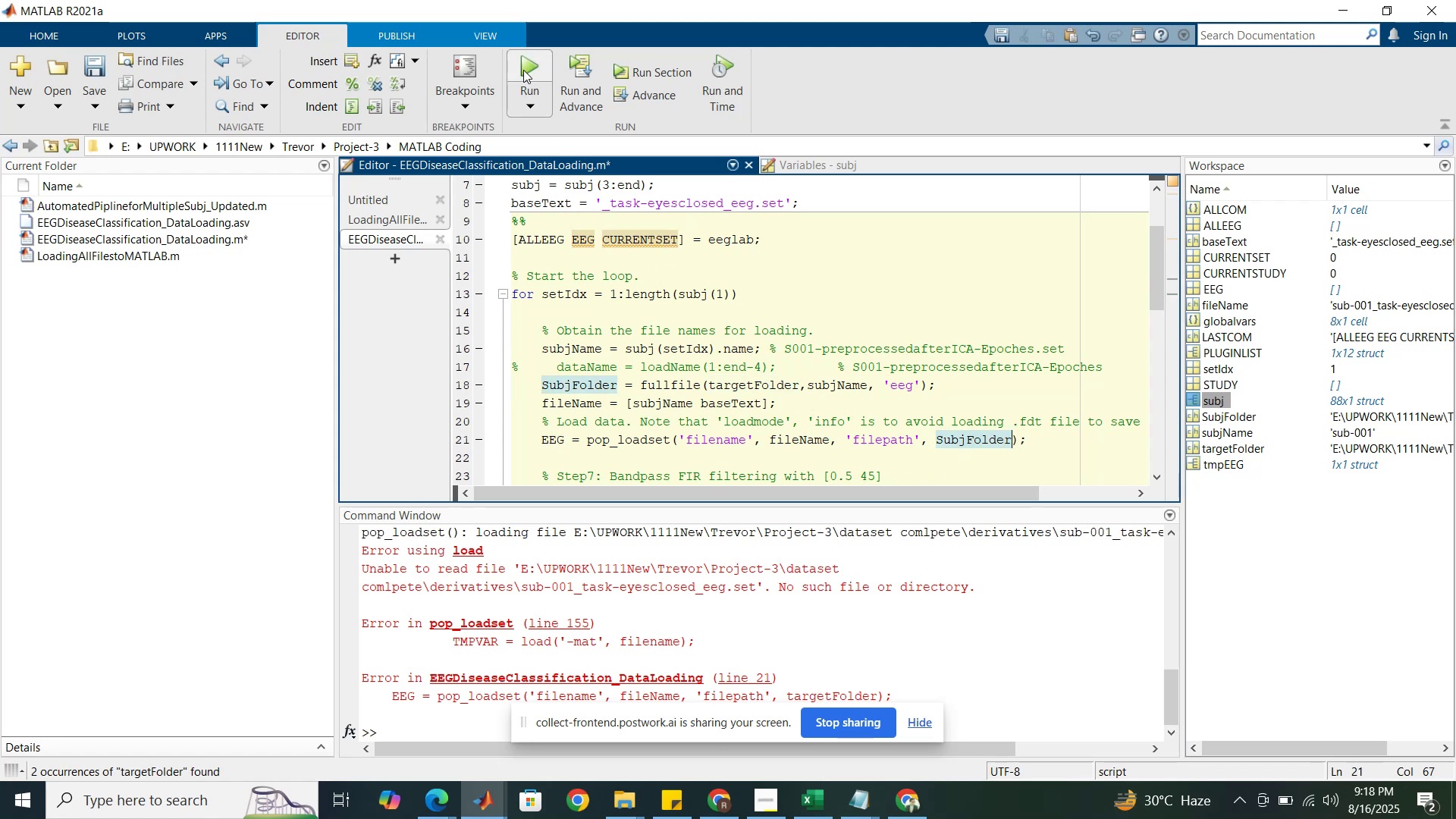 
left_click([523, 70])
 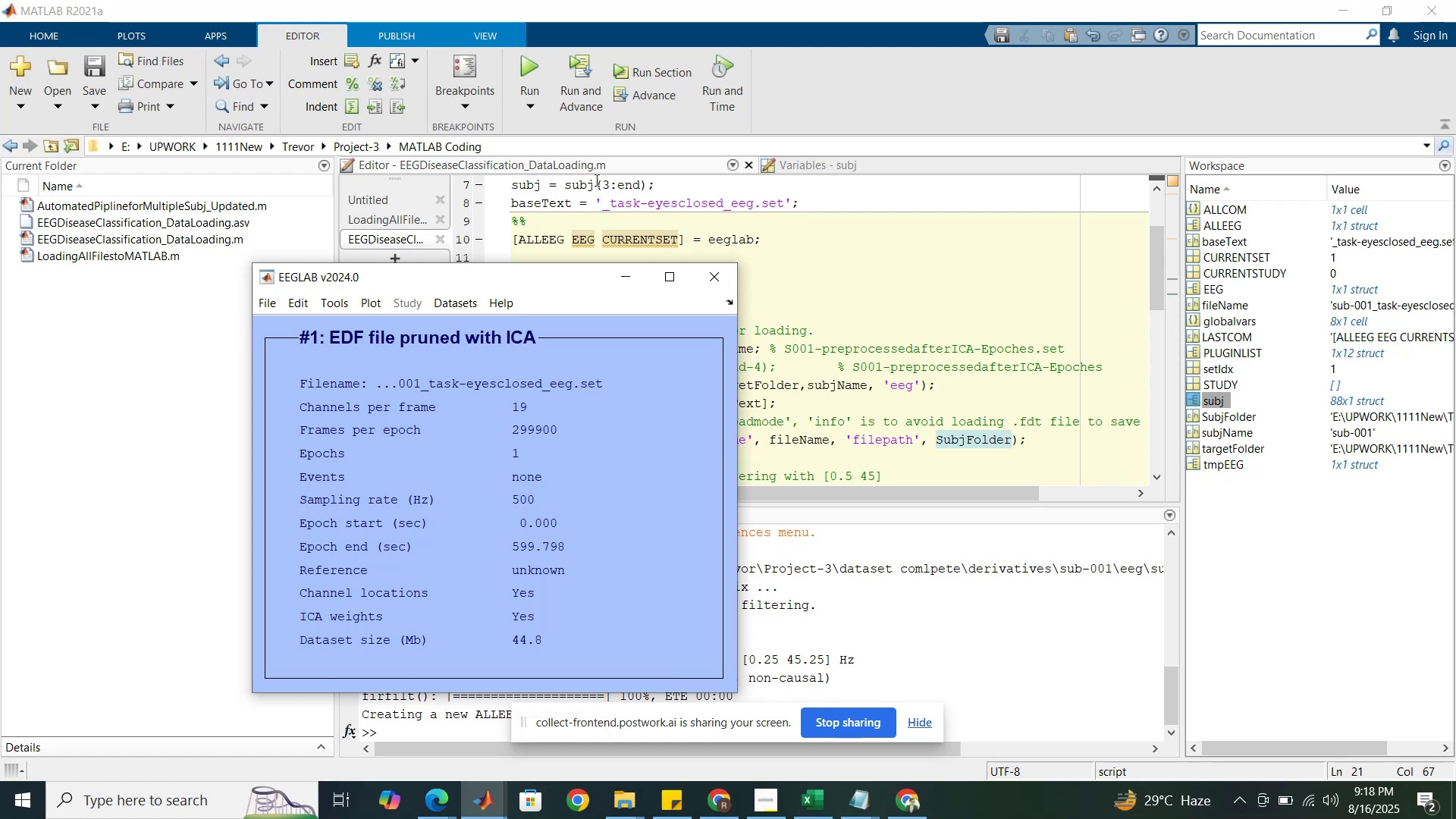 
wait(32.34)
 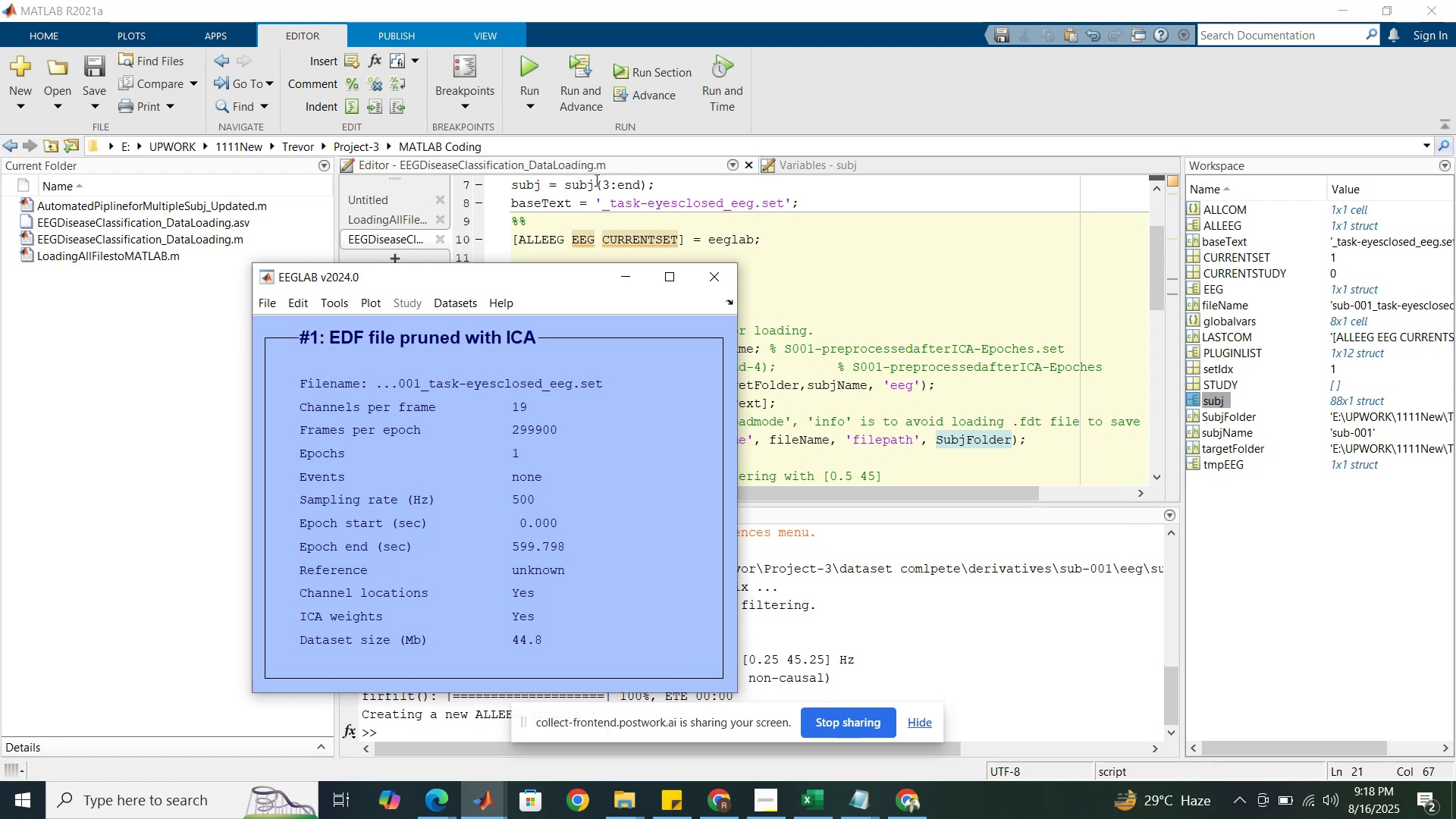 
left_click([855, 391])
 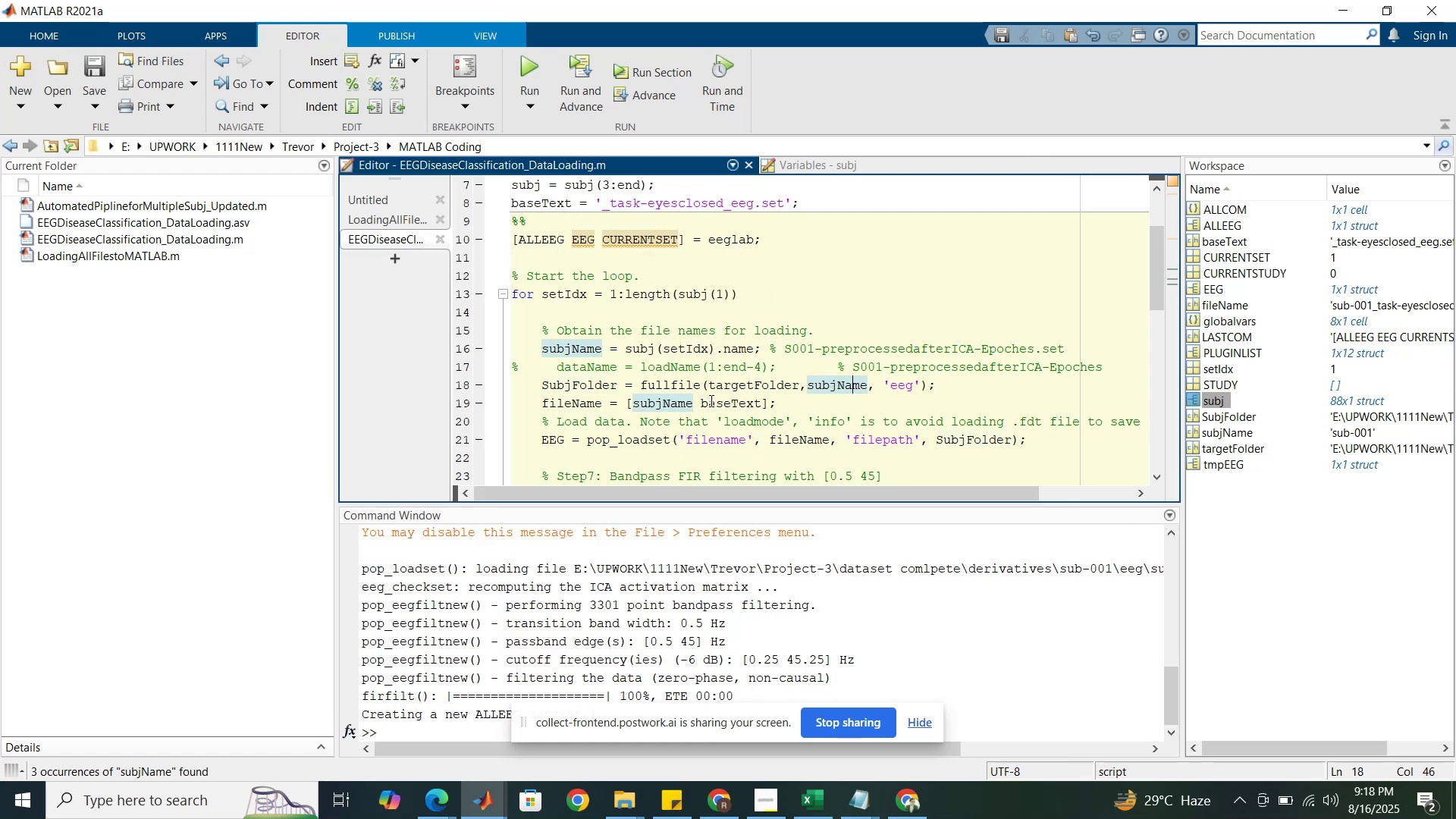 
scroll: coordinate [698, 397], scroll_direction: down, amount: 3.0
 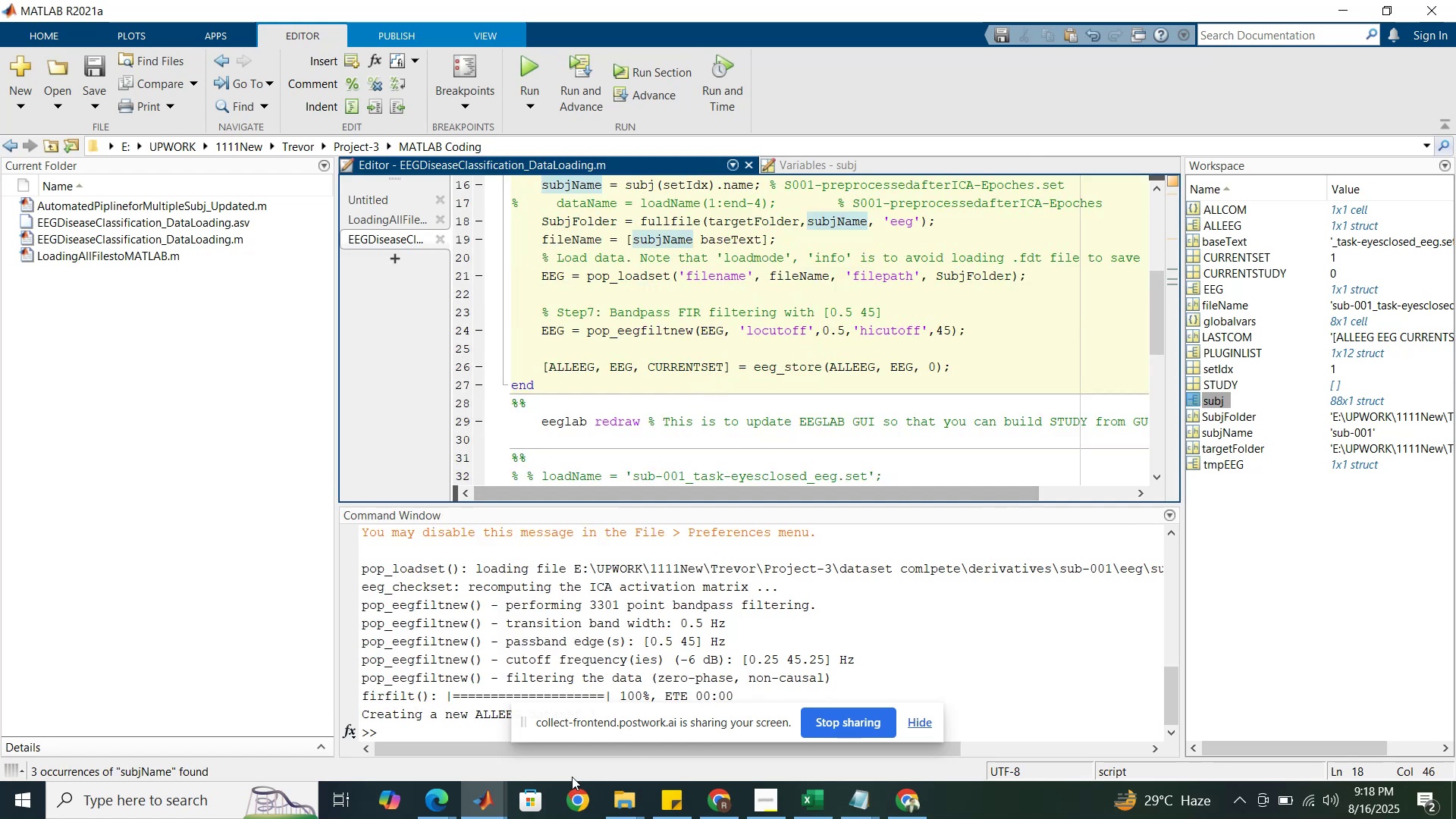 
left_click([481, 804])
 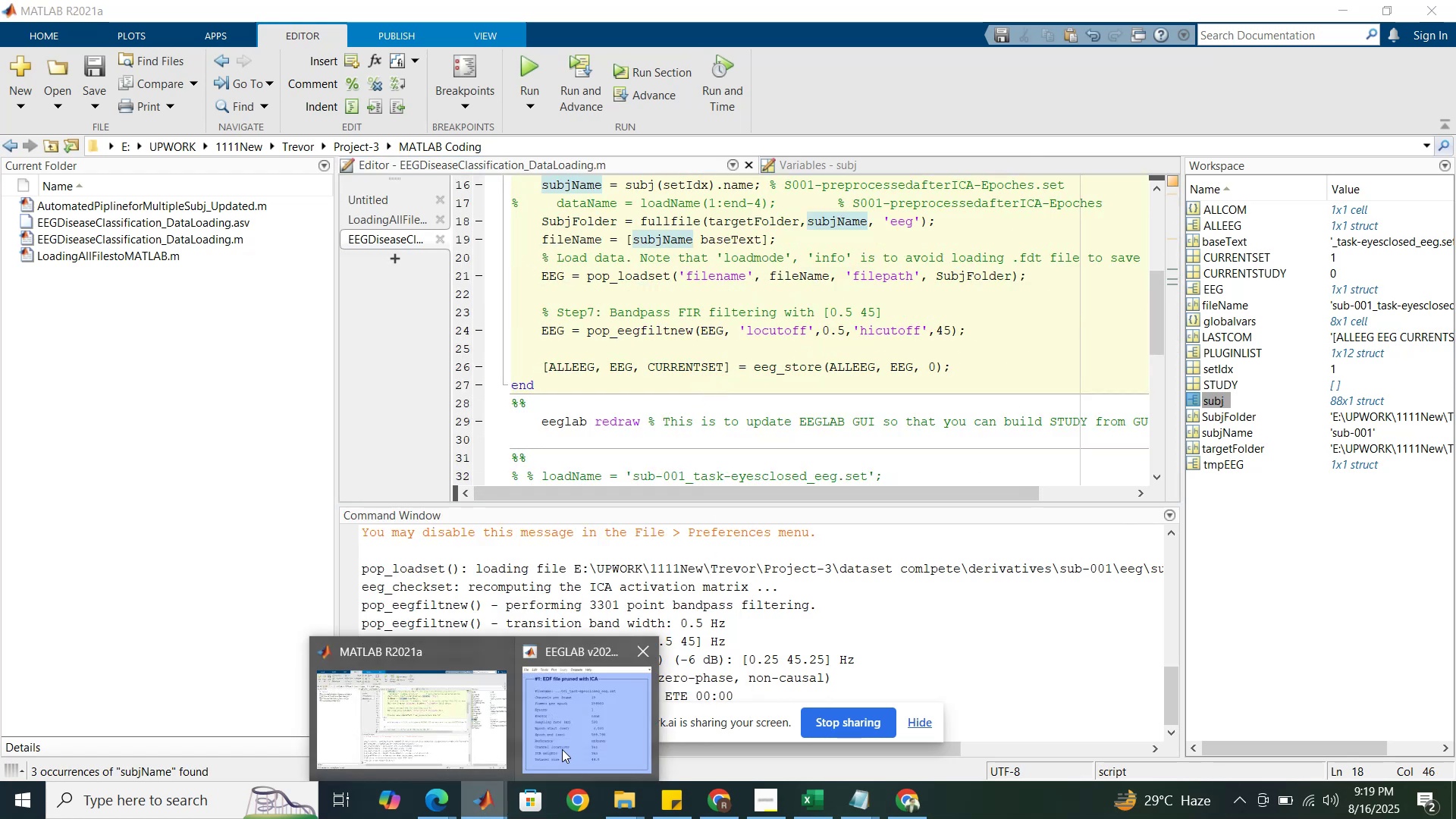 
left_click([562, 749])
 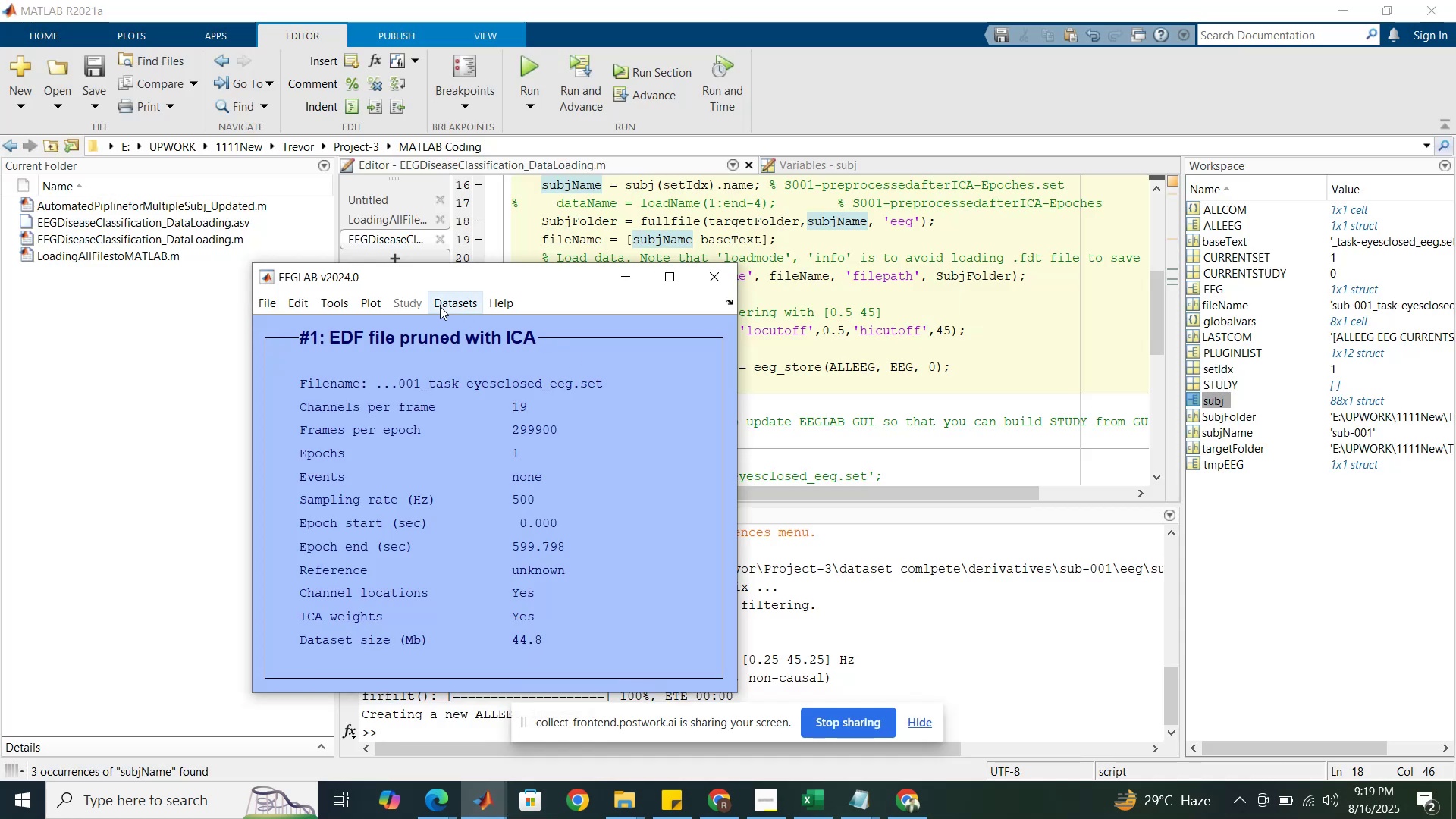 
left_click([440, 306])
 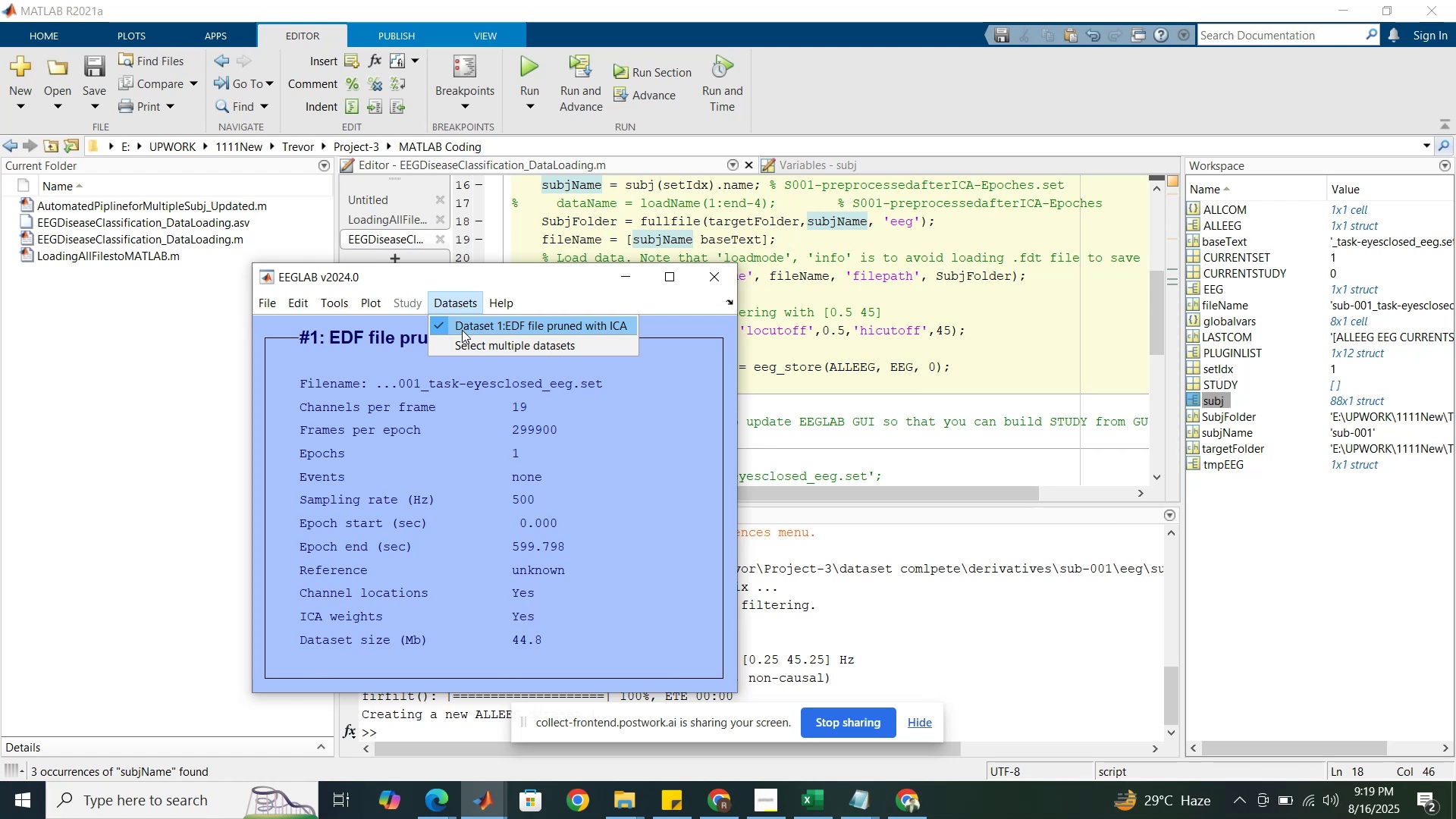 
left_click([441, 401])
 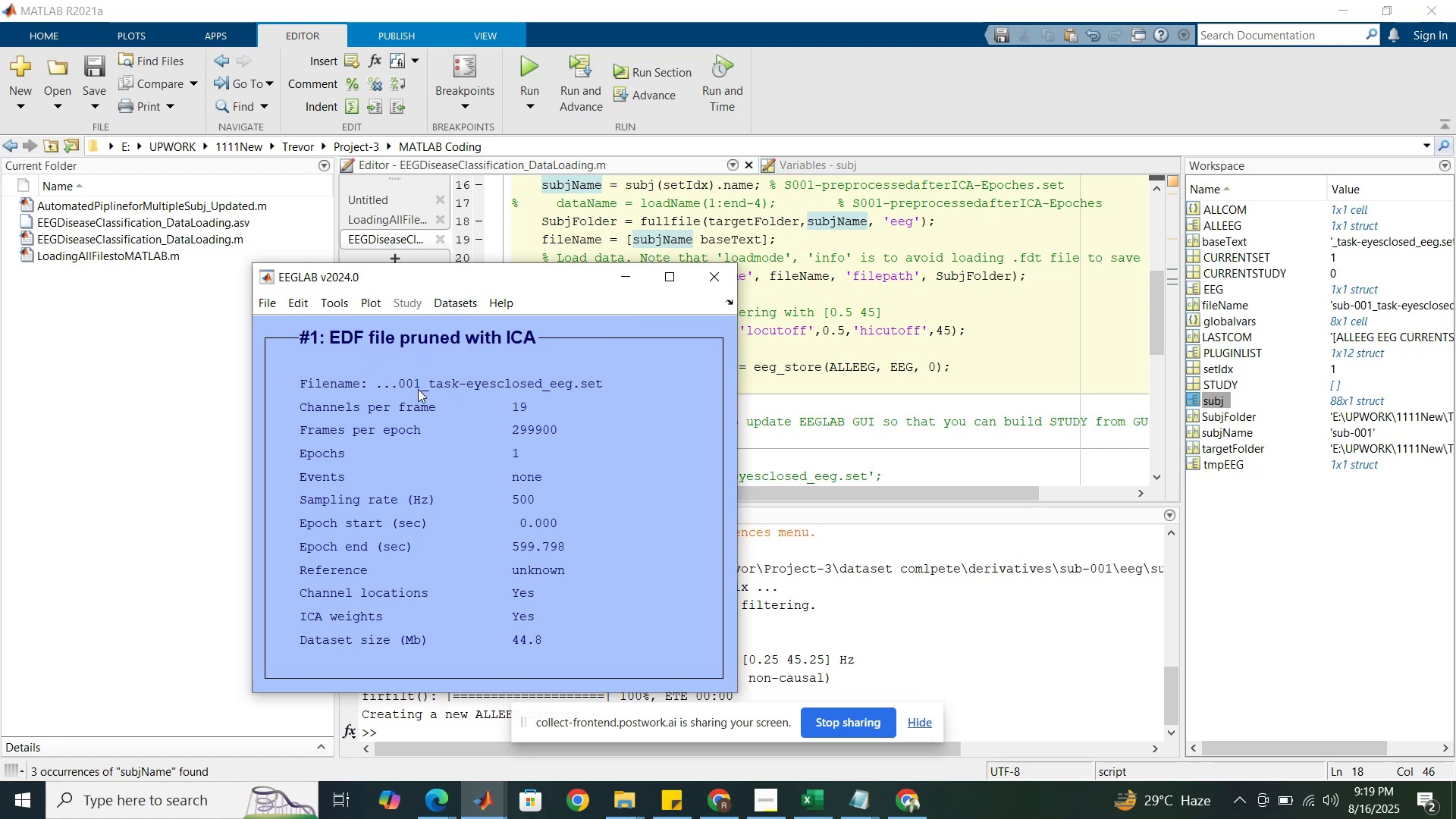 
left_click_drag(start_coordinate=[405, 389], to_coordinate=[444, 389])
 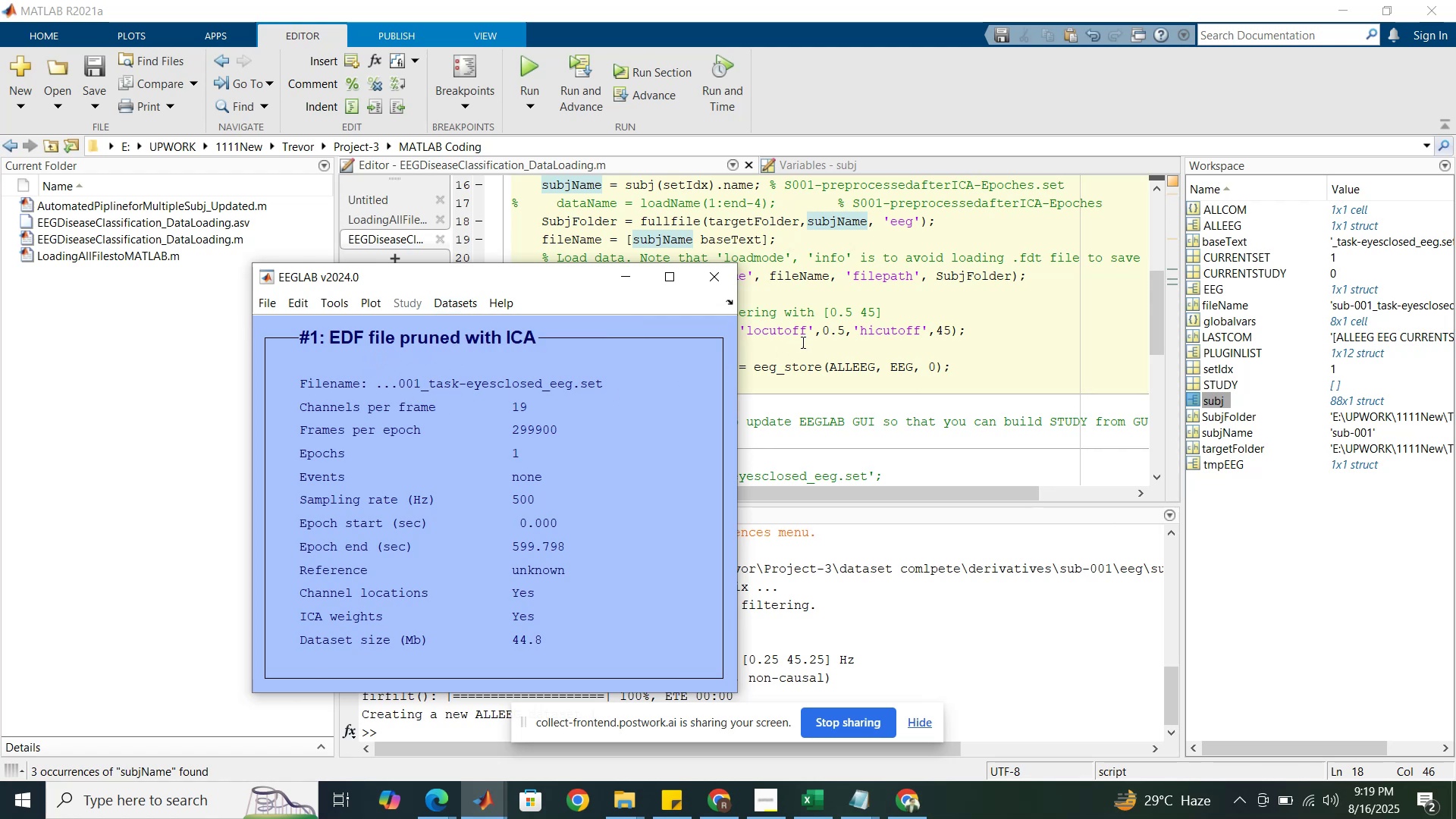 
left_click([802, 342])
 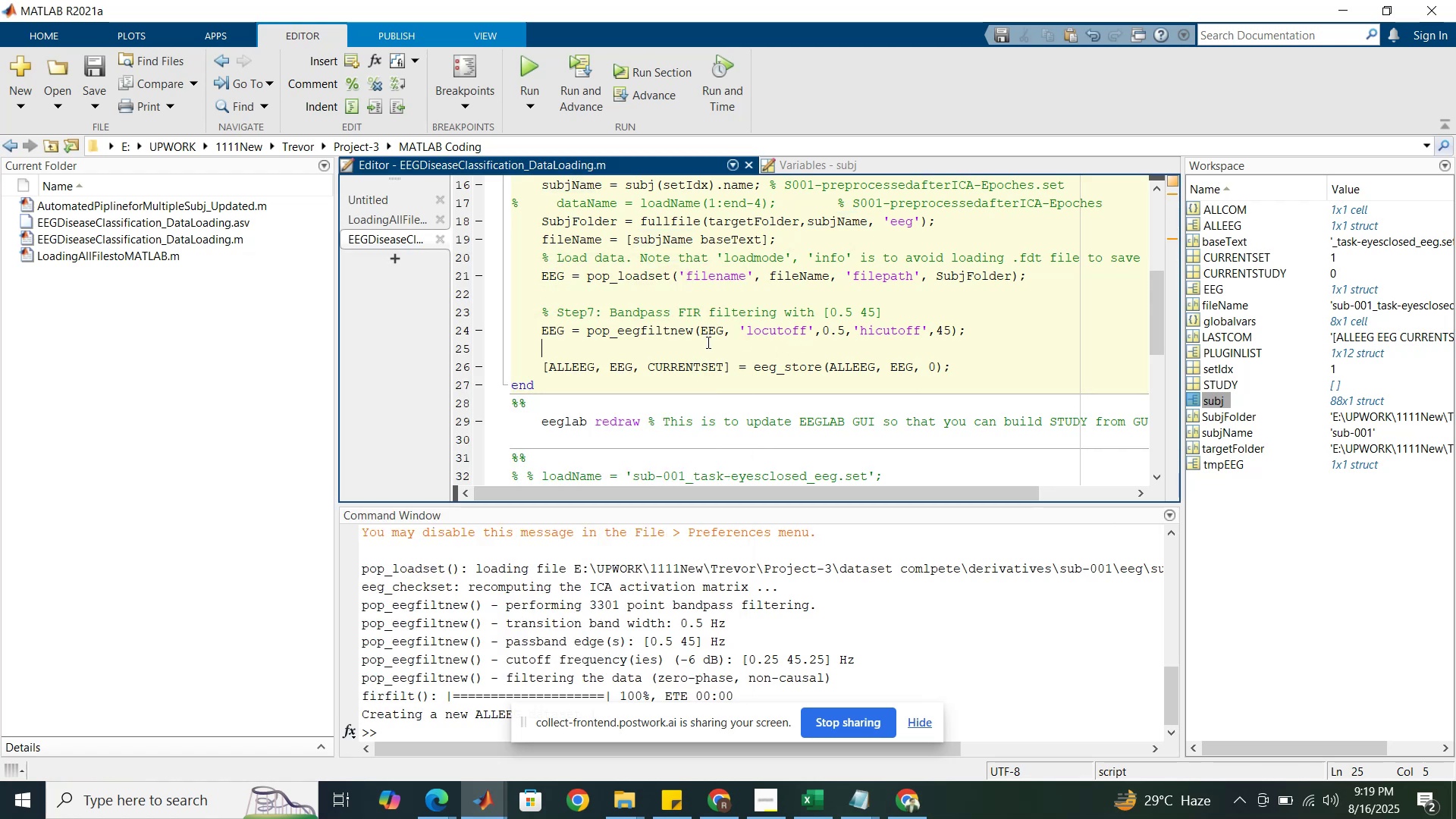 
scroll: coordinate [707, 342], scroll_direction: up, amount: 3.0
 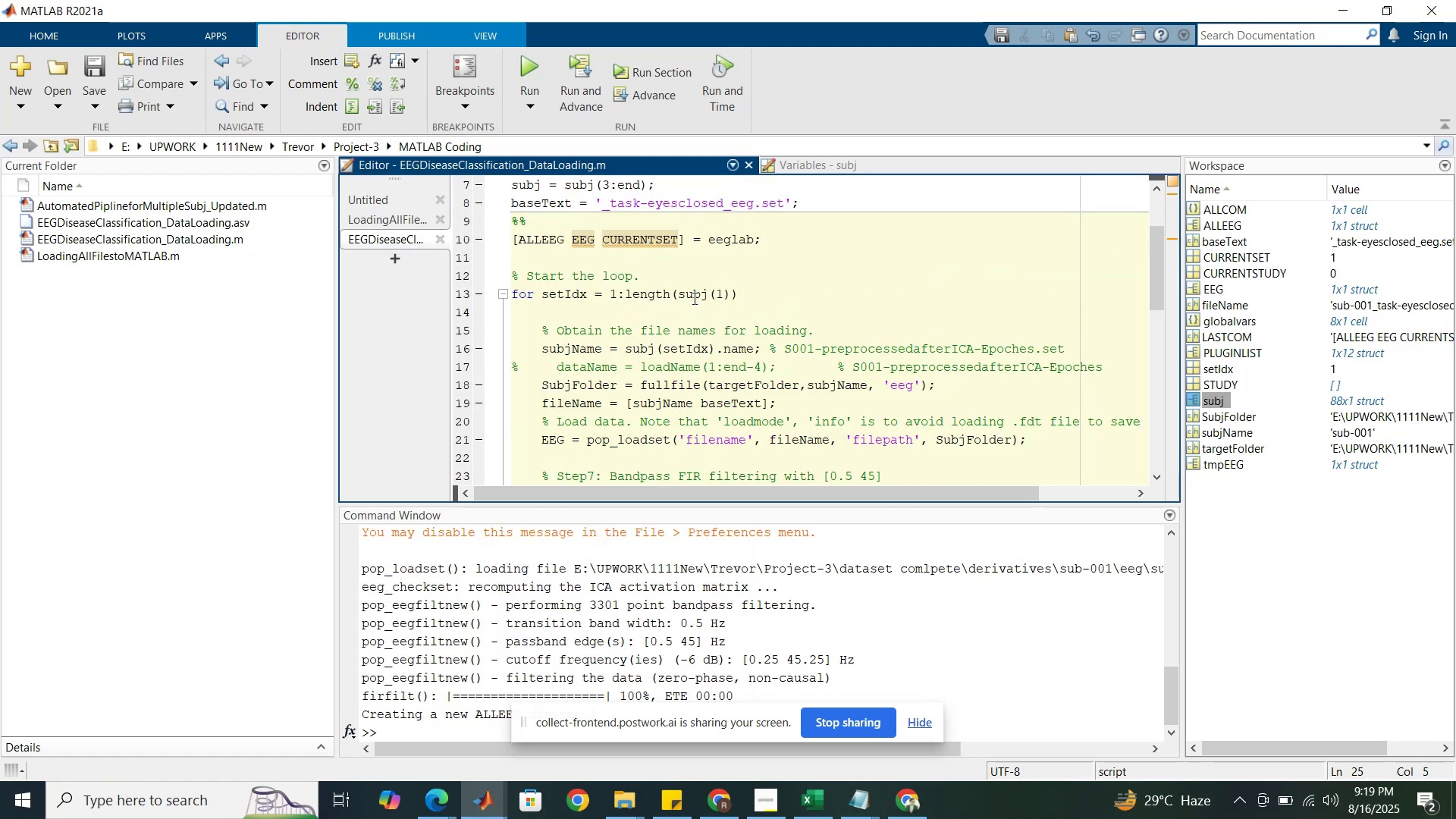 
left_click([693, 296])
 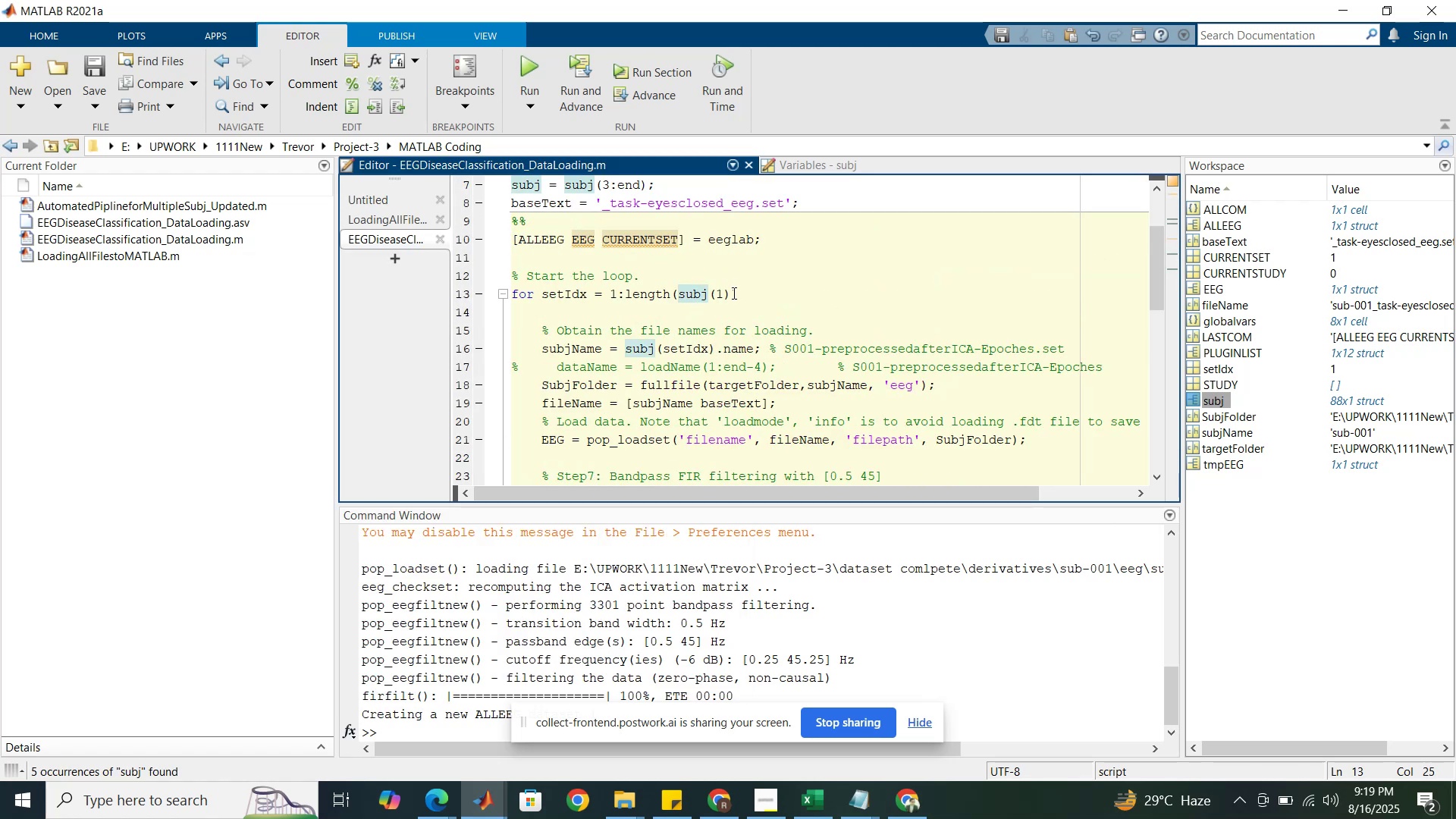 
left_click_drag(start_coordinate=[730, 293], to_coordinate=[680, 297])
 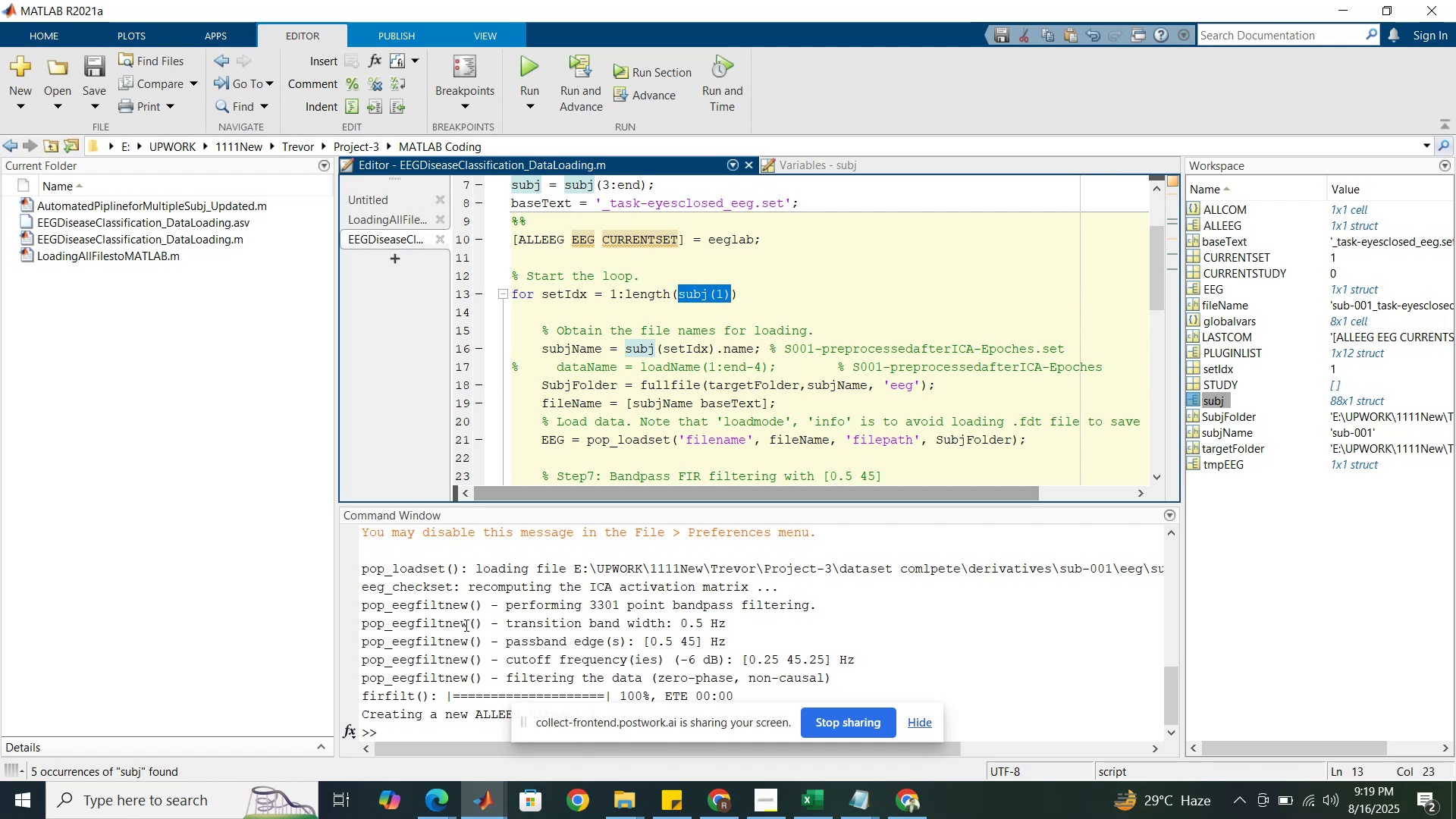 
hold_key(key=ControlLeft, duration=0.69)
 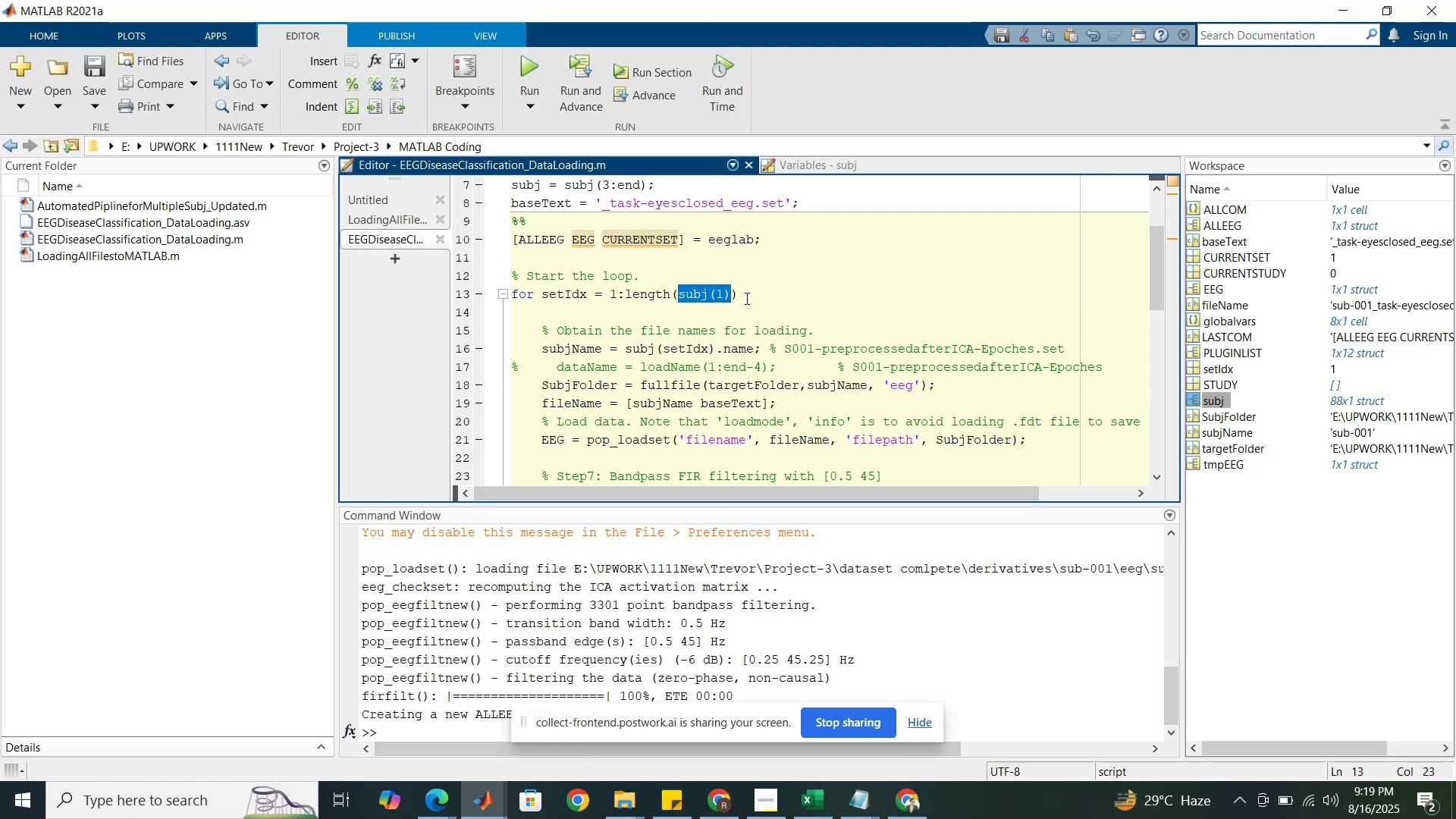 
left_click([745, 298])
 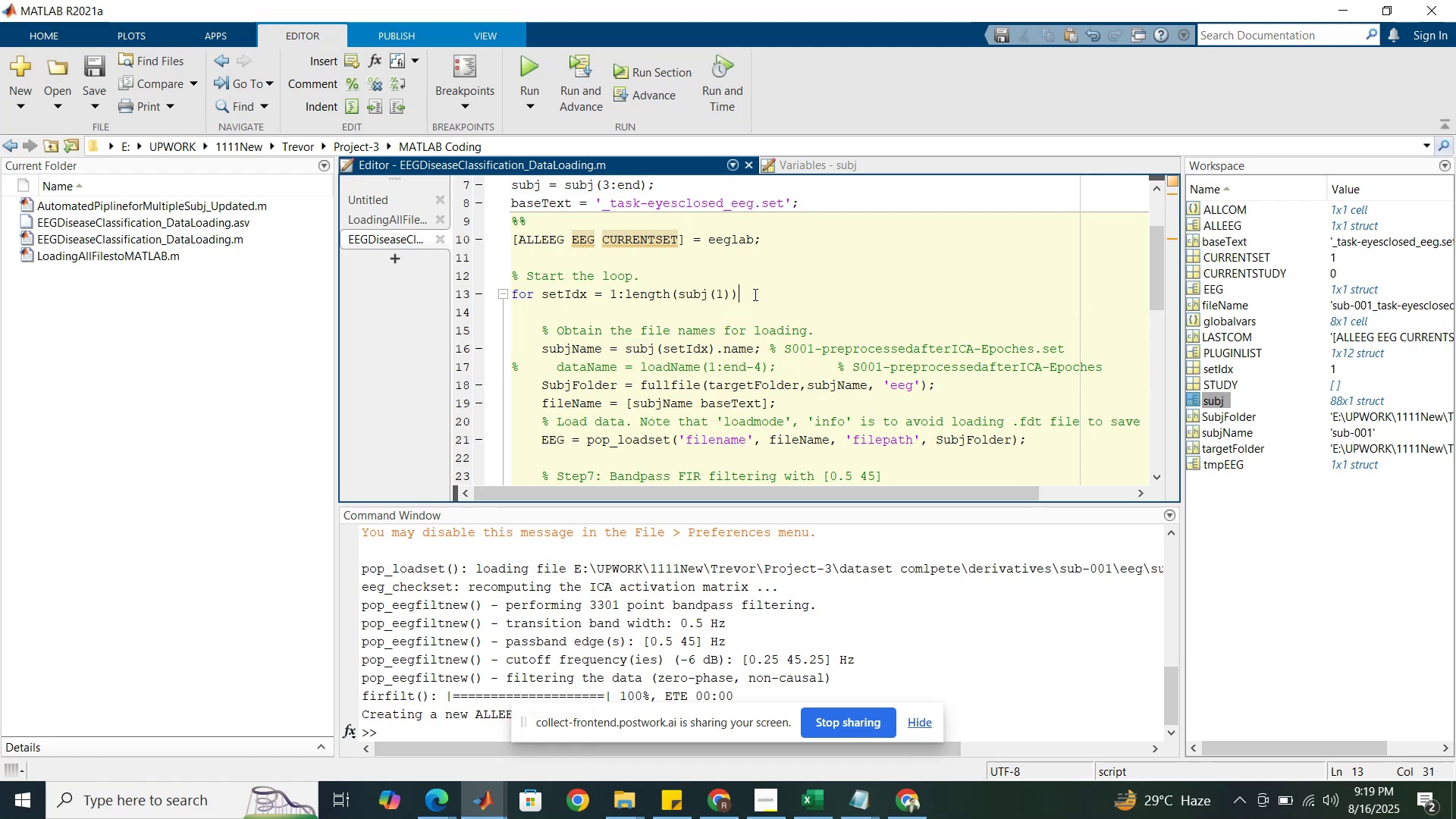 
left_click_drag(start_coordinate=[754, 294], to_coordinate=[629, 298])
 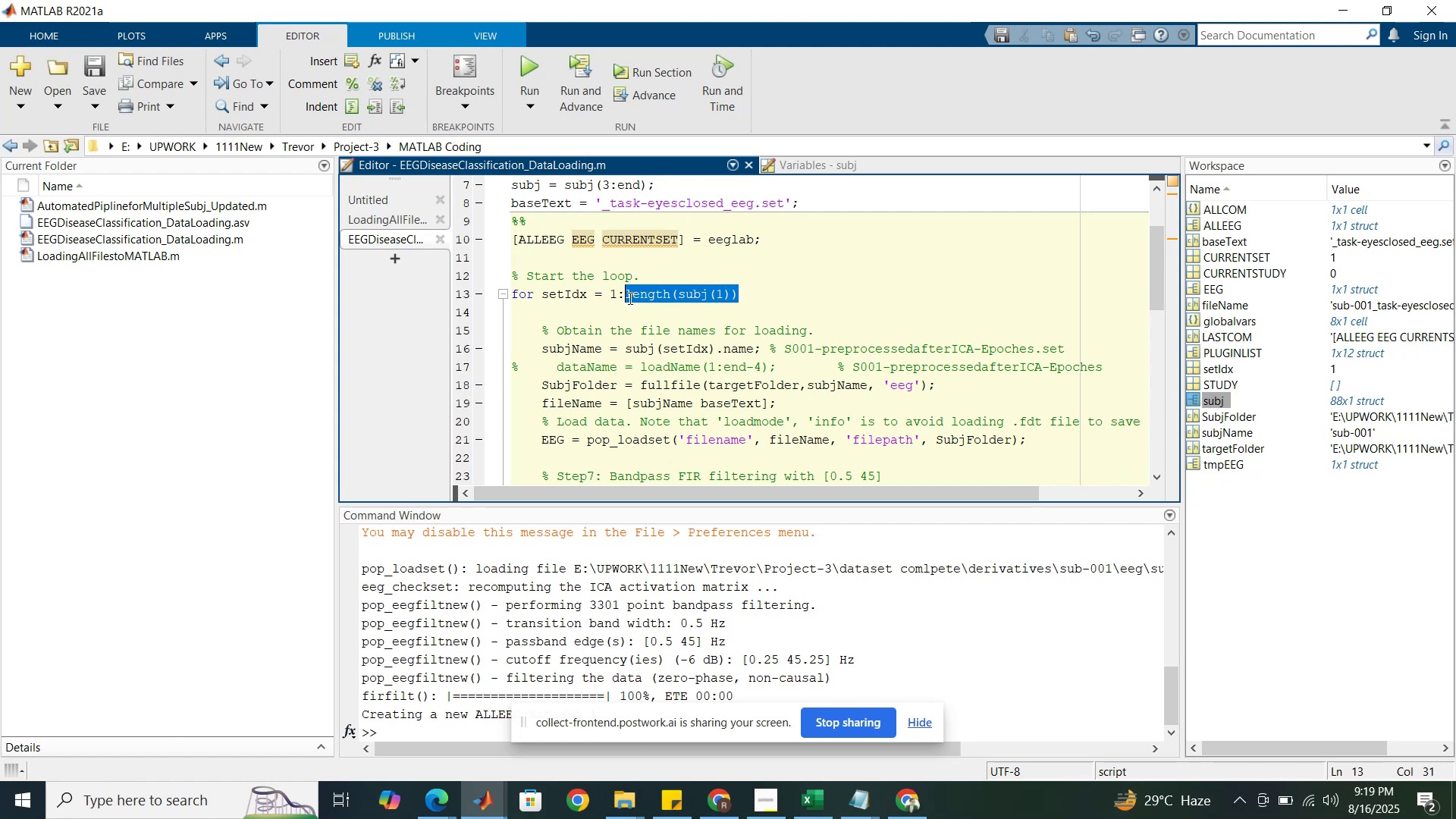 
key(Control+C)
 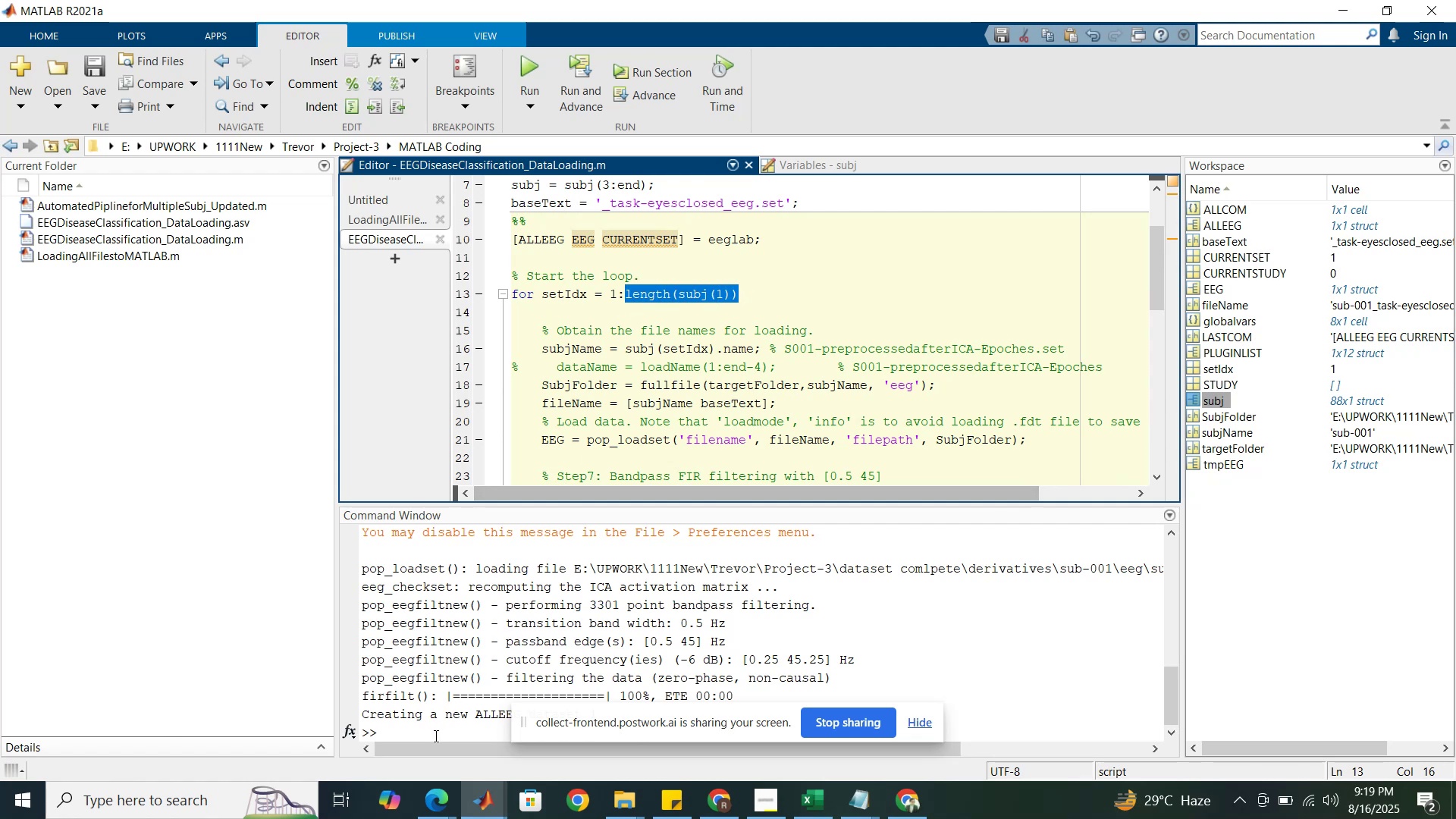 
left_click([435, 736])
 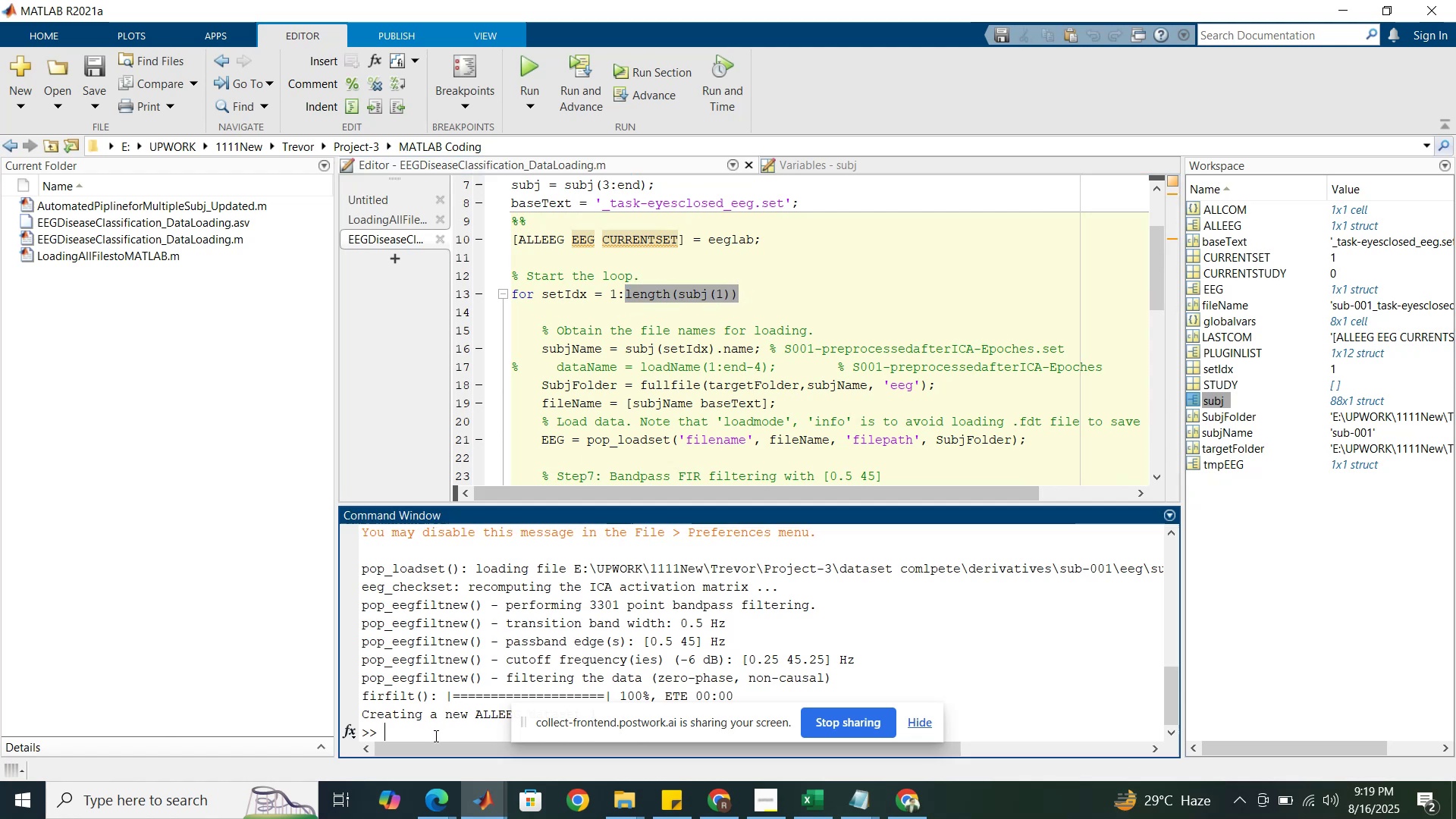 
key(Control+V)
 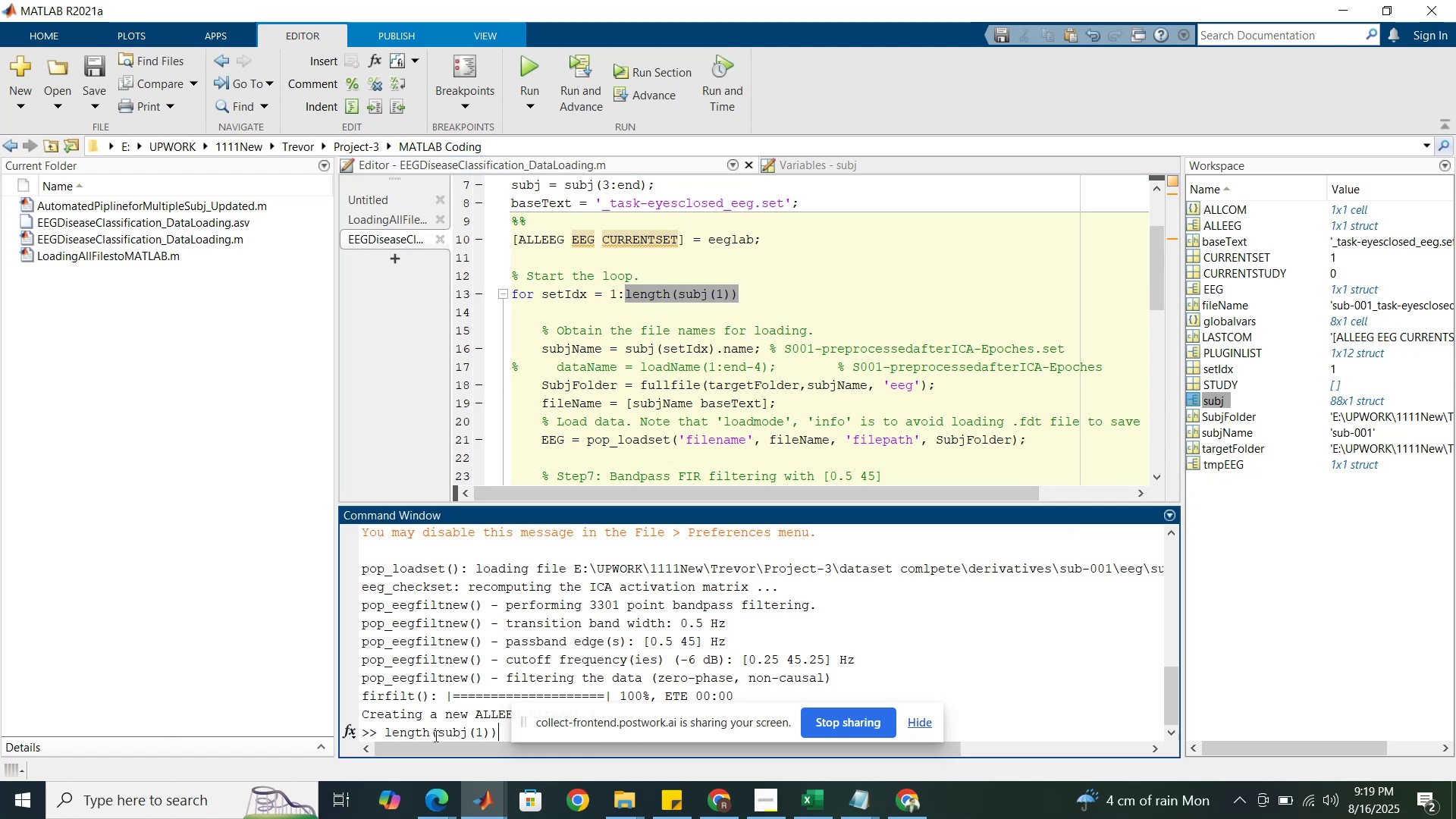 
key(Enter)
 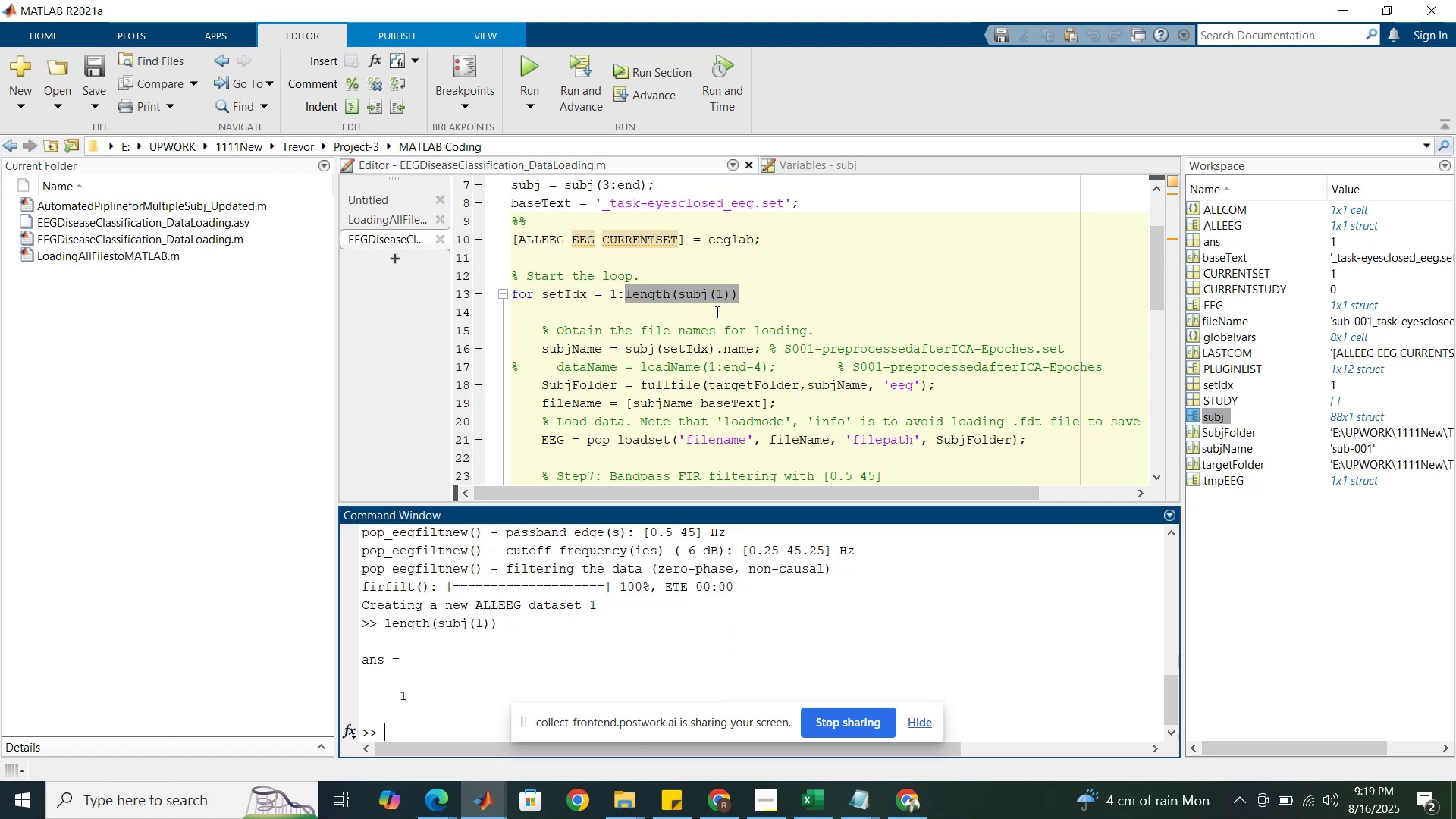 
left_click([721, 294])
 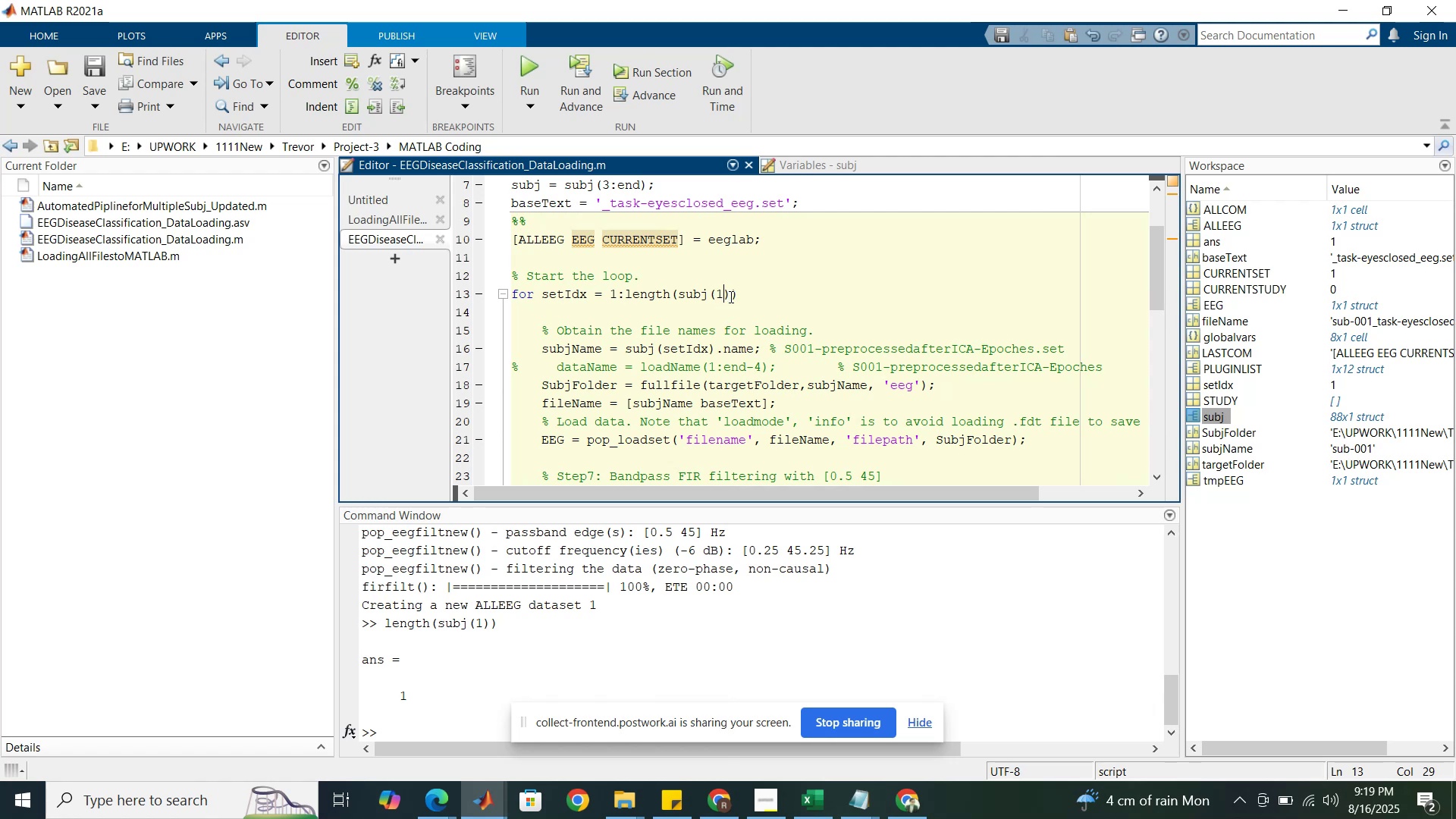 
left_click_drag(start_coordinate=[730, 297], to_coordinate=[709, 297])
 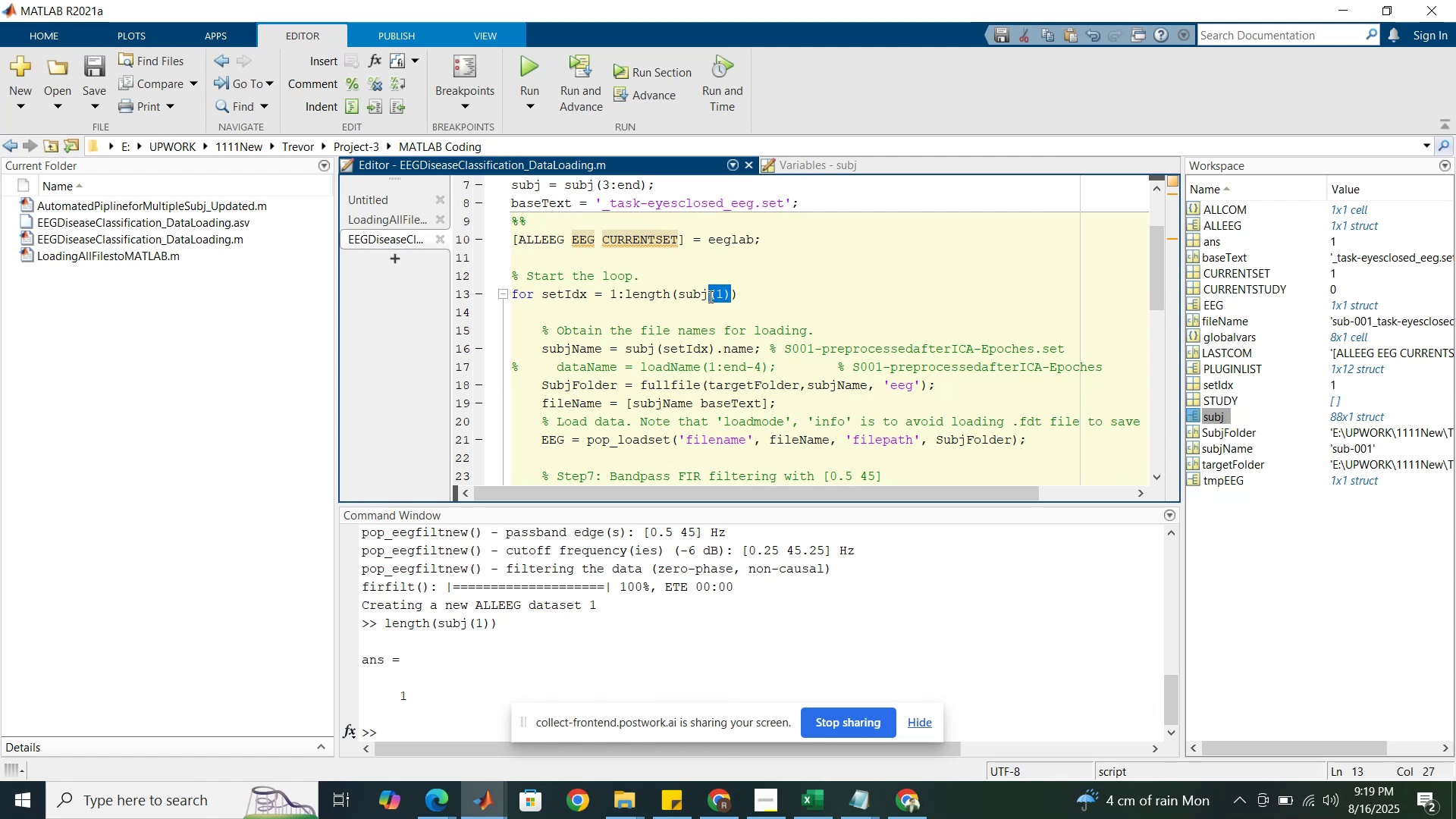 
key(Backspace)
 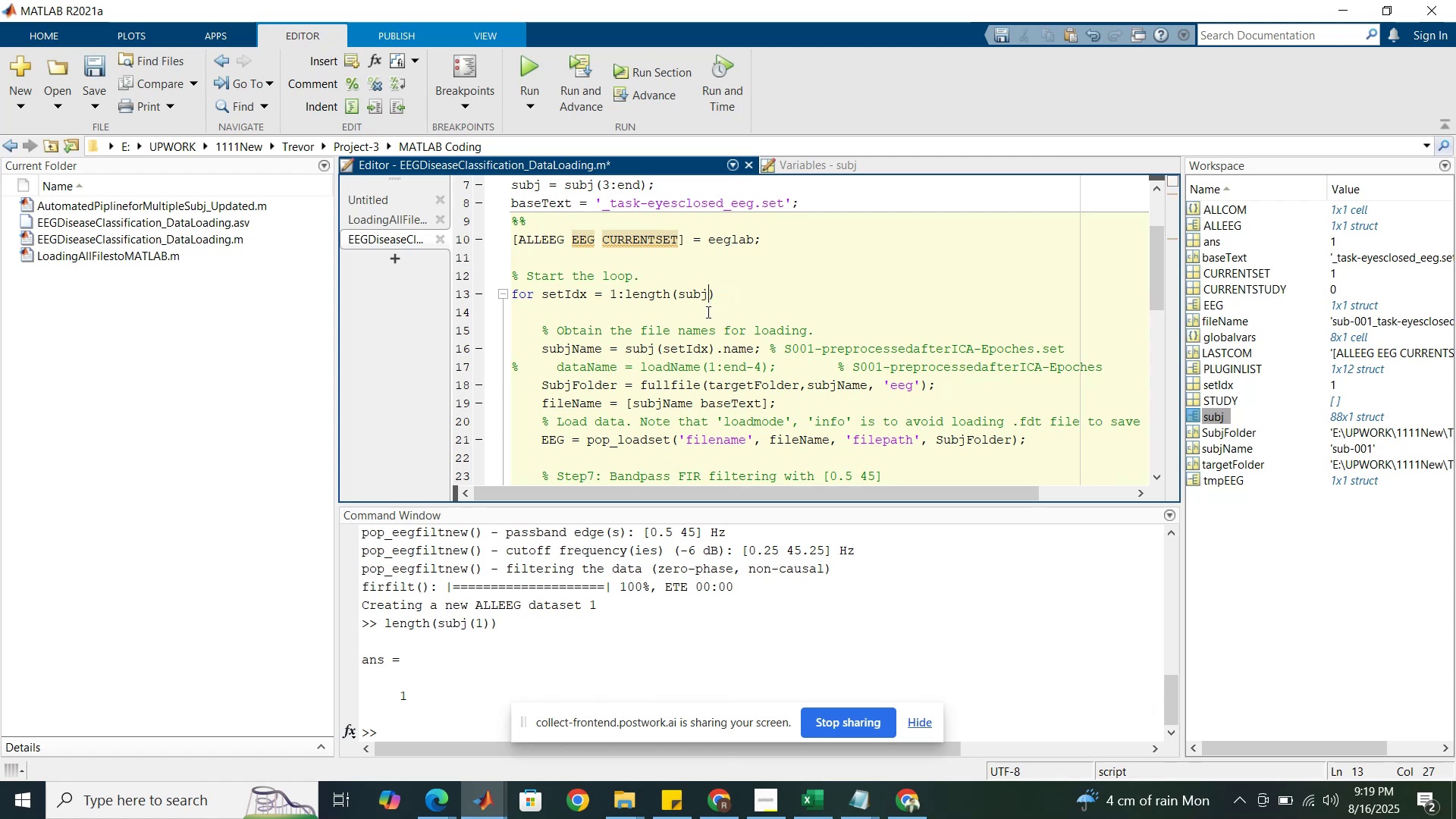 
key(Enter)
 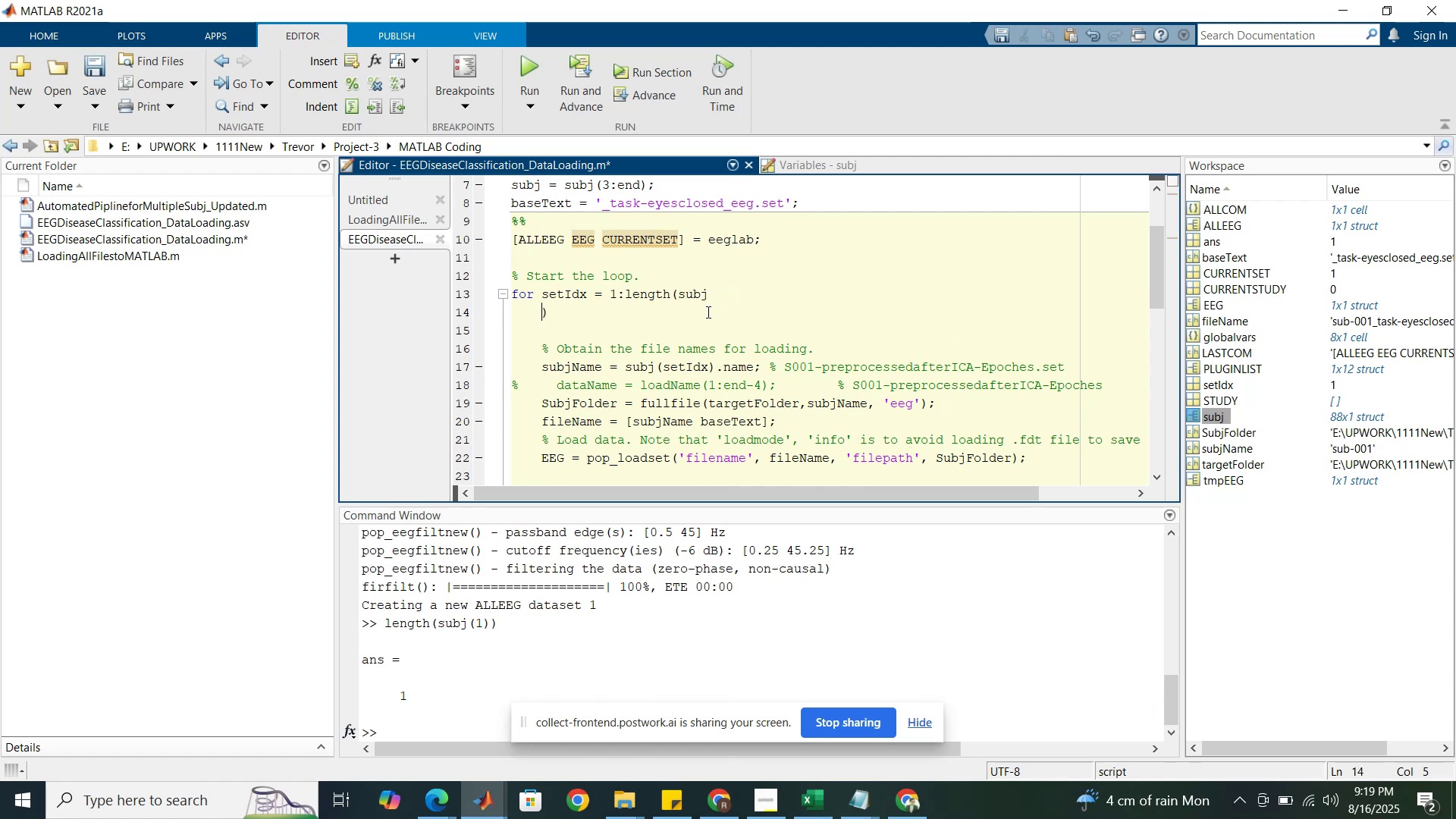 
key(Control+Z)
 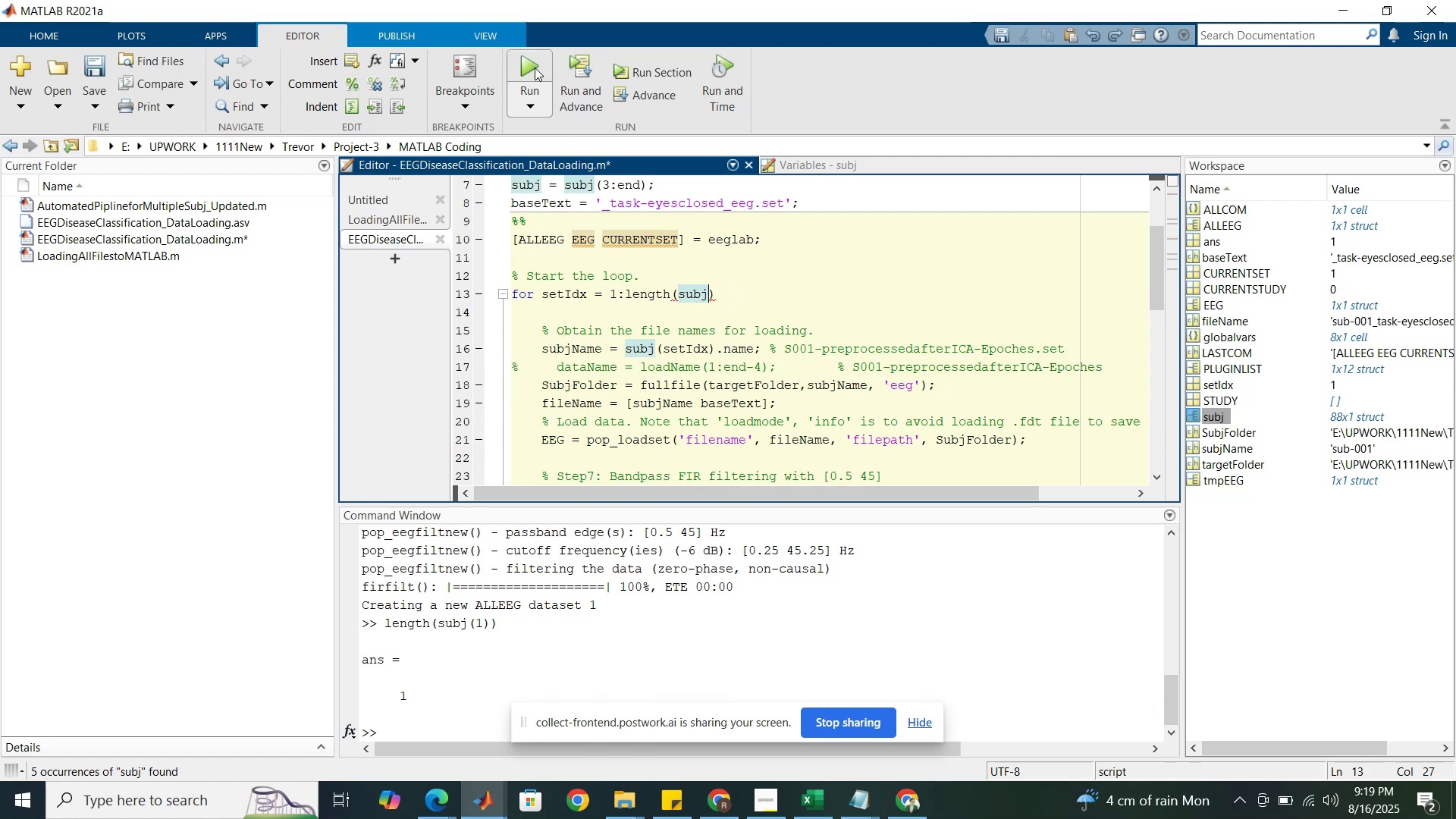 
left_click([532, 64])
 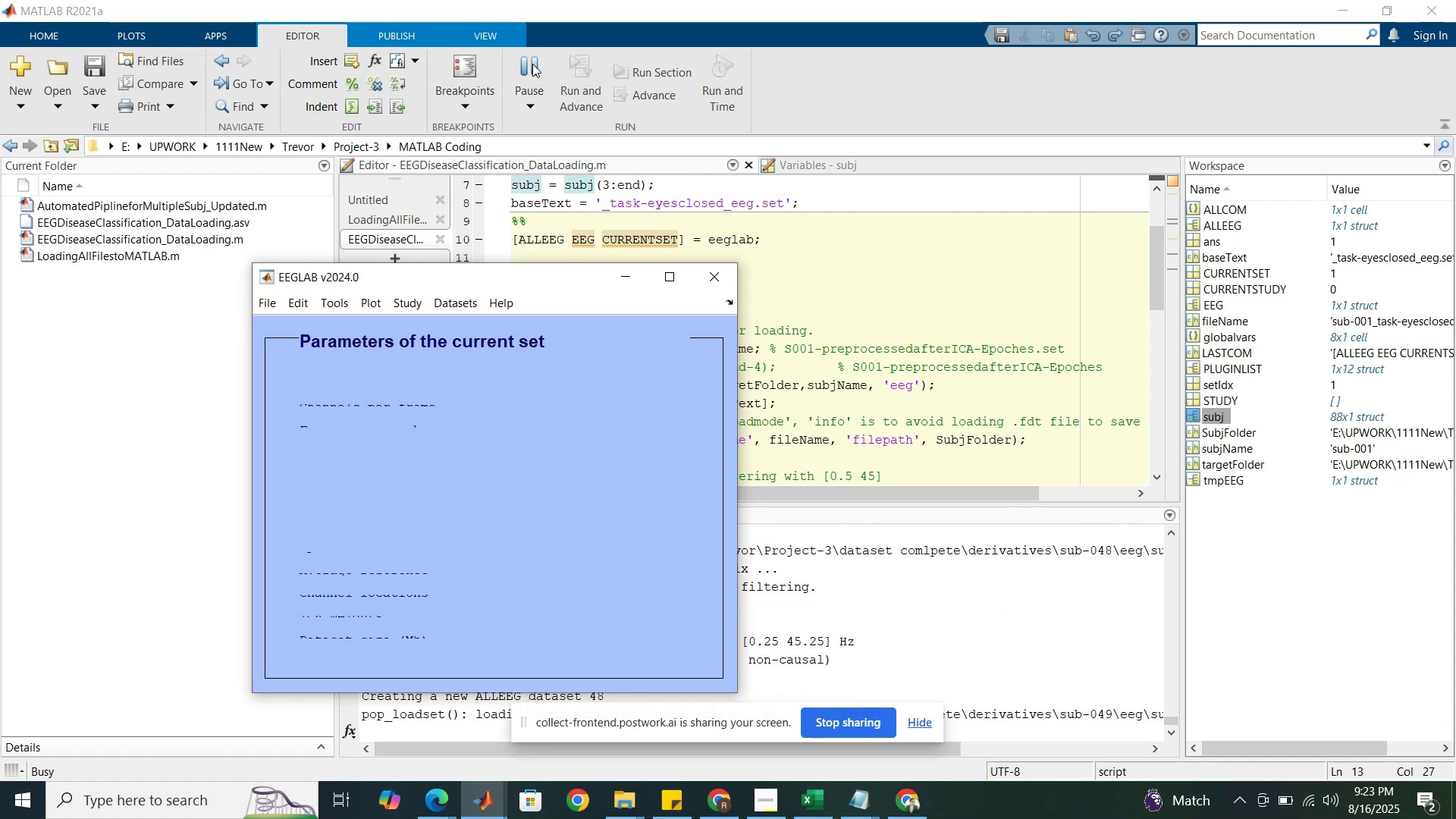 
wait(219.09)
 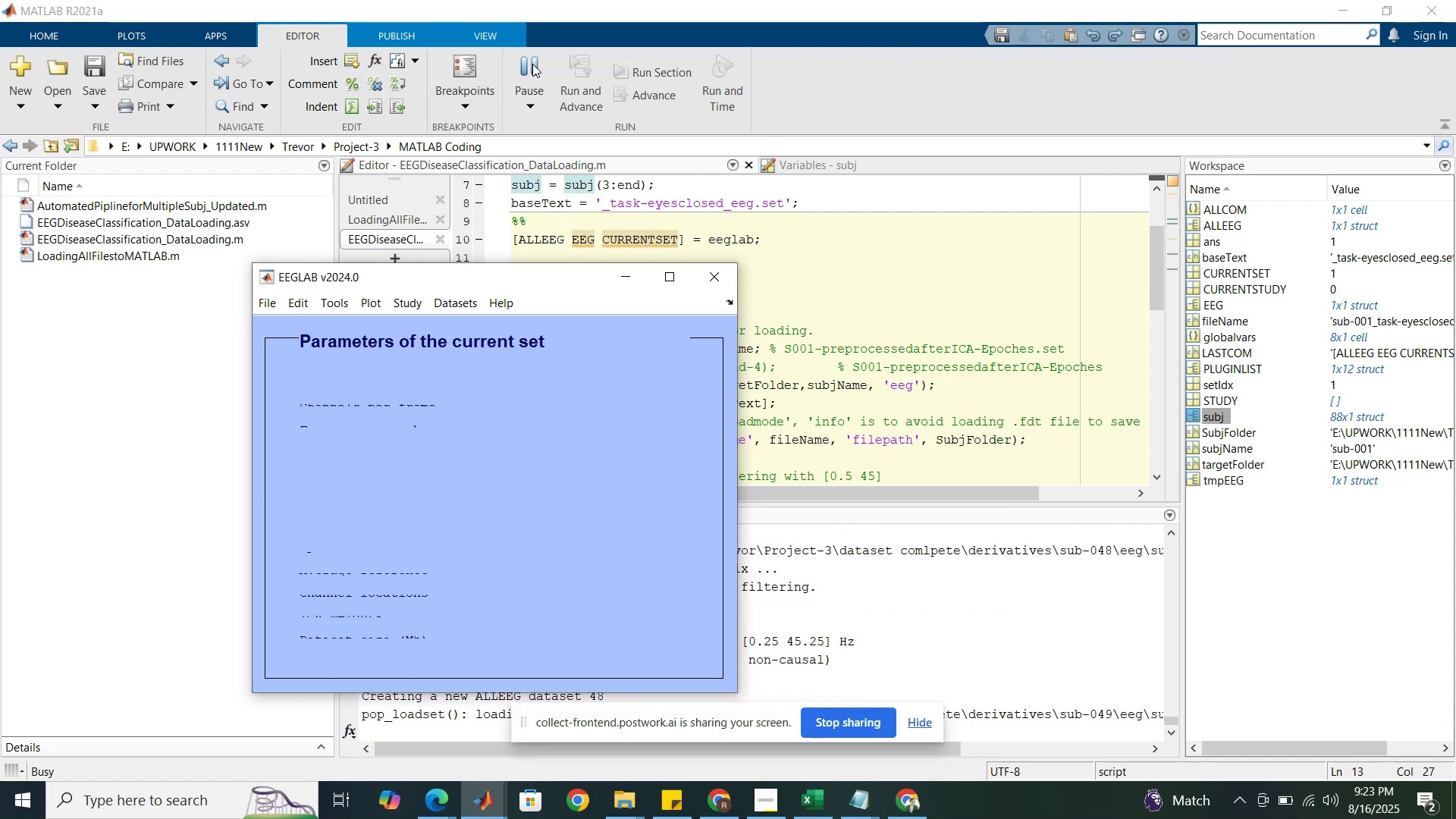 
mouse_move([438, 795])
 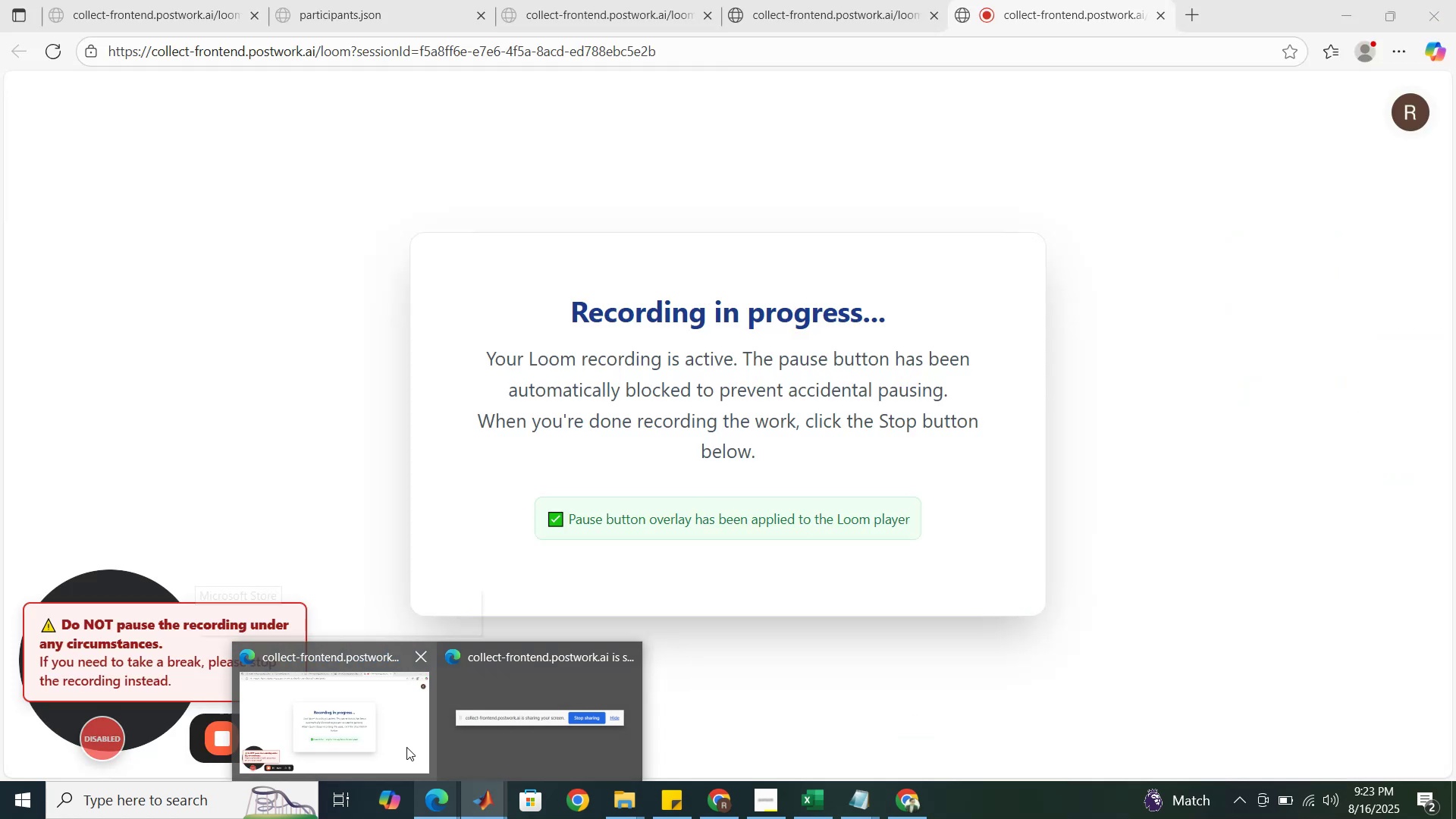 
left_click([406, 747])
 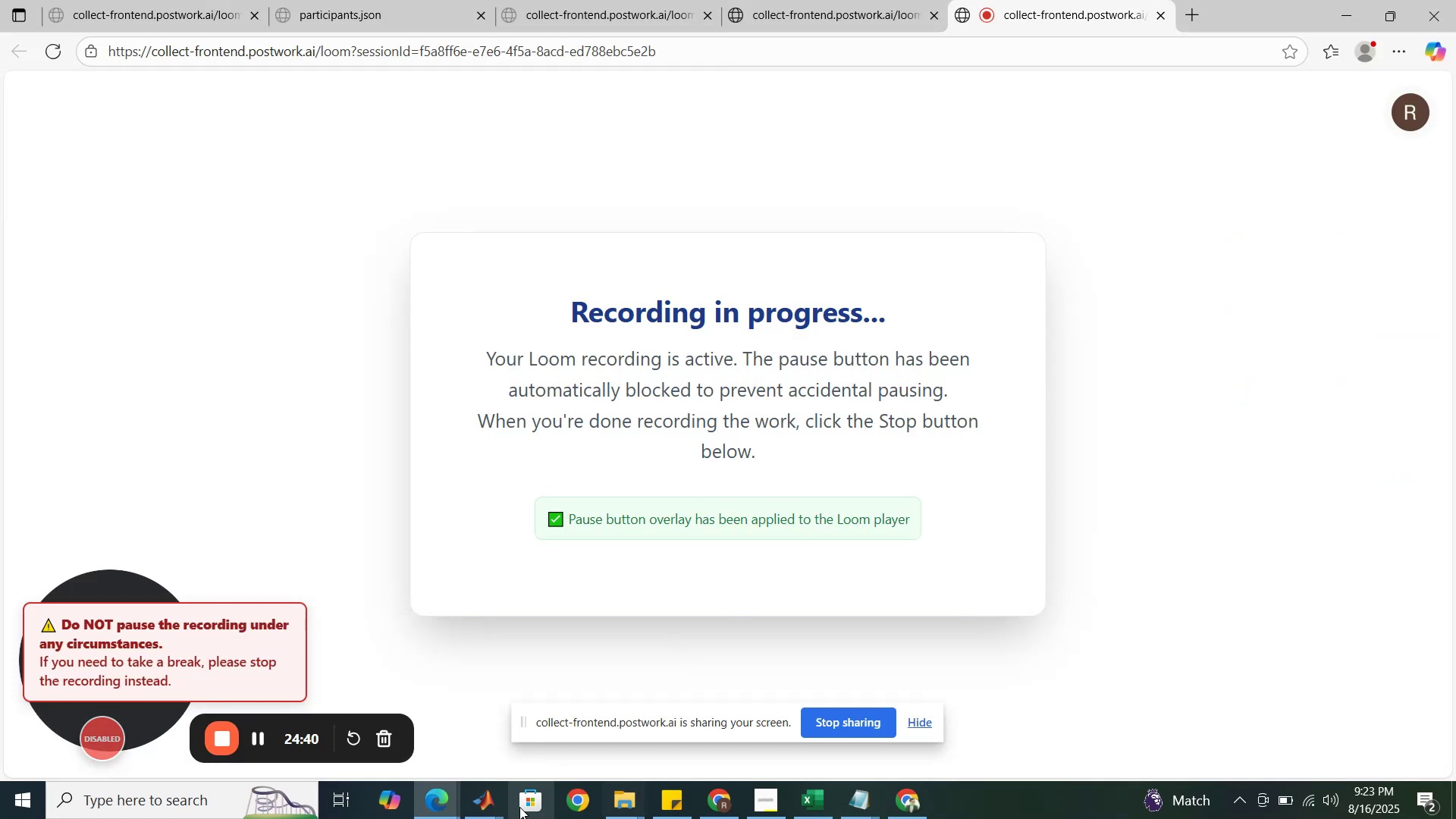 
left_click([483, 805])
 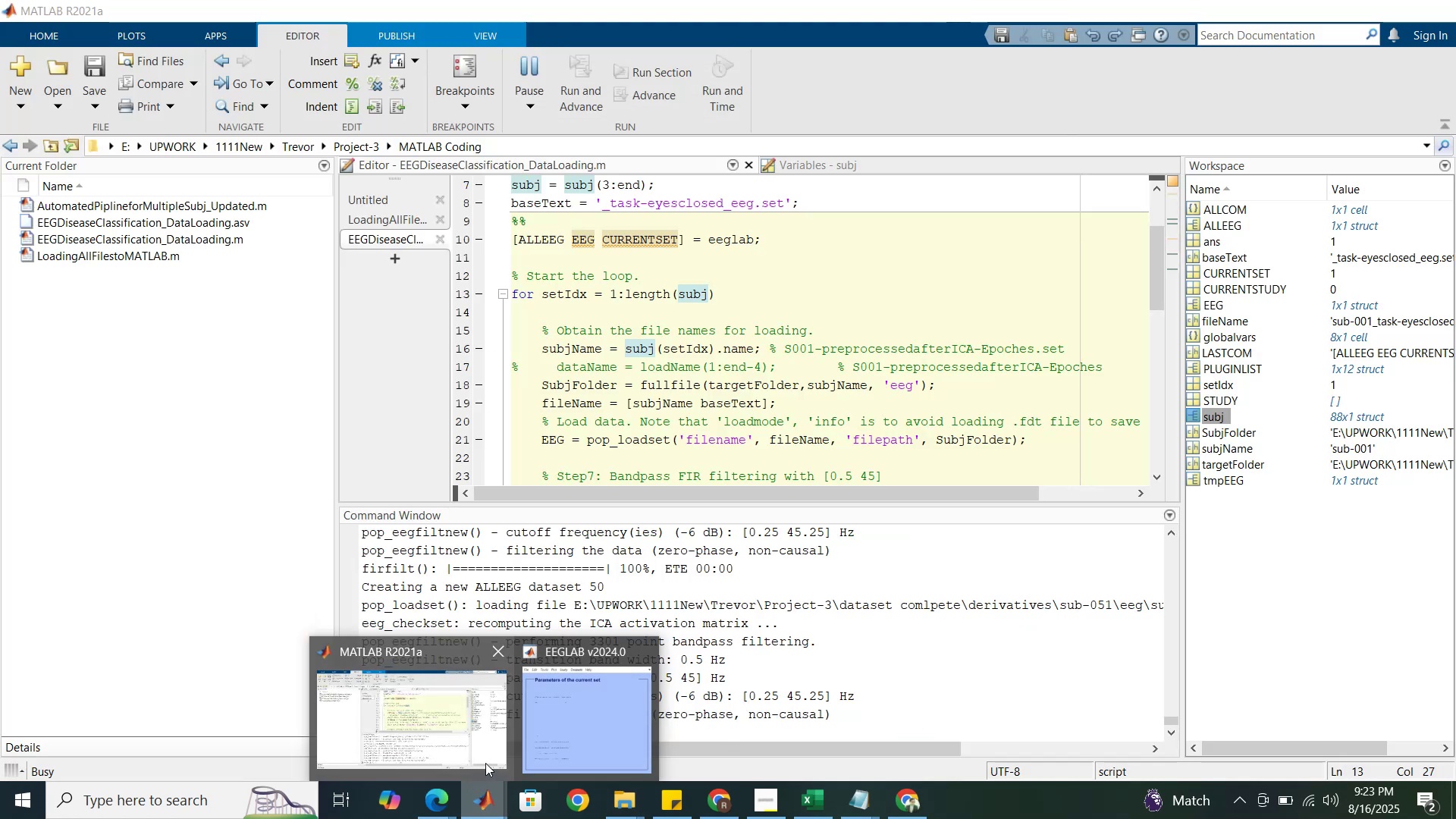 
left_click([464, 744])
 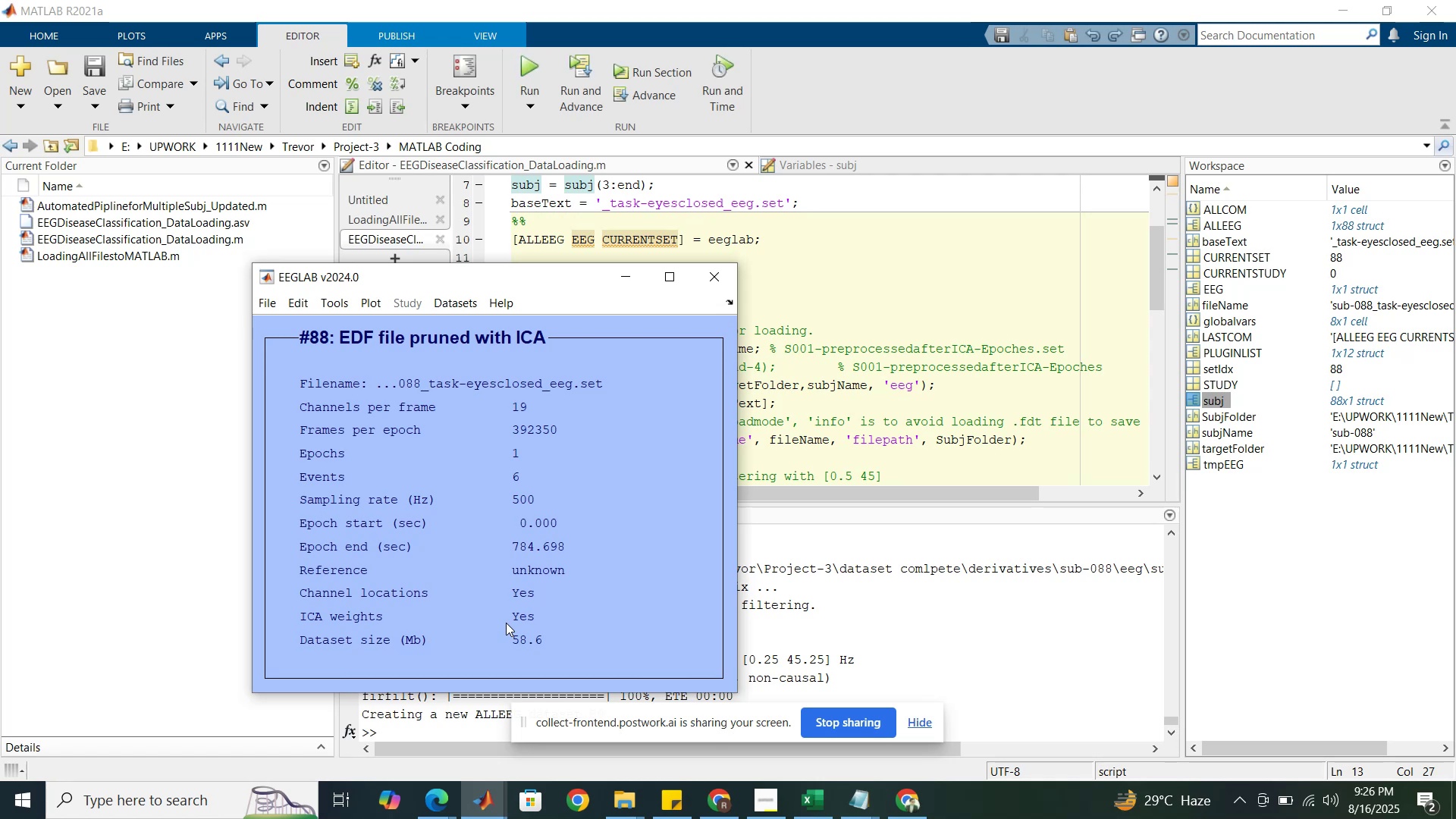 
wait(184.0)
 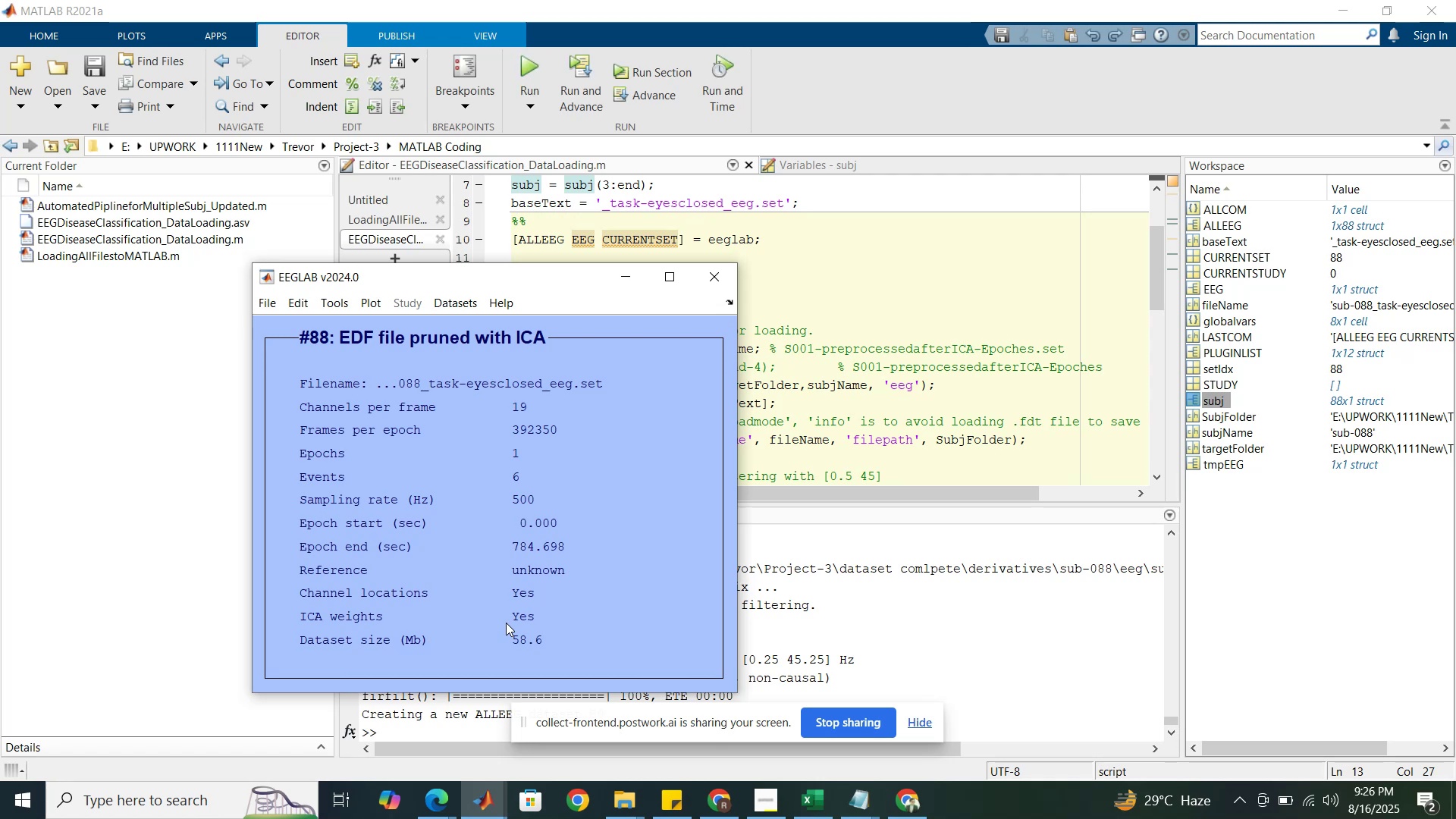 
left_click_drag(start_coordinate=[572, 282], to_coordinate=[576, 226])
 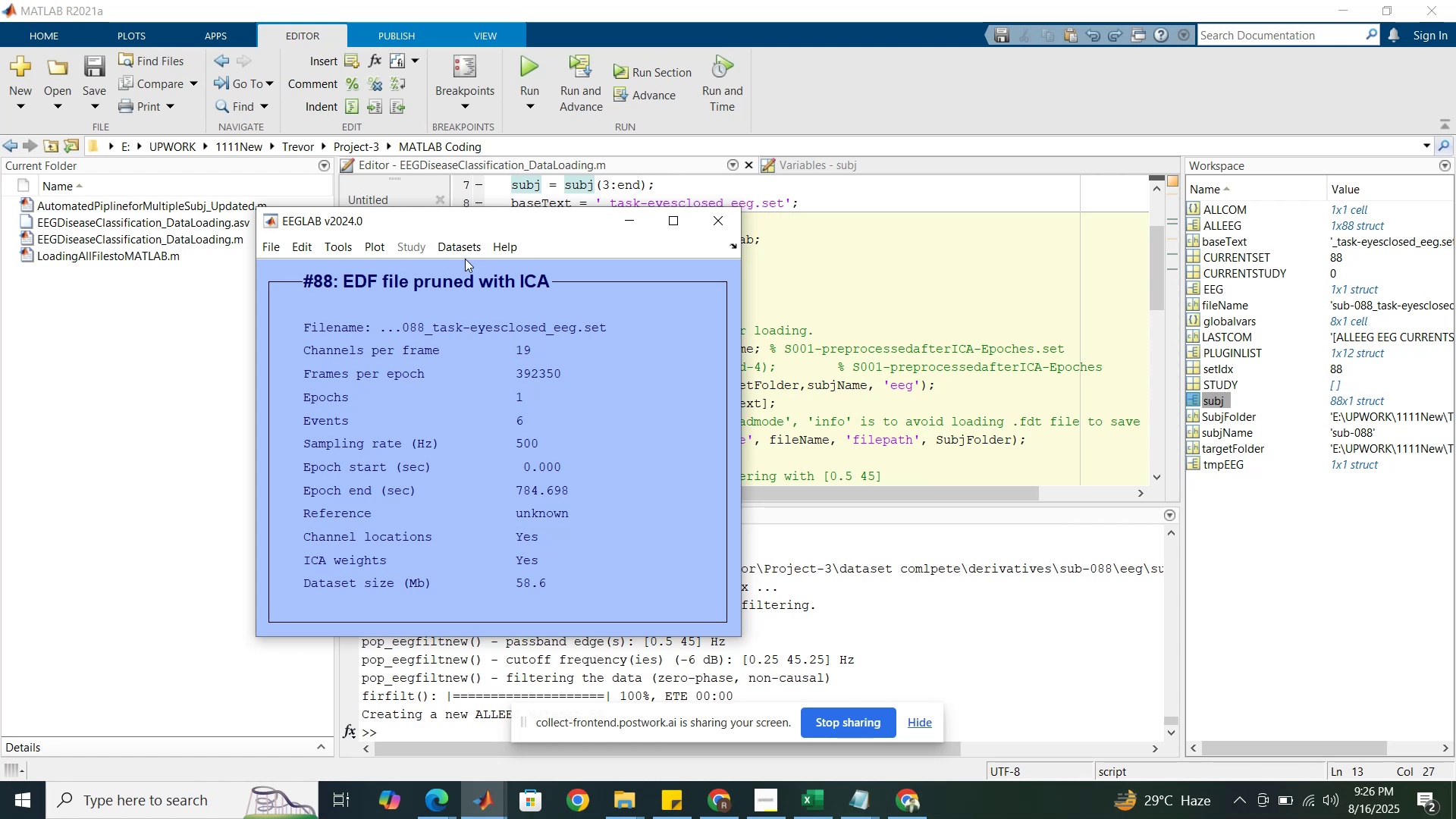 
left_click([454, 252])
 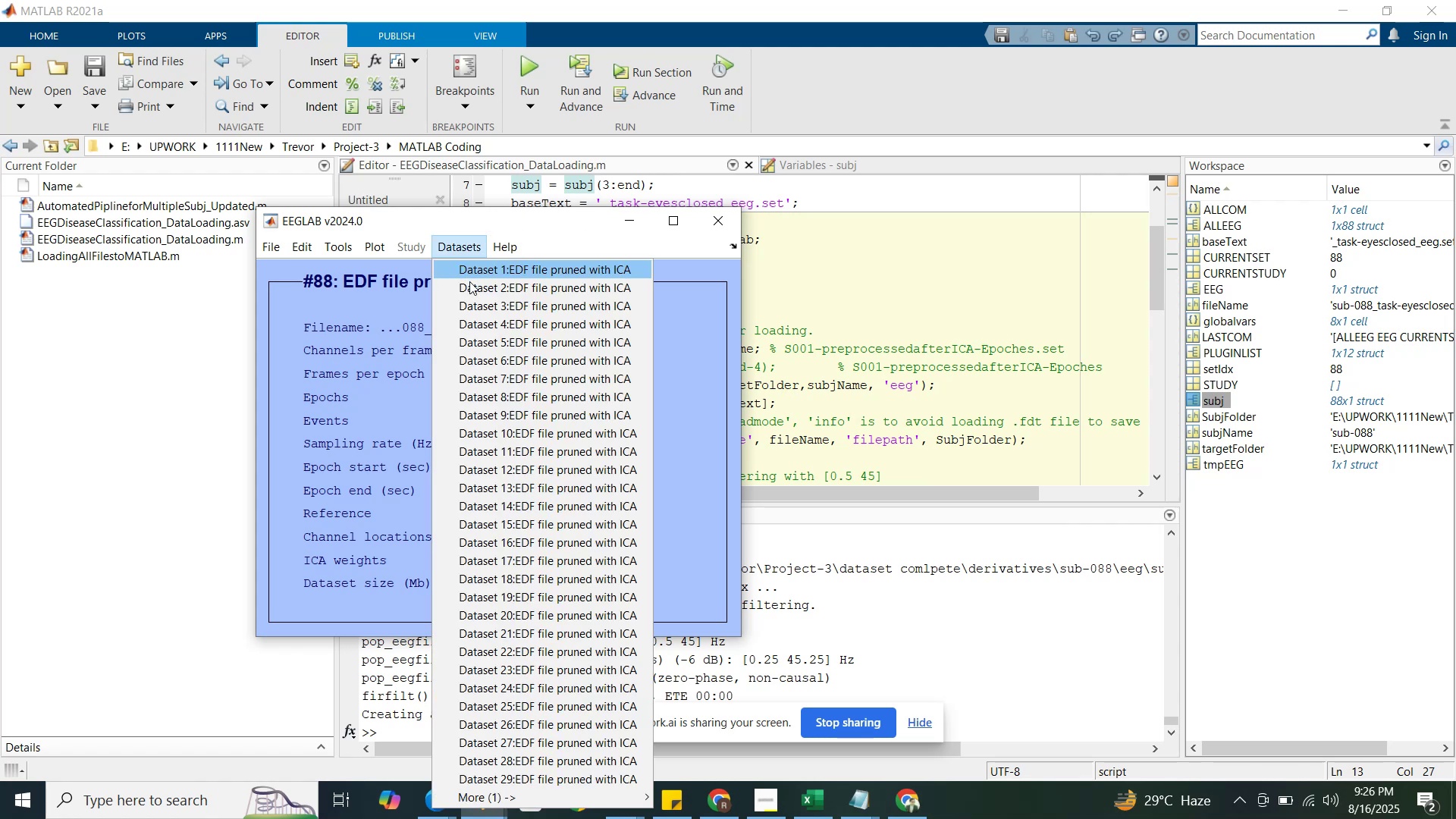 
left_click([470, 290])
 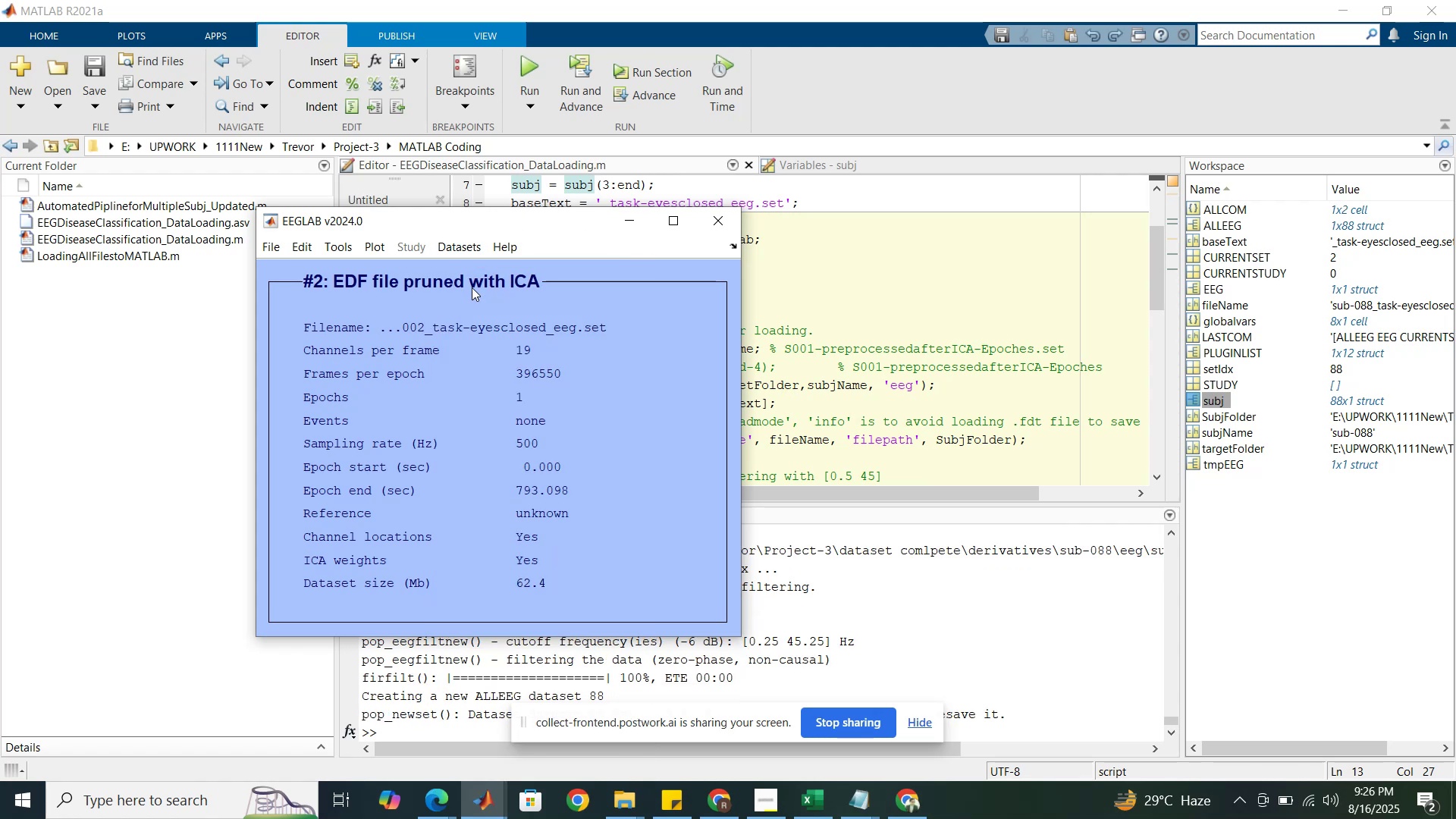 
left_click([467, 247])
 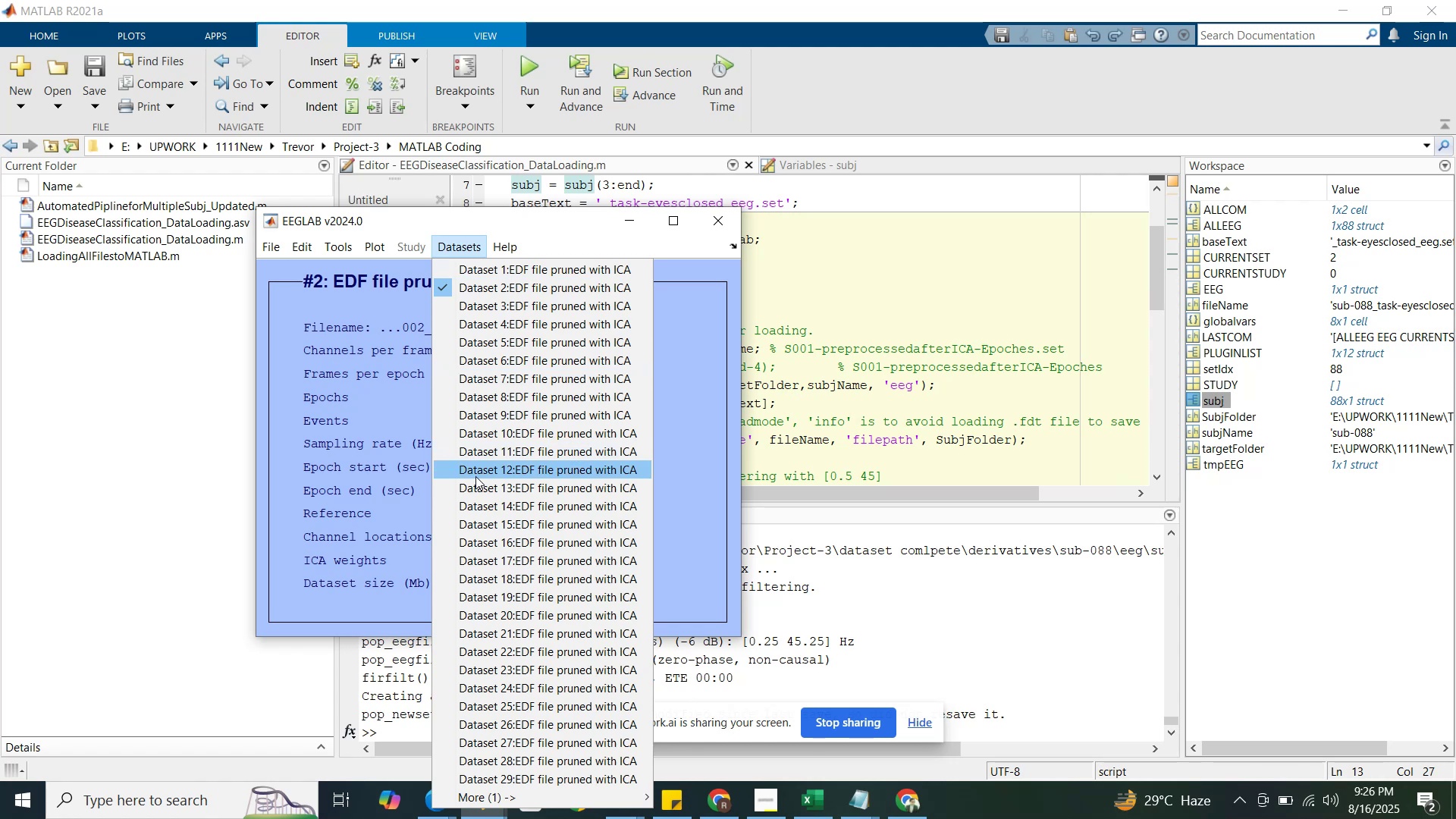 
left_click([475, 476])
 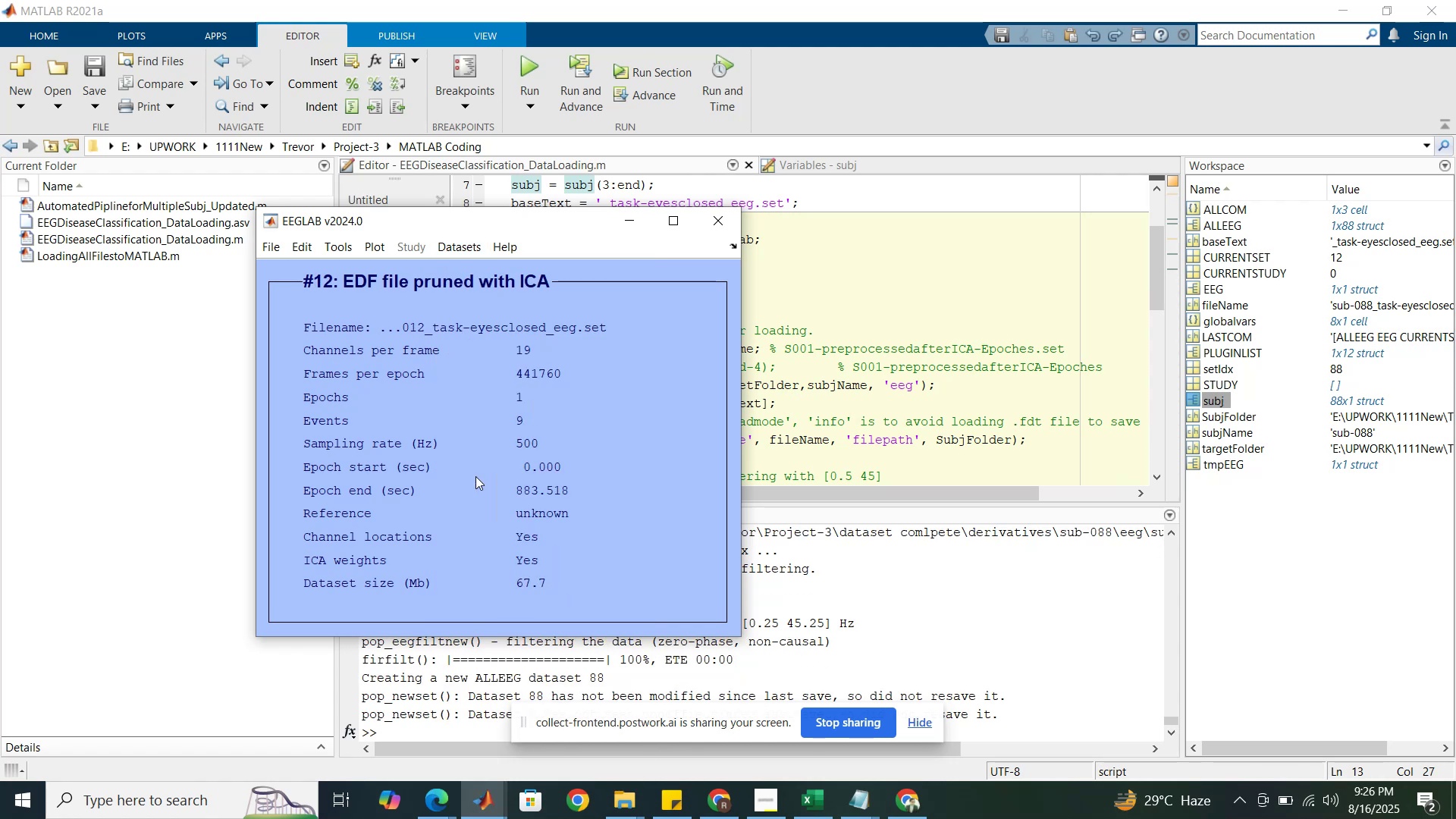 
wait(5.02)
 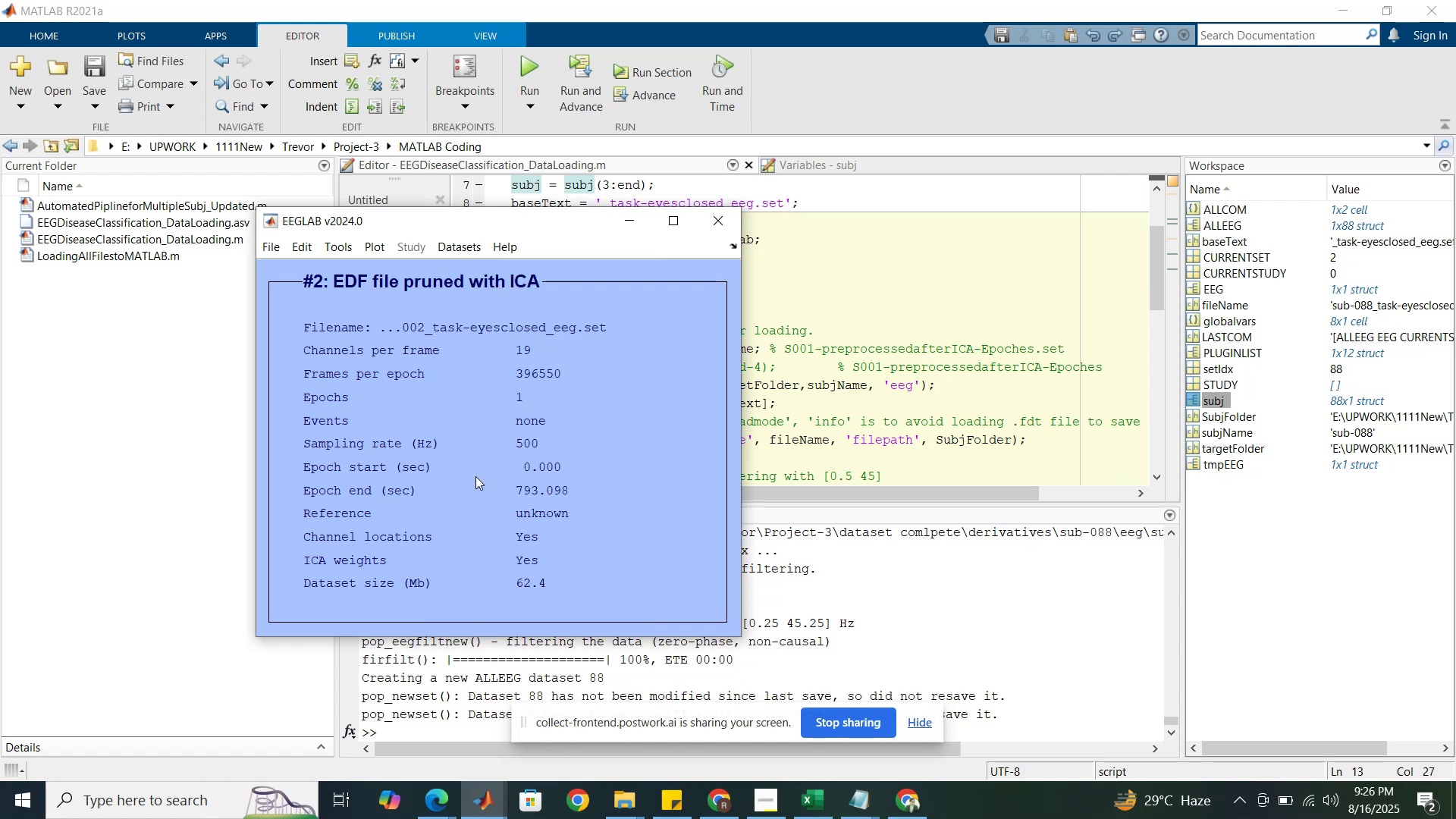 
left_click([450, 249])
 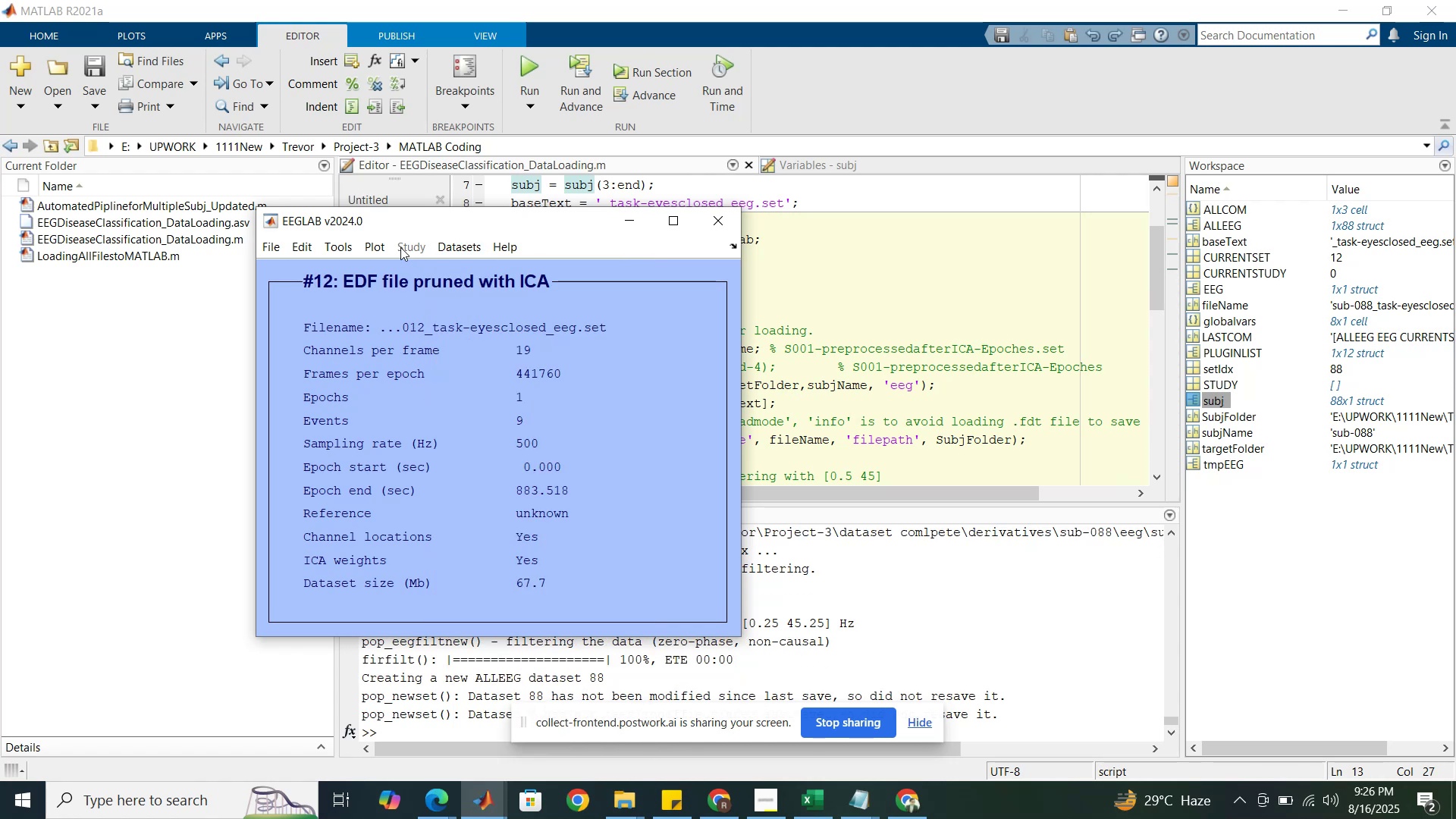 
left_click([380, 245])
 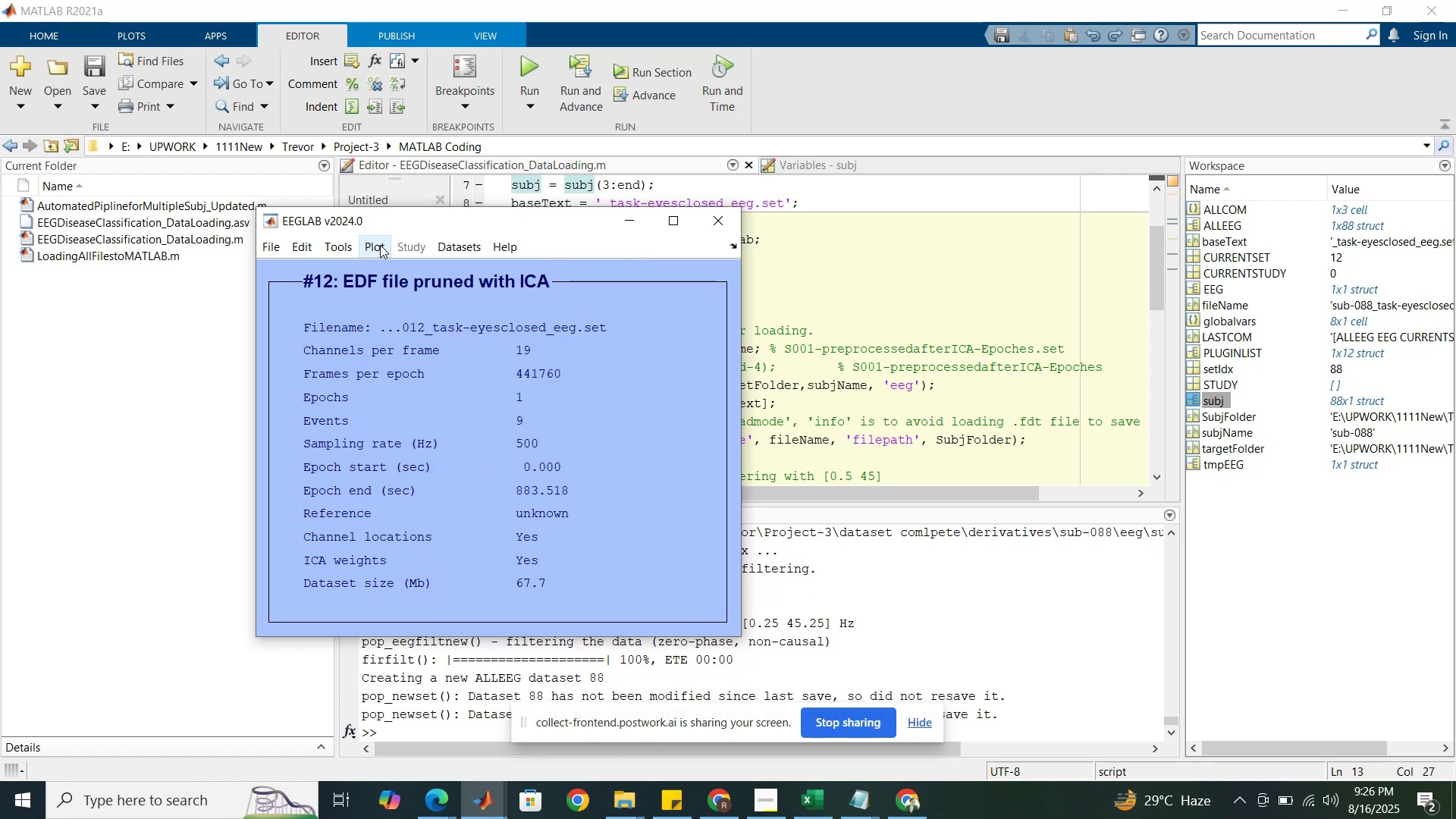 
left_click([380, 245])
 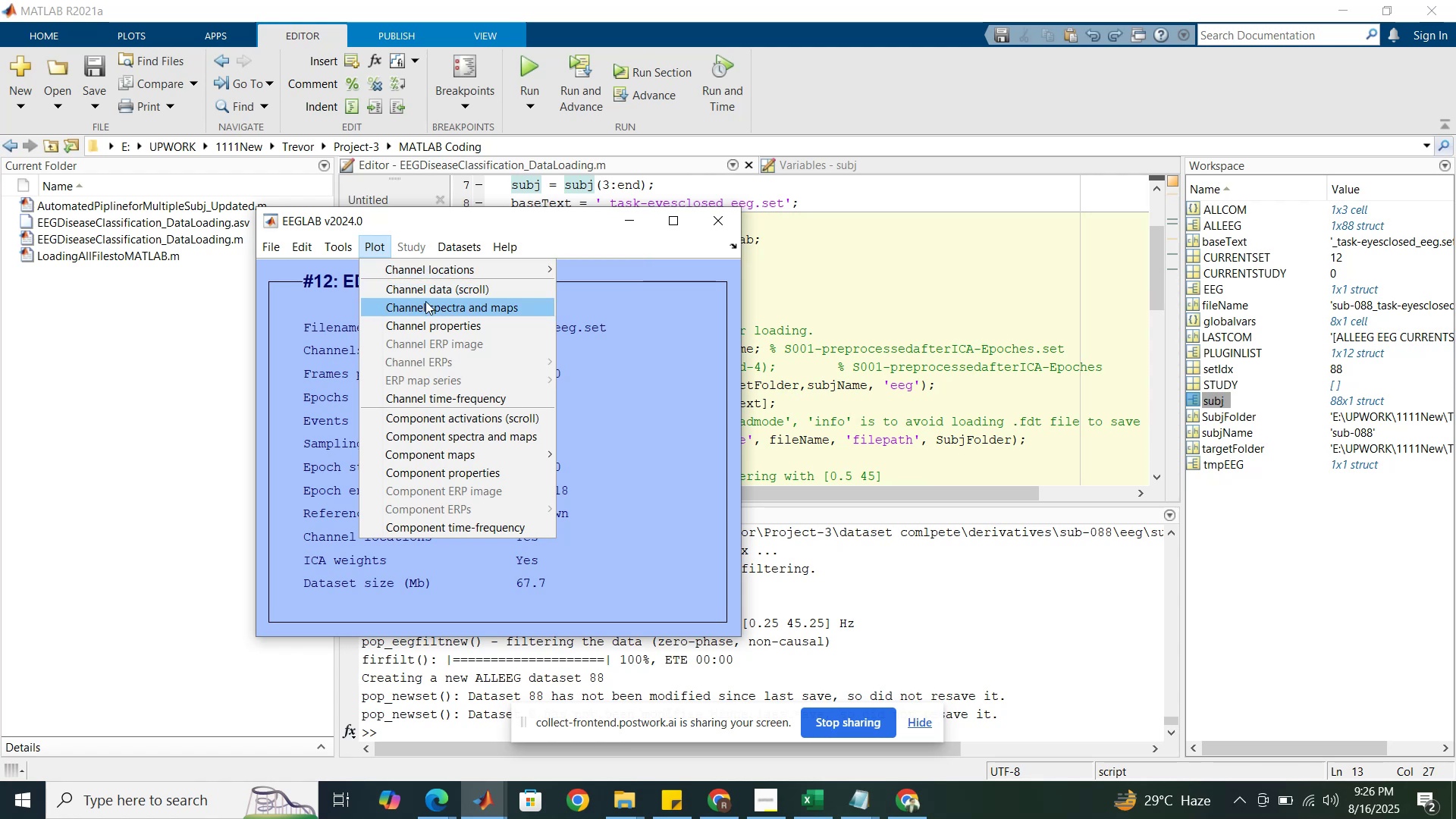 
left_click([426, 287])
 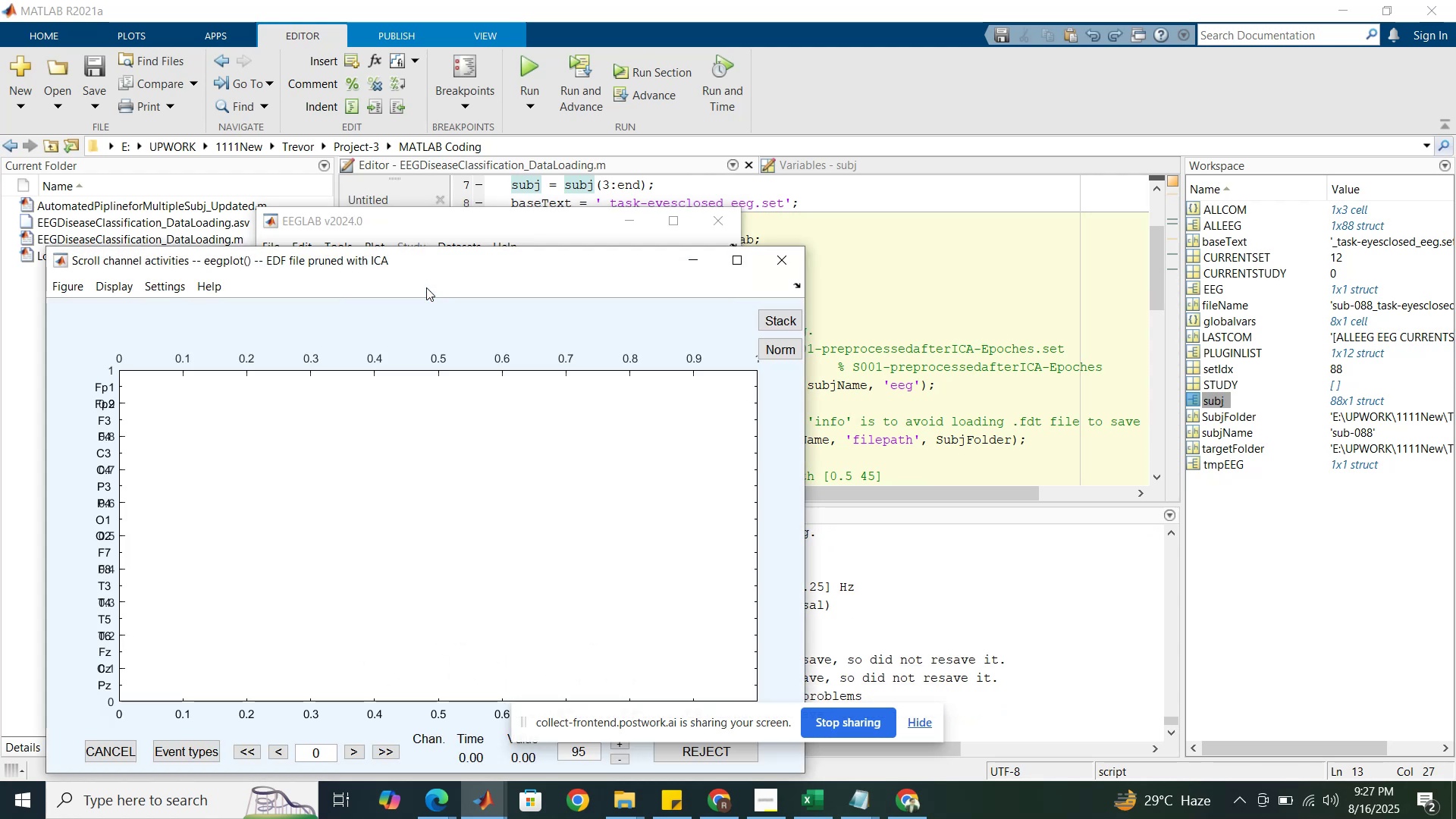 
wait(7.29)
 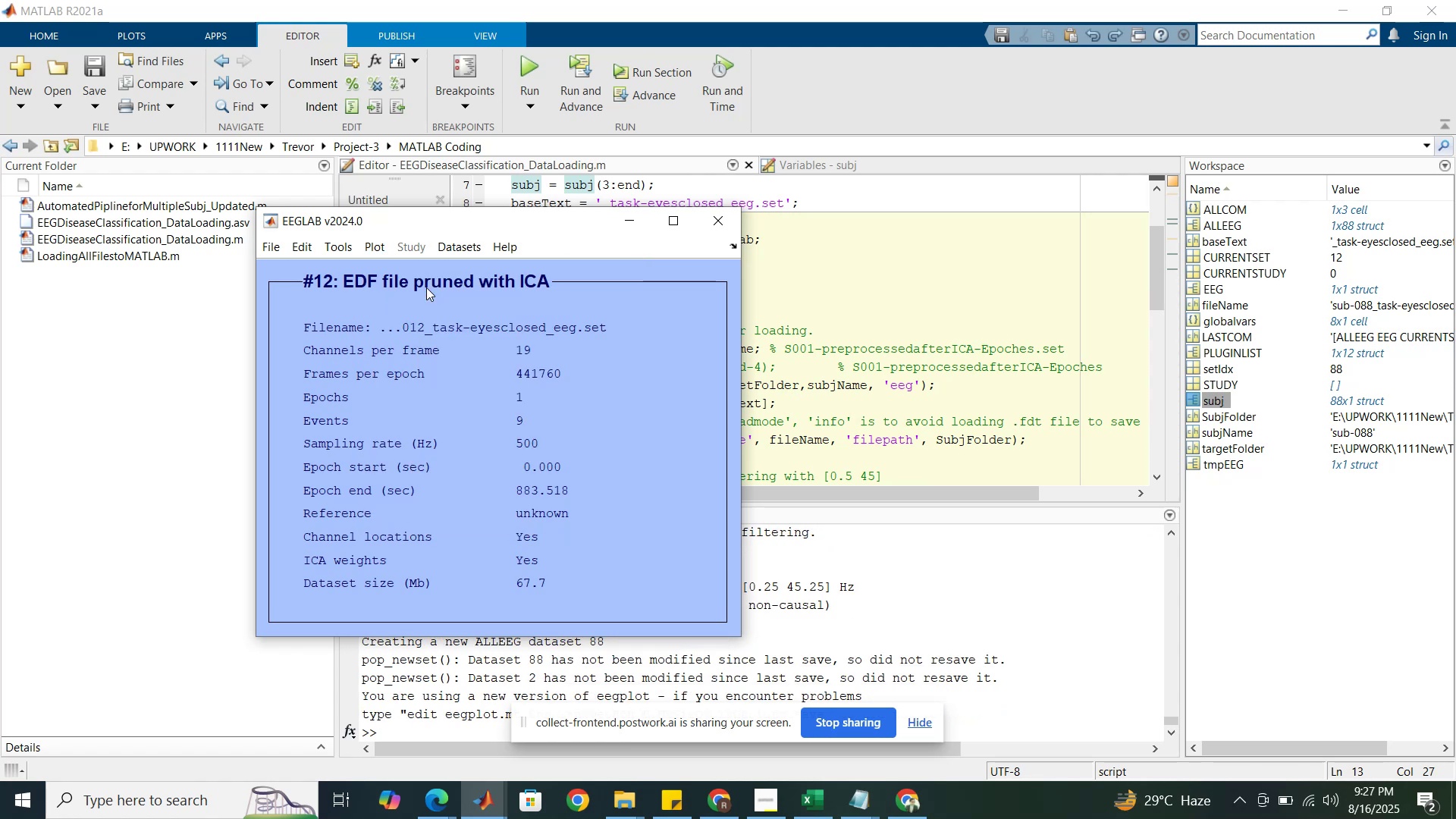 
left_click_drag(start_coordinate=[445, 262], to_coordinate=[811, 162])
 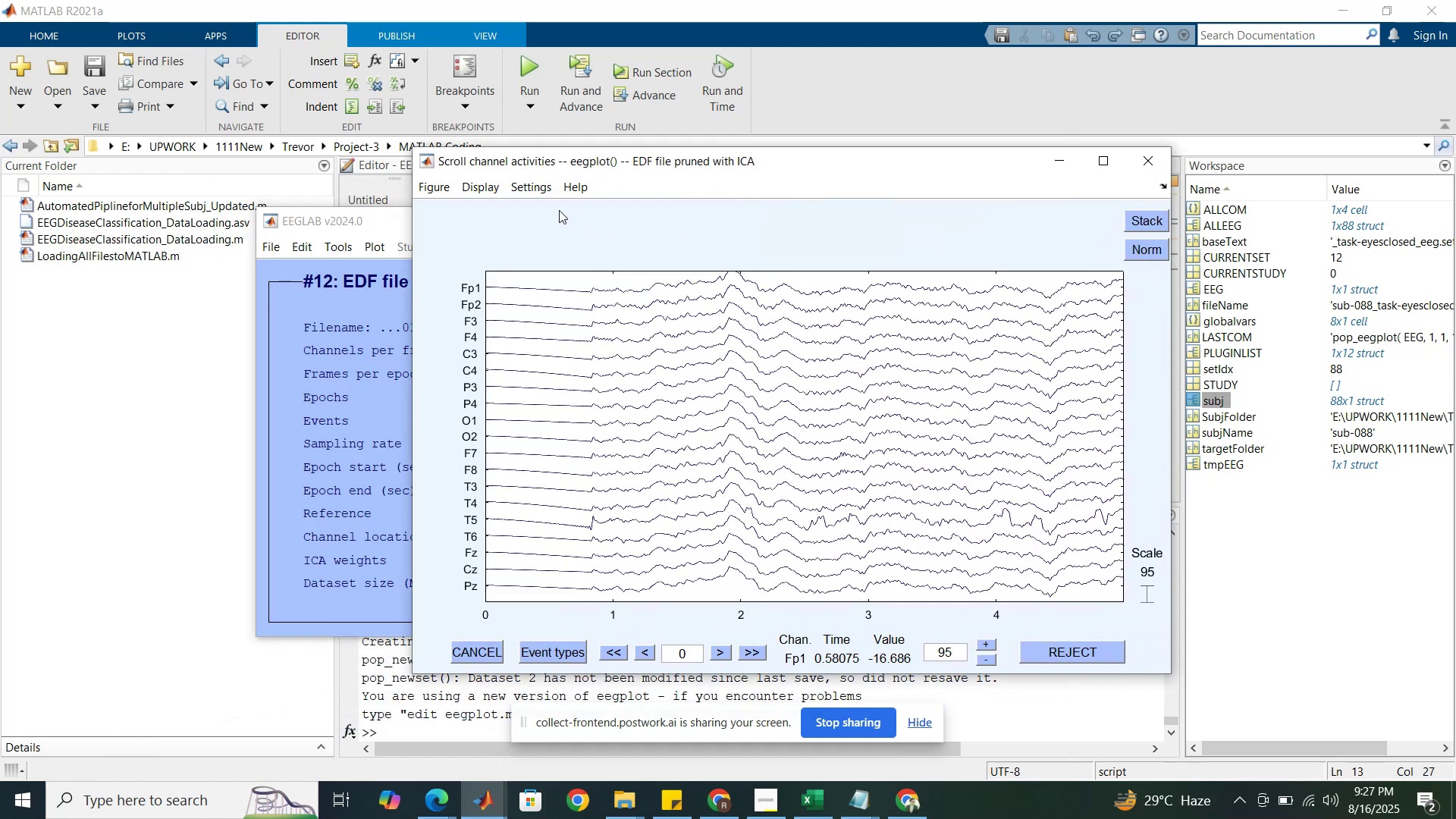 
left_click([539, 191])
 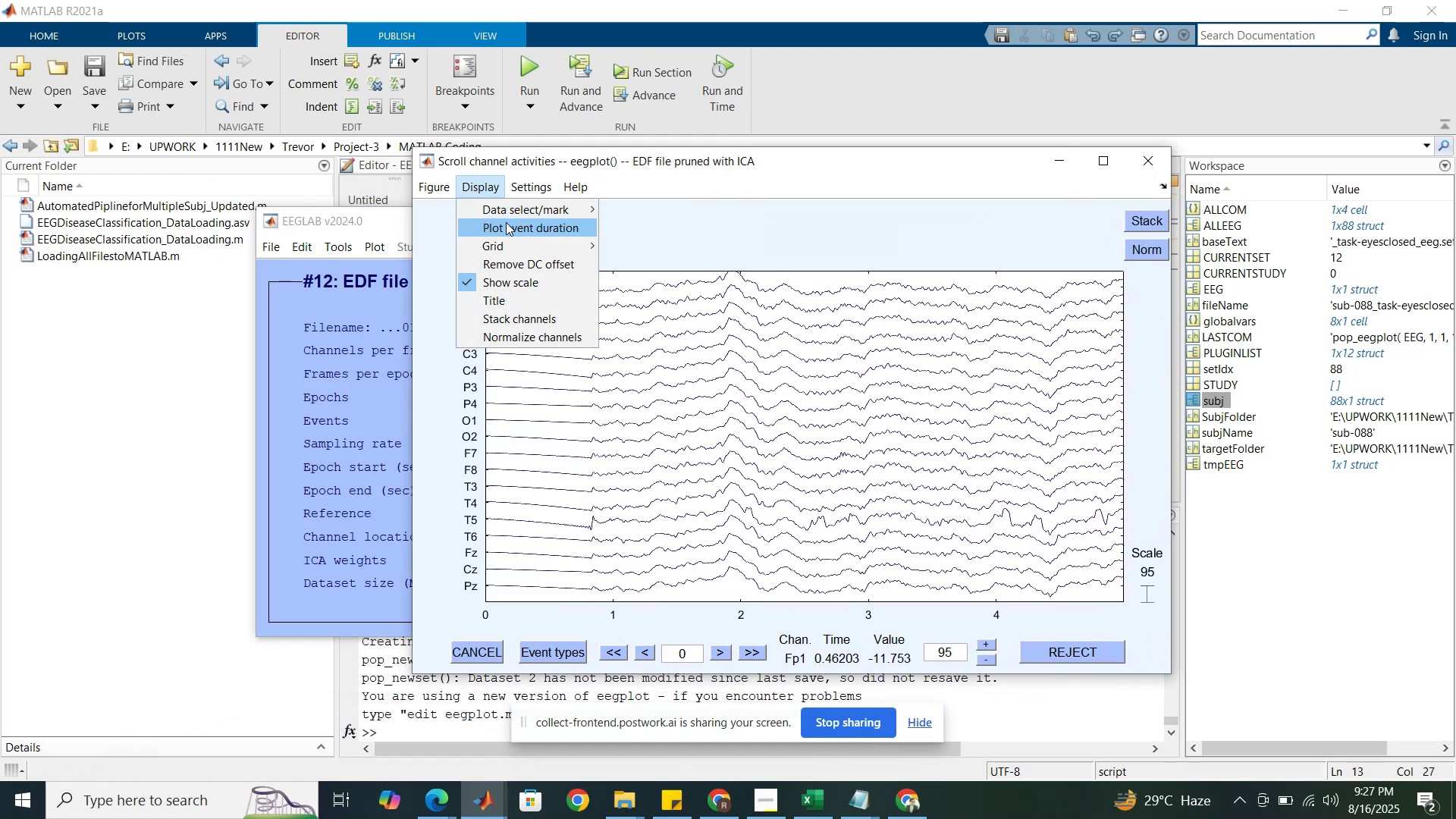 
left_click([507, 223])
 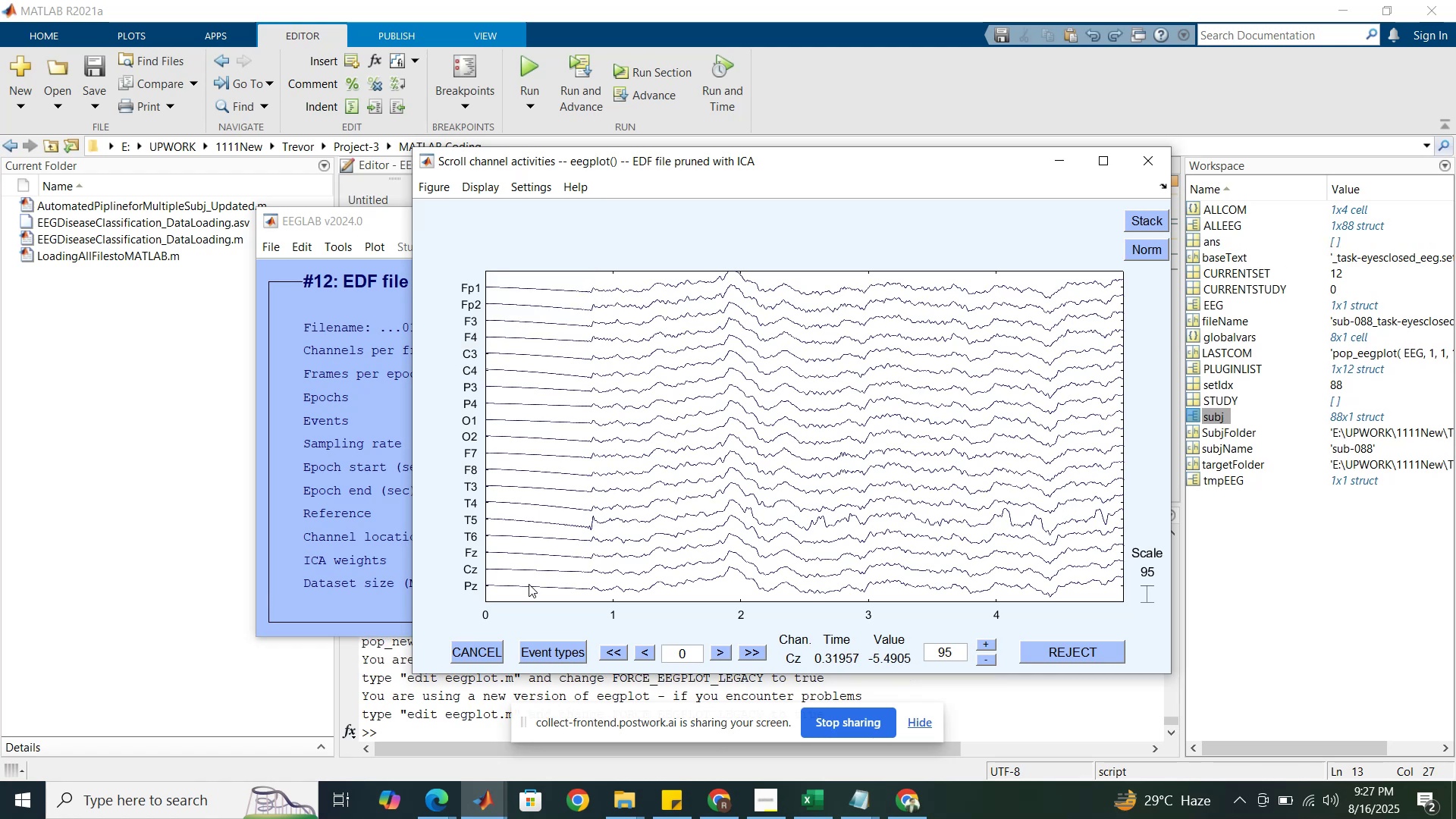 
left_click([549, 649])
 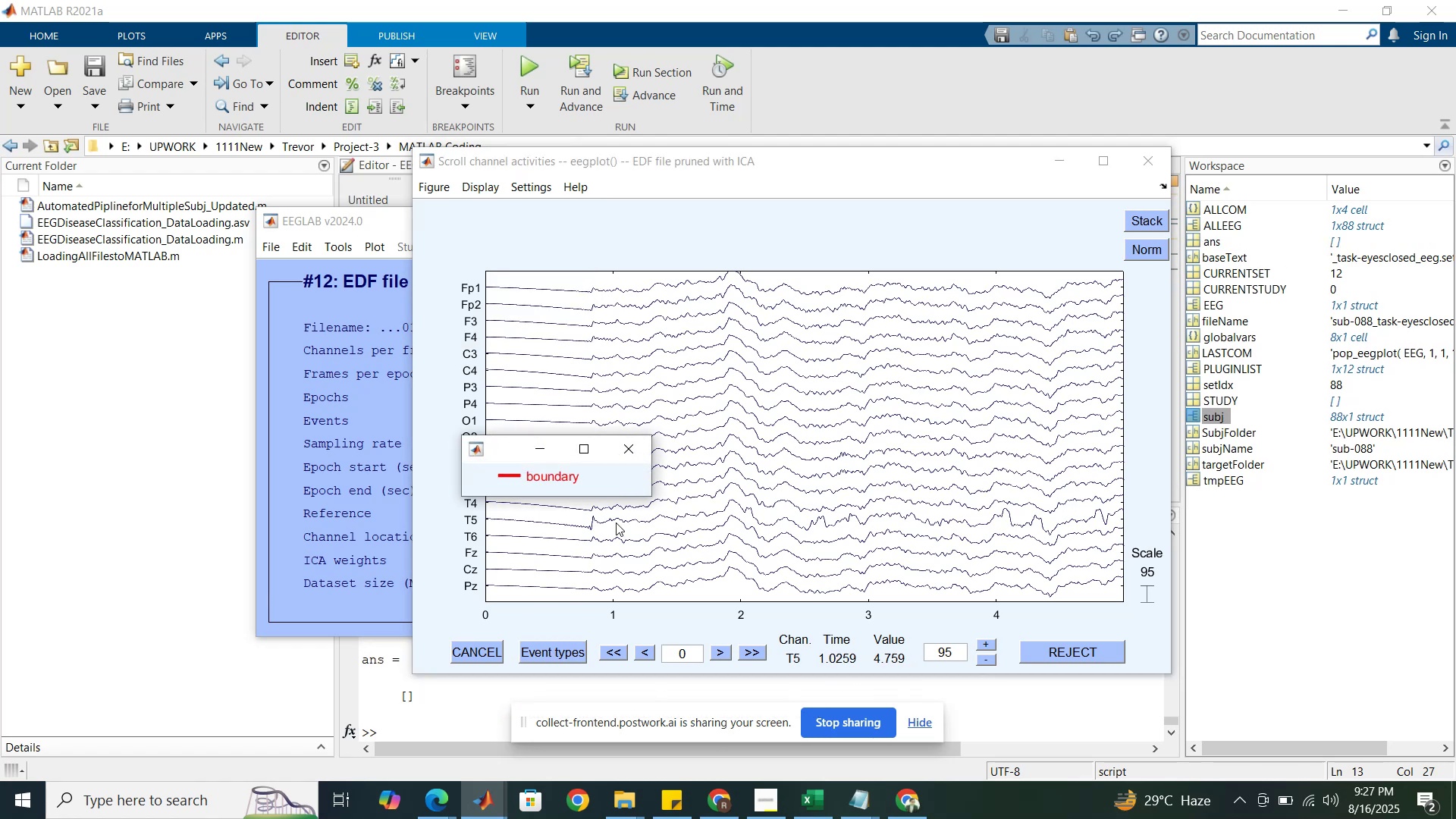 
left_click([631, 450])
 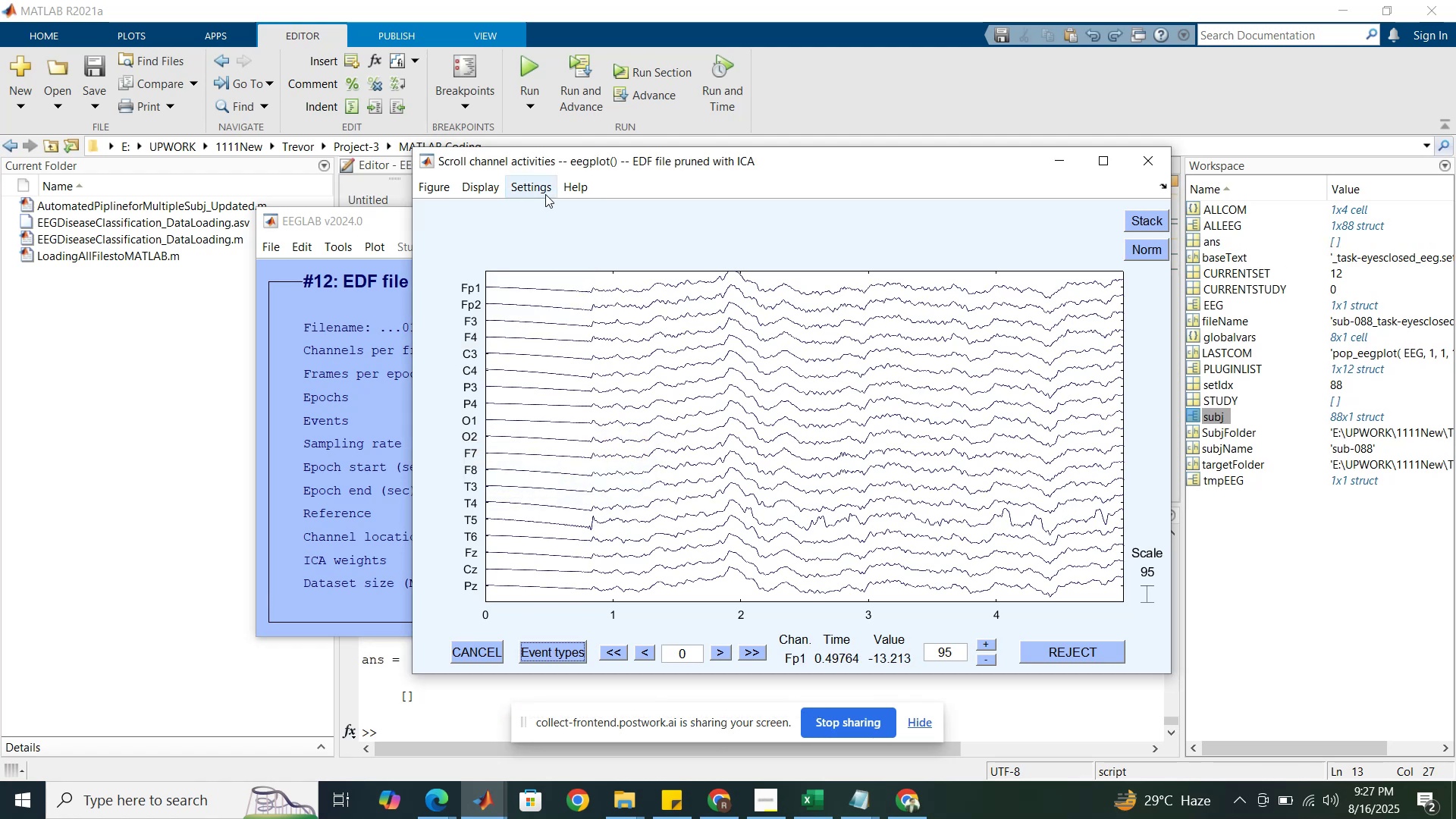 
left_click([531, 184])
 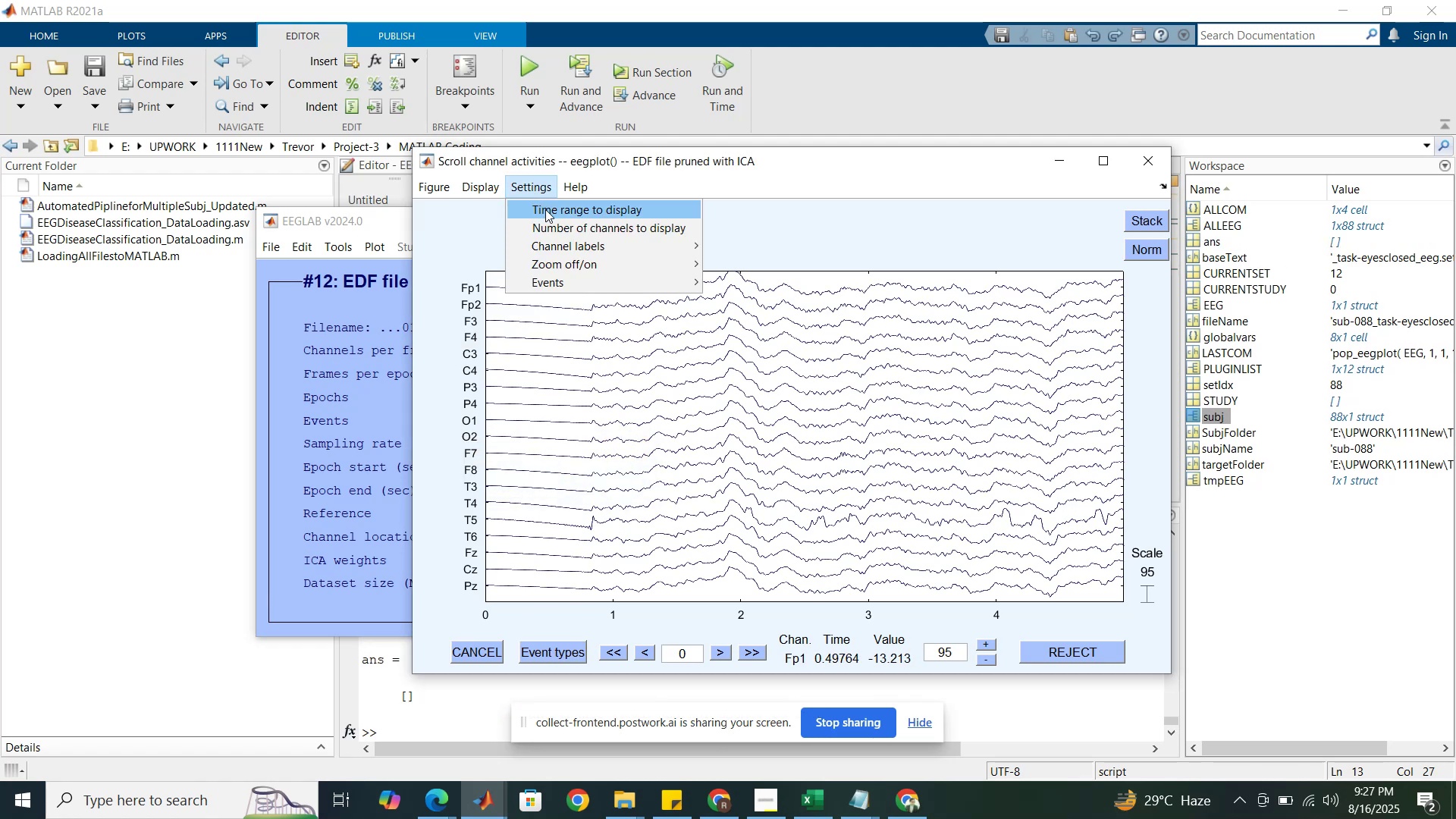 
left_click([545, 209])
 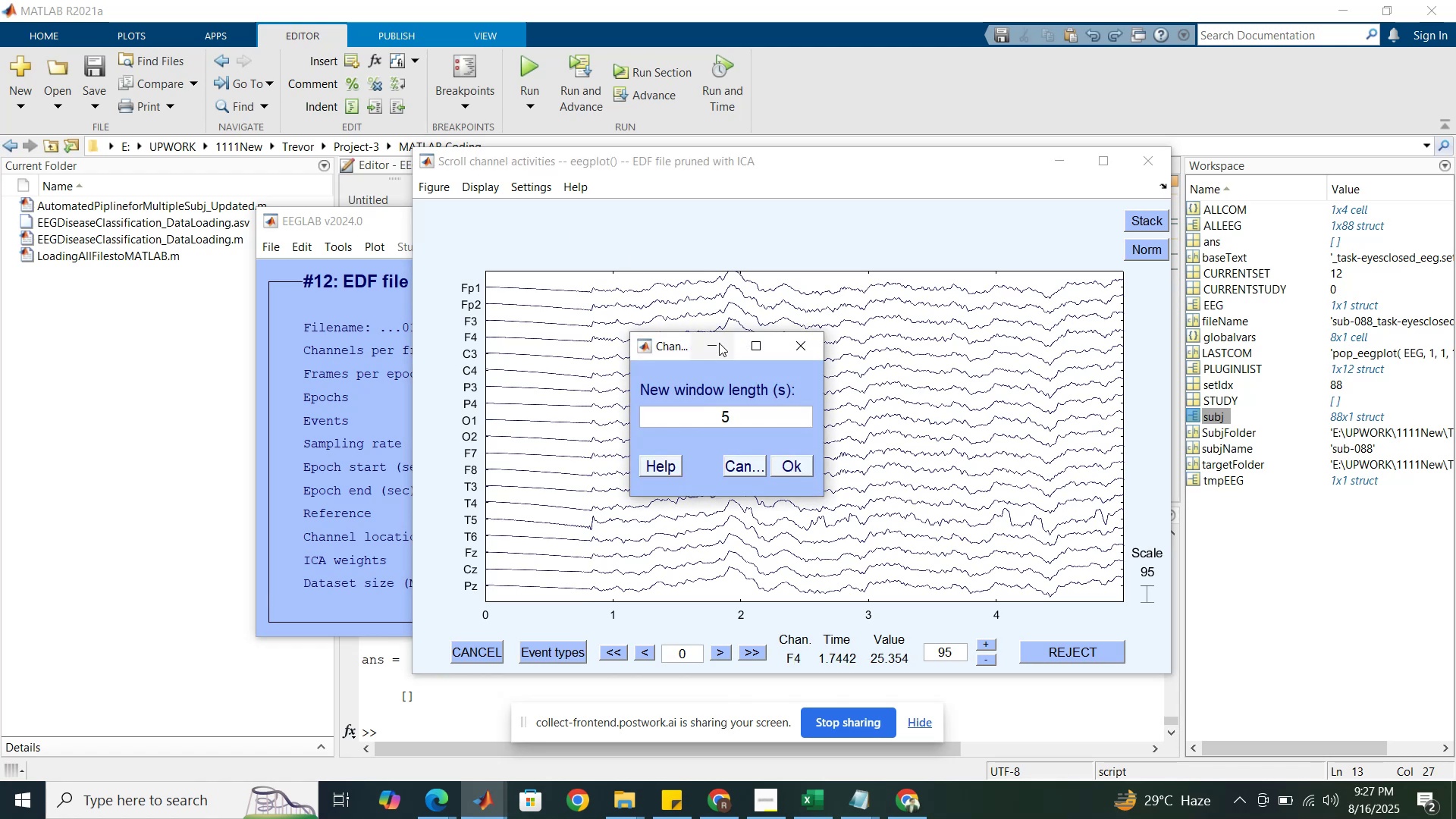 
left_click([746, 417])
 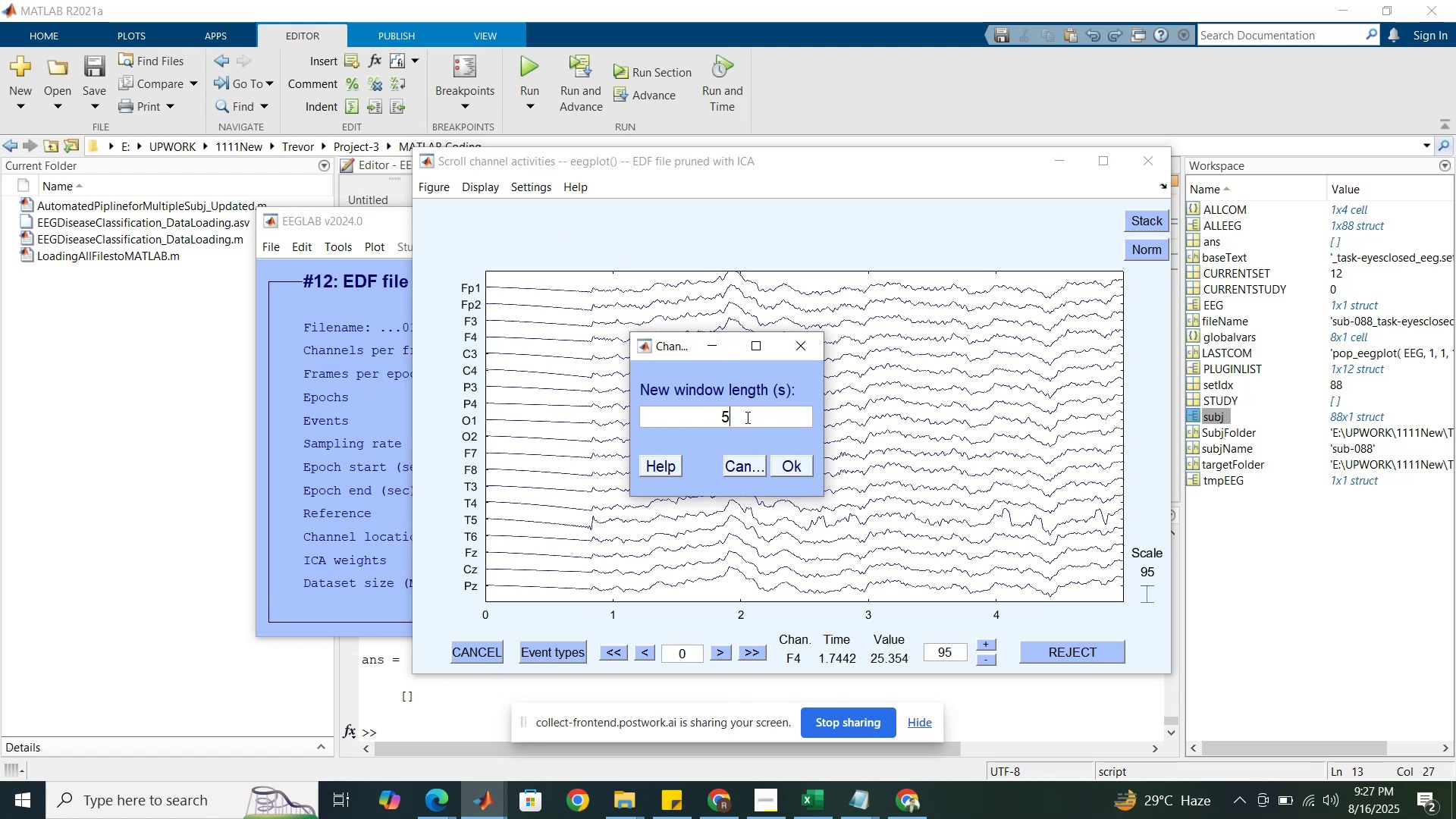 
key(0)
 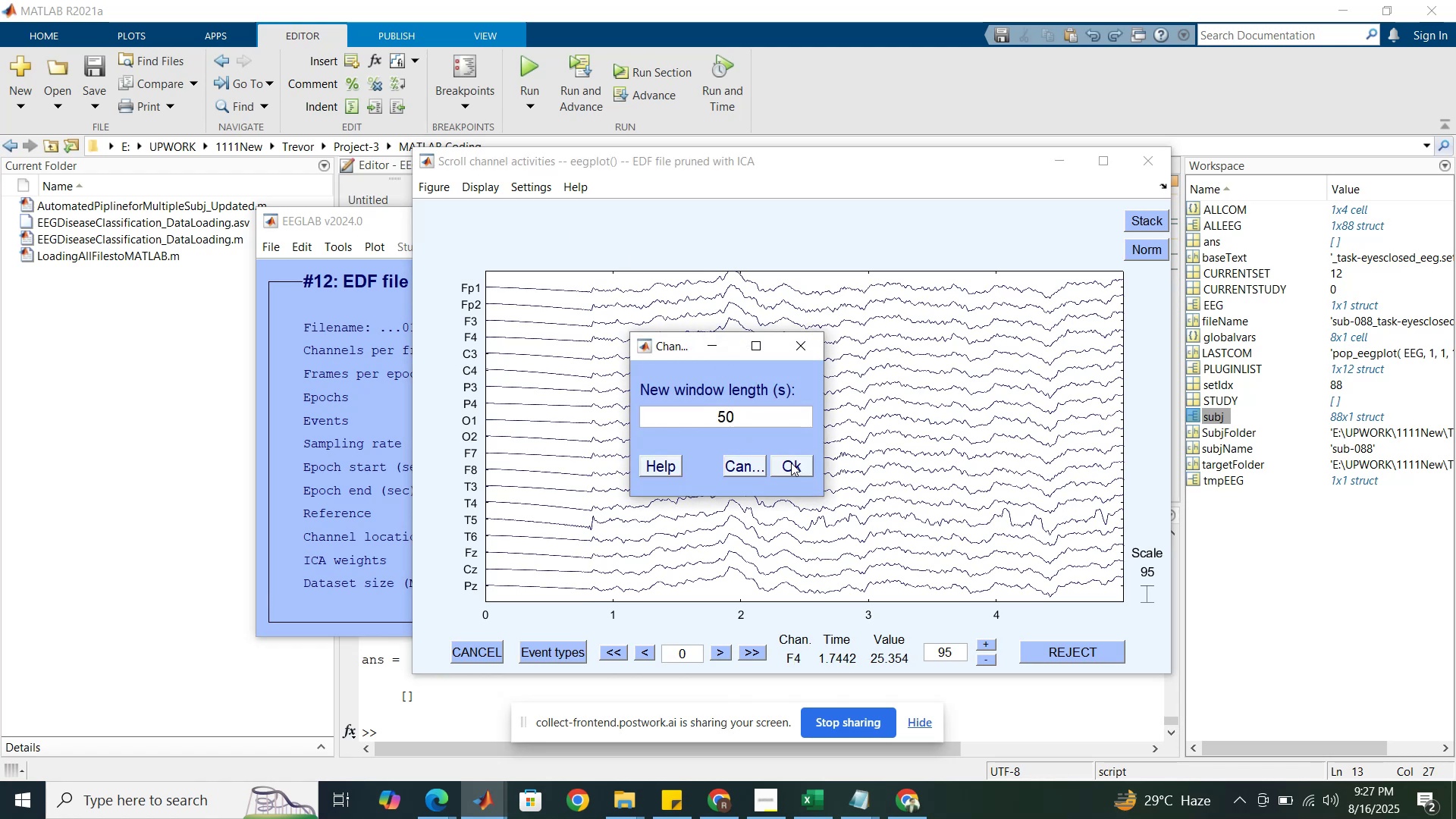 
left_click([791, 463])
 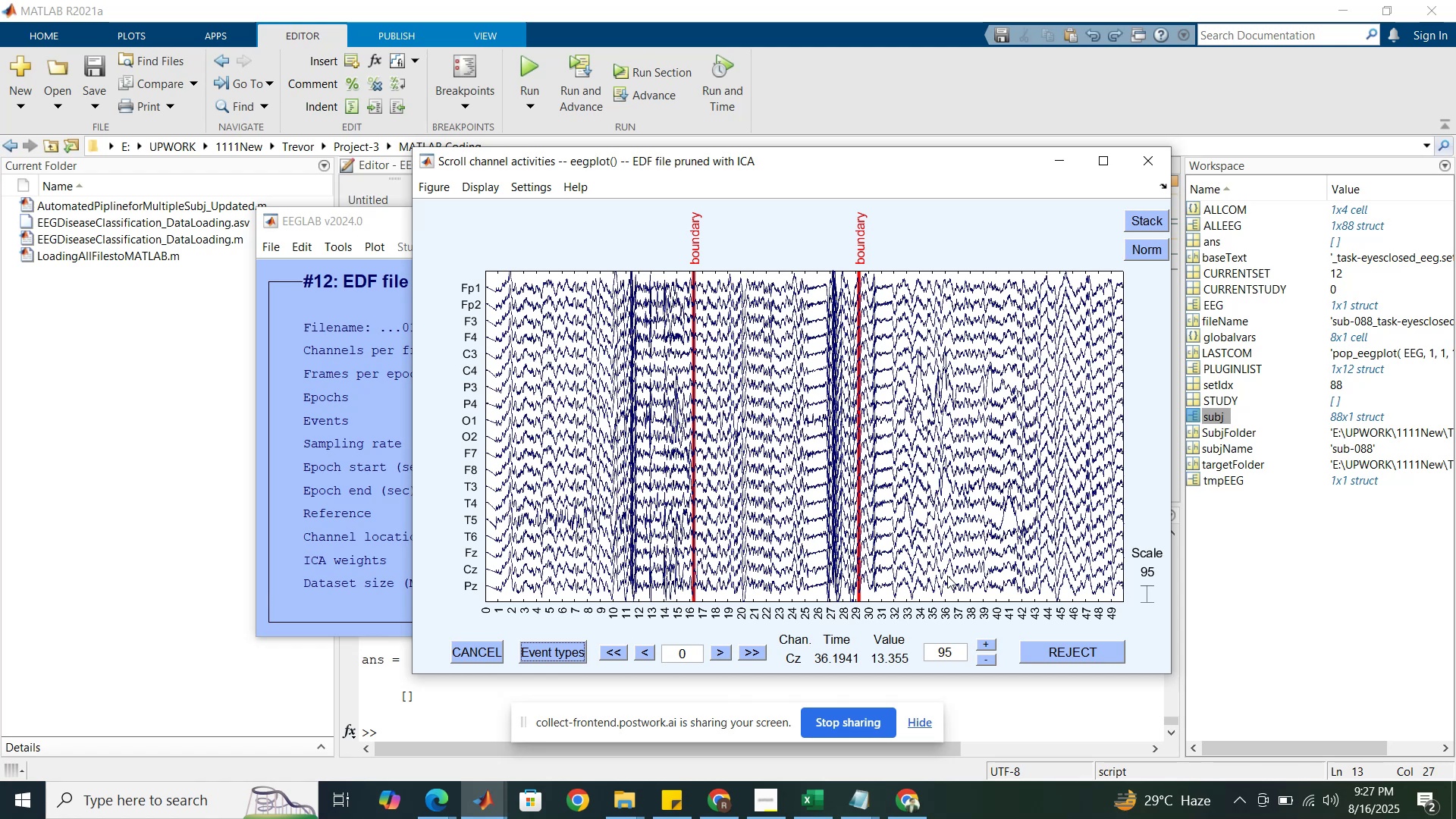 
wait(6.47)
 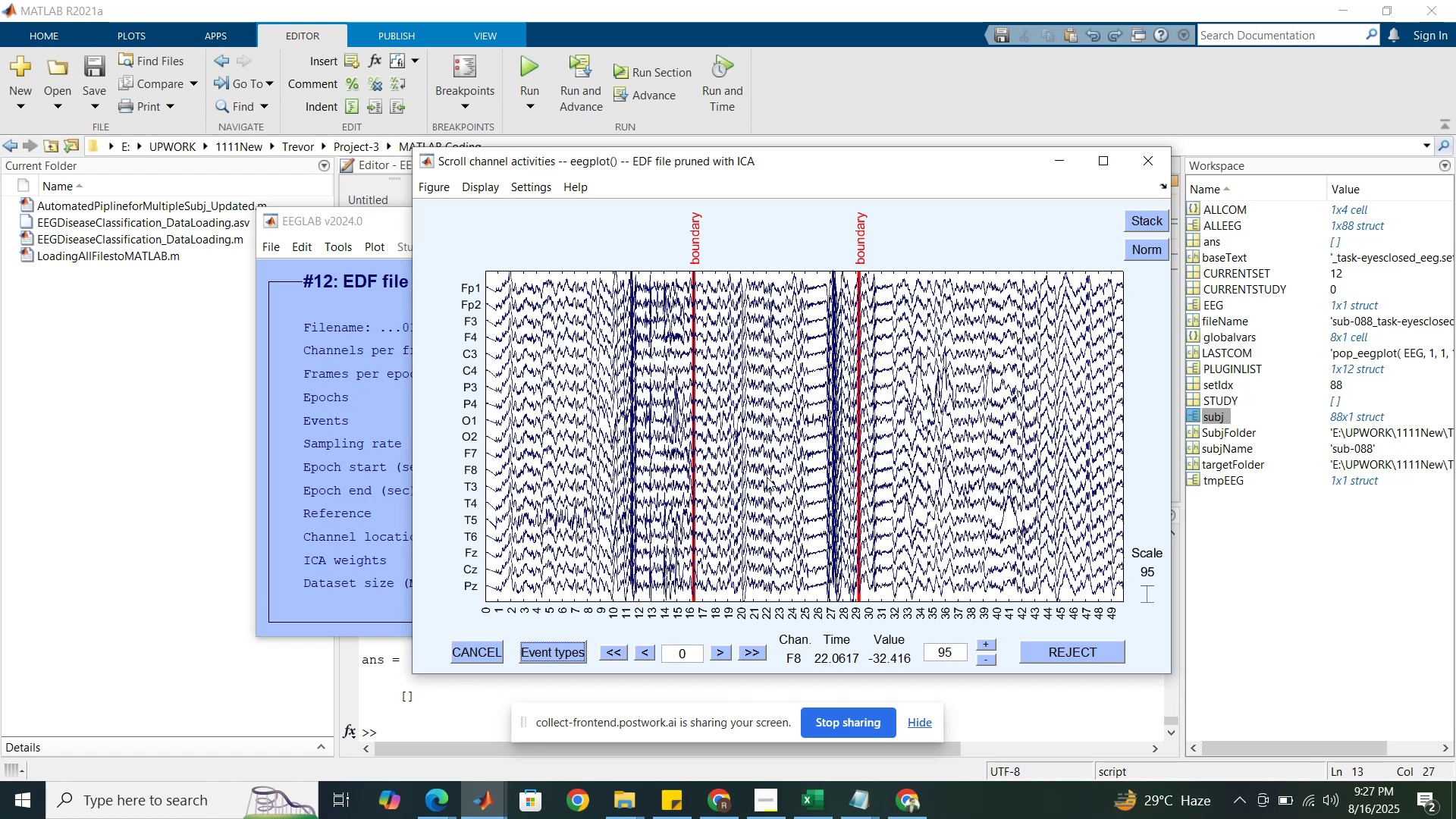 
left_click([758, 652])
 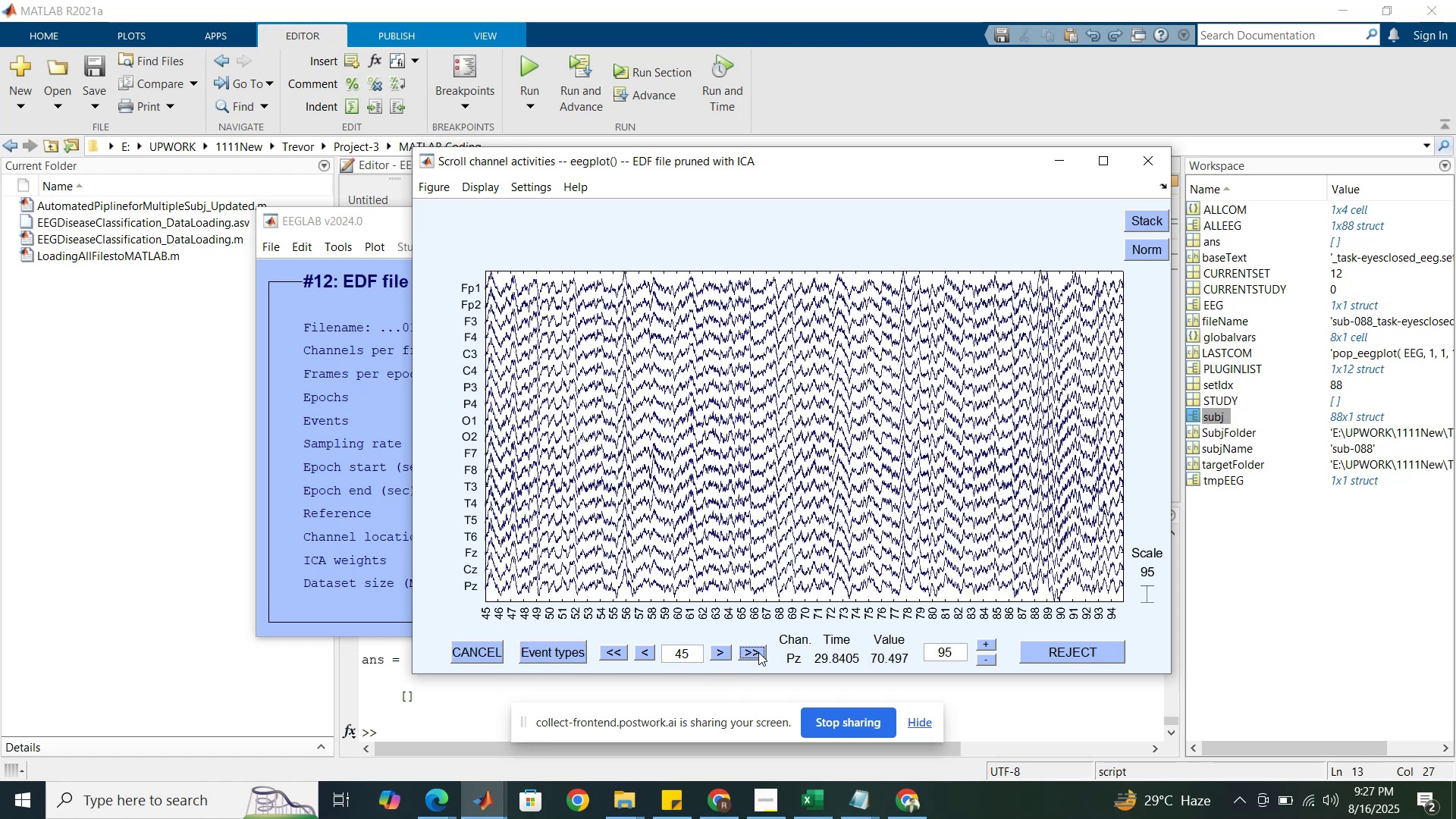 
left_click([758, 652])
 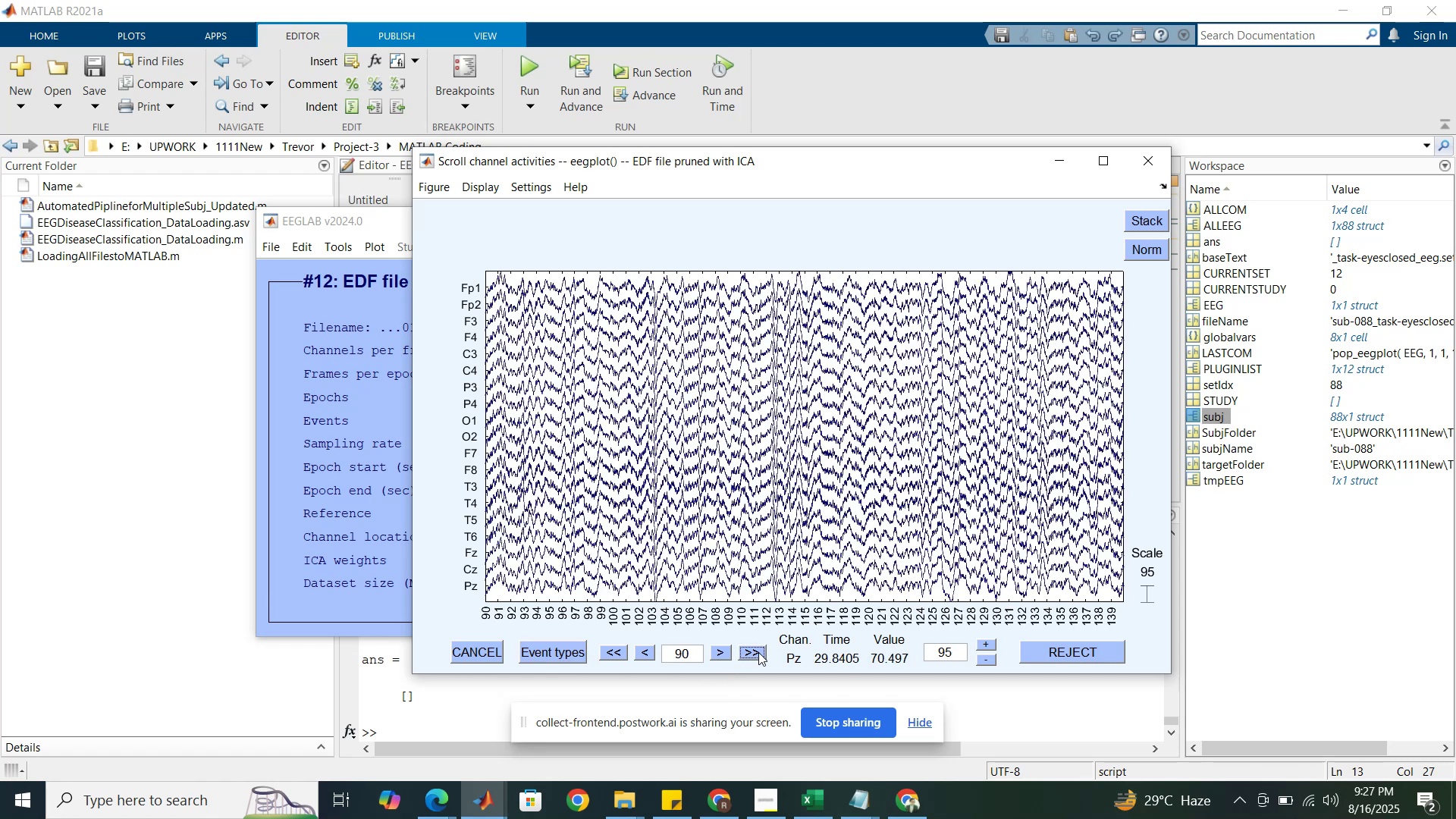 
left_click([758, 652])
 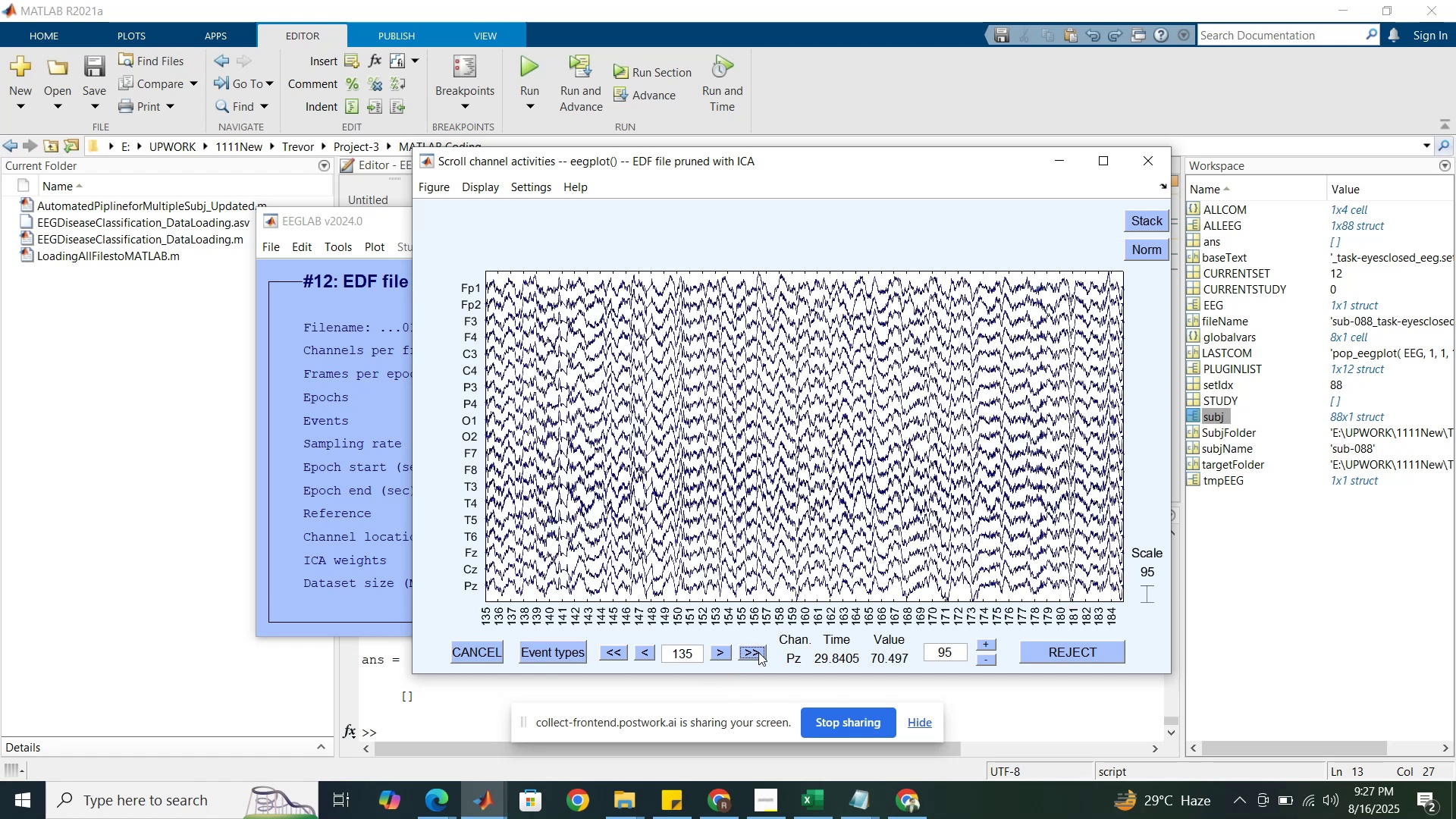 
left_click([758, 652])
 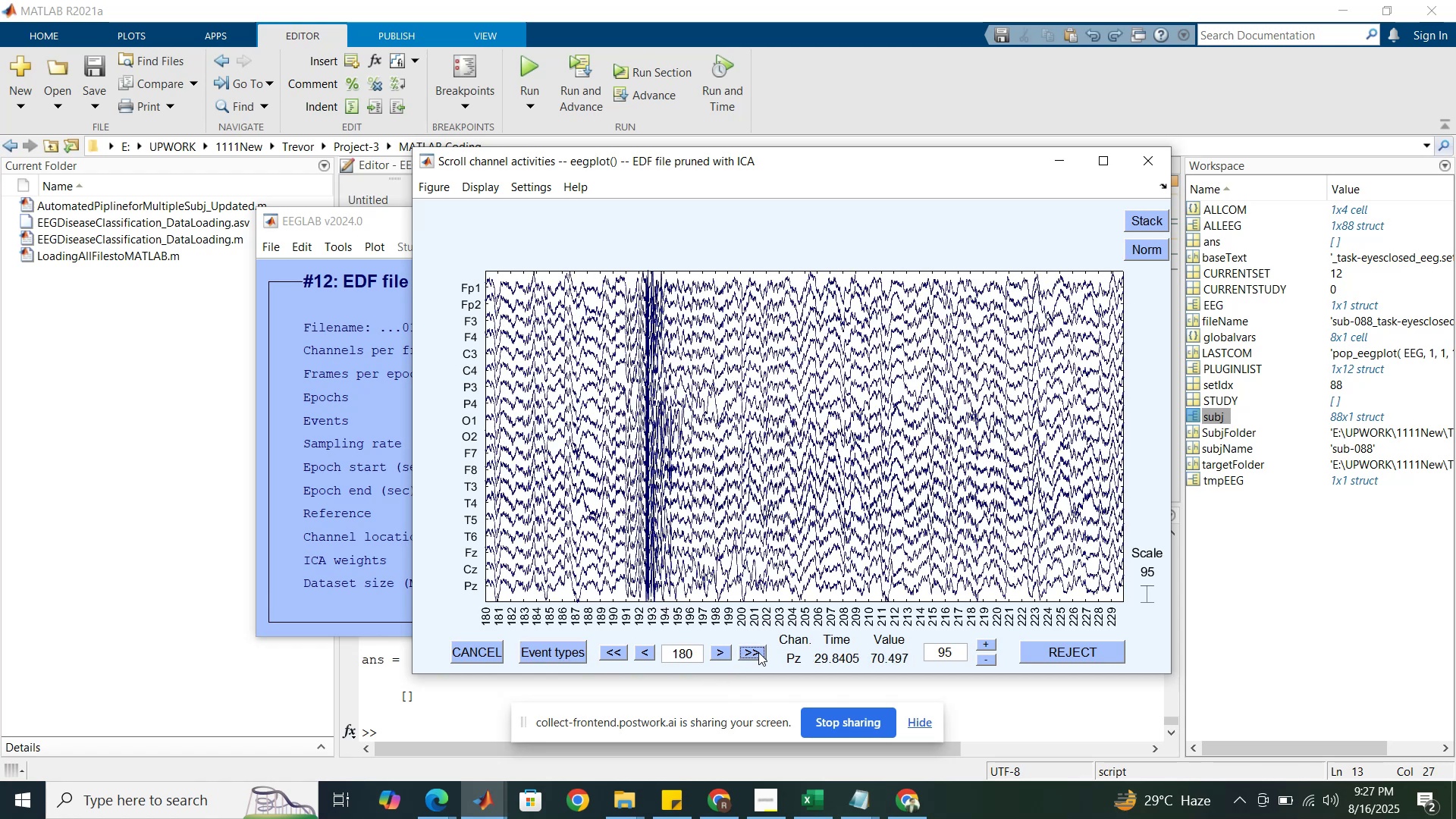 
left_click([758, 652])
 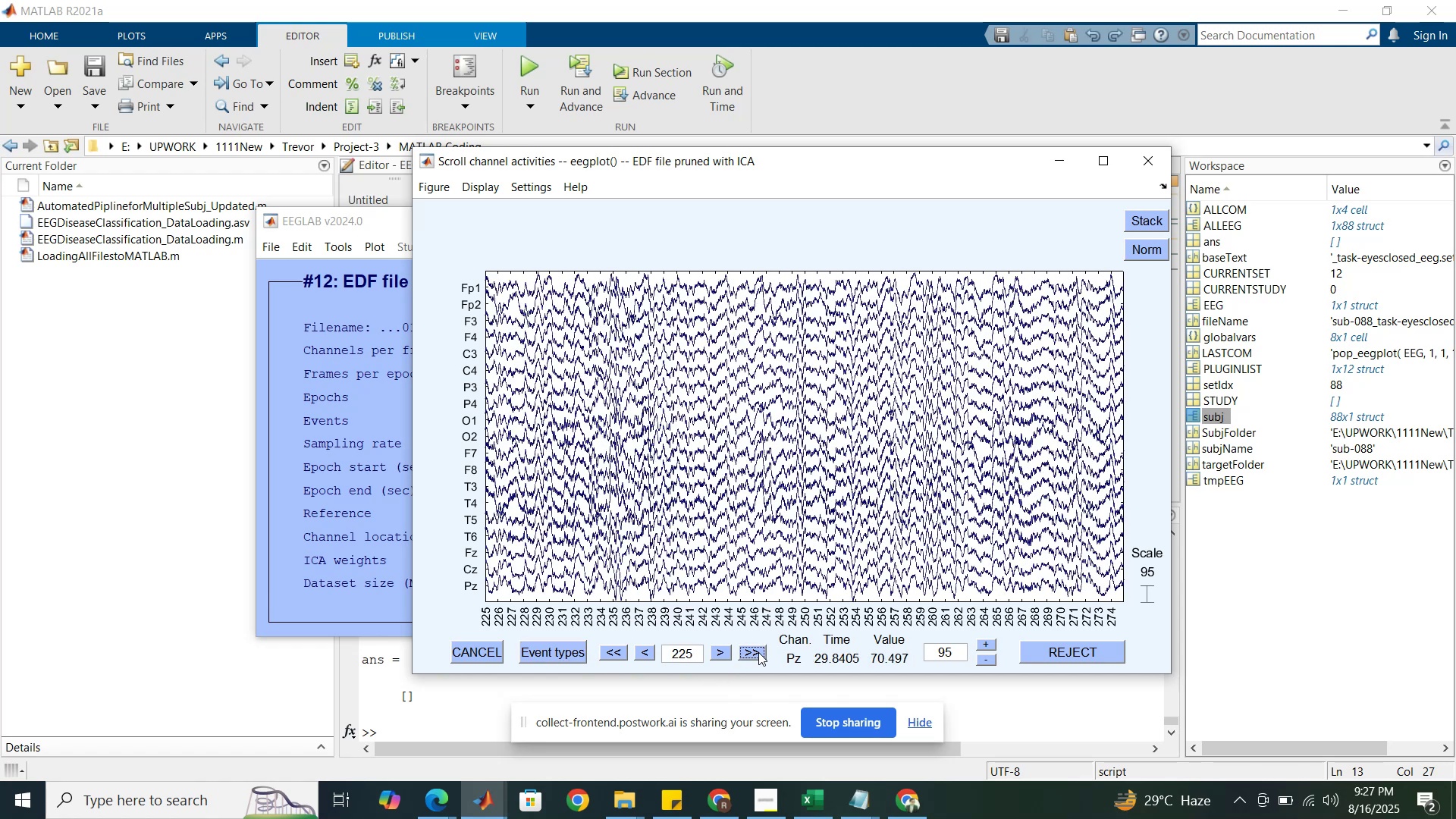 
left_click([758, 652])
 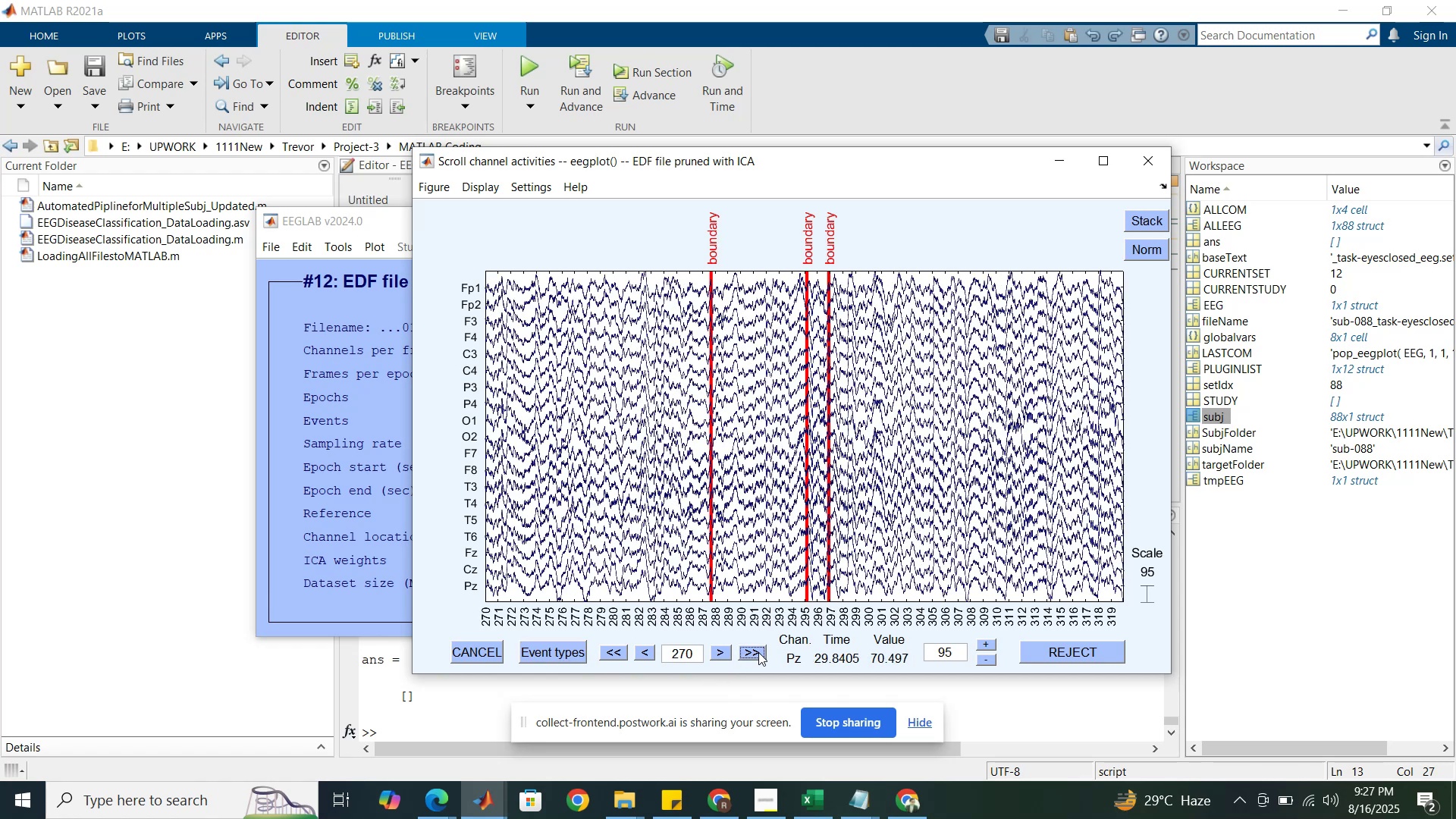 
left_click([758, 652])
 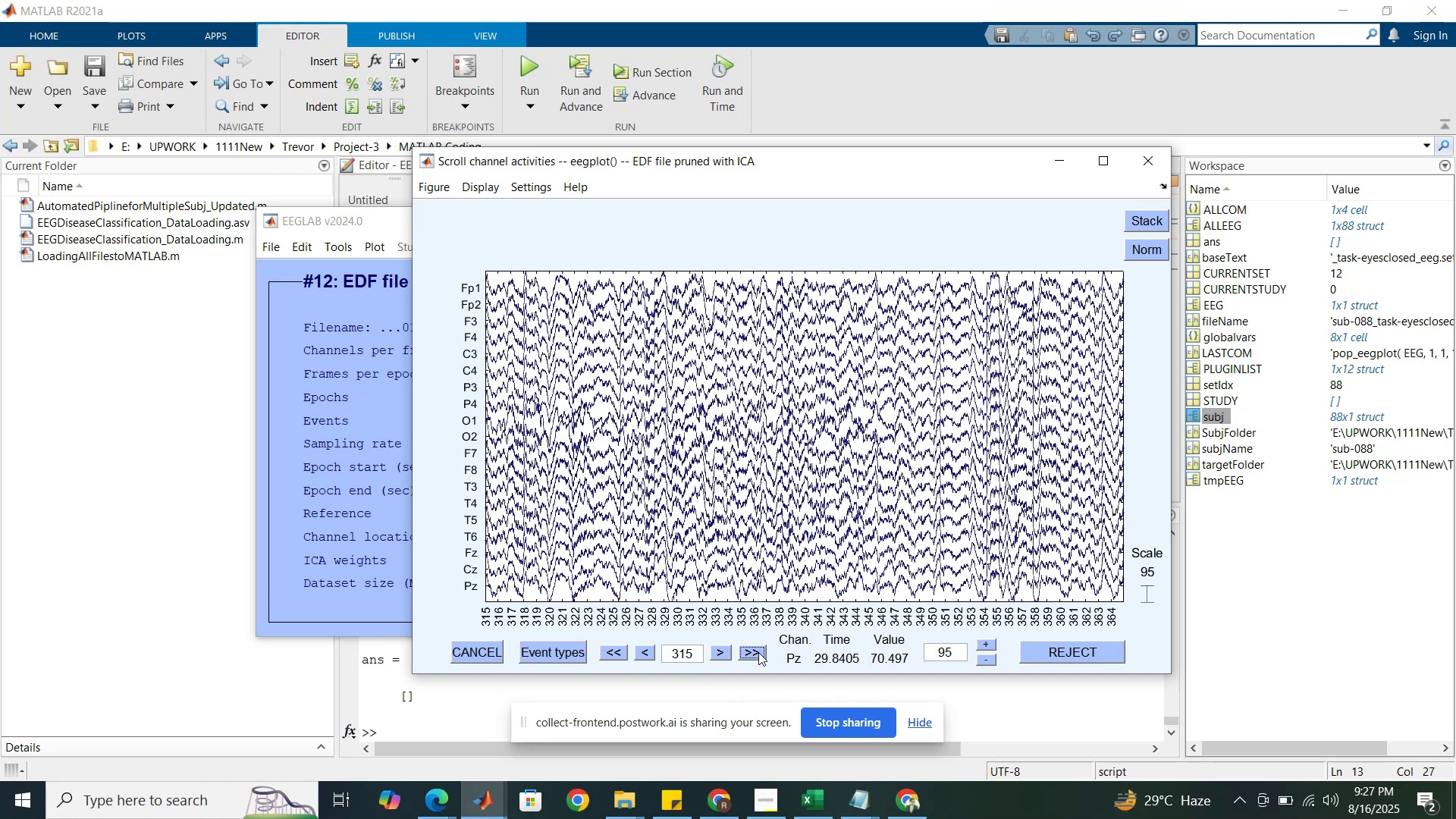 
left_click([758, 652])
 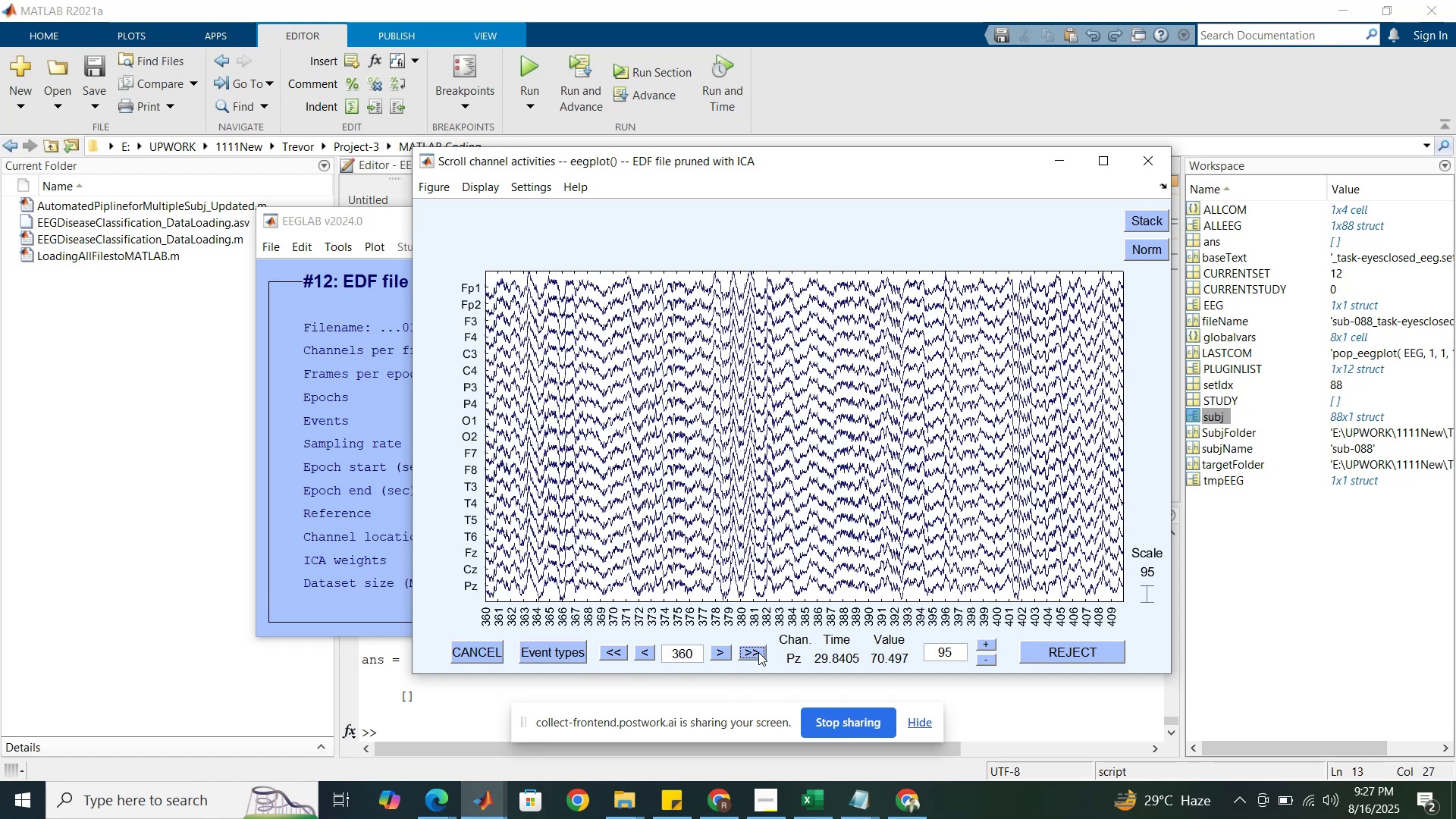 
double_click([758, 652])
 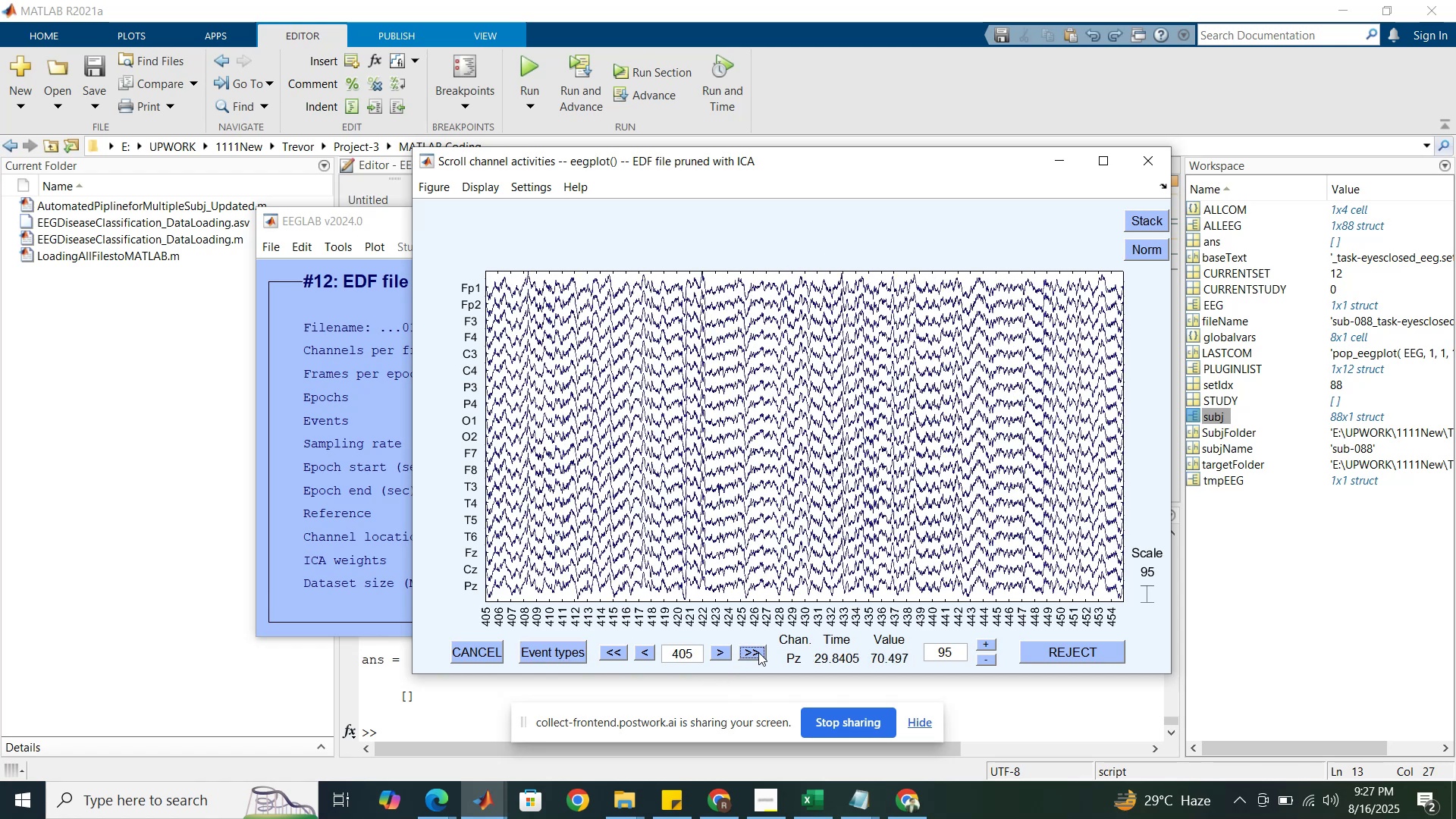 
triple_click([758, 652])
 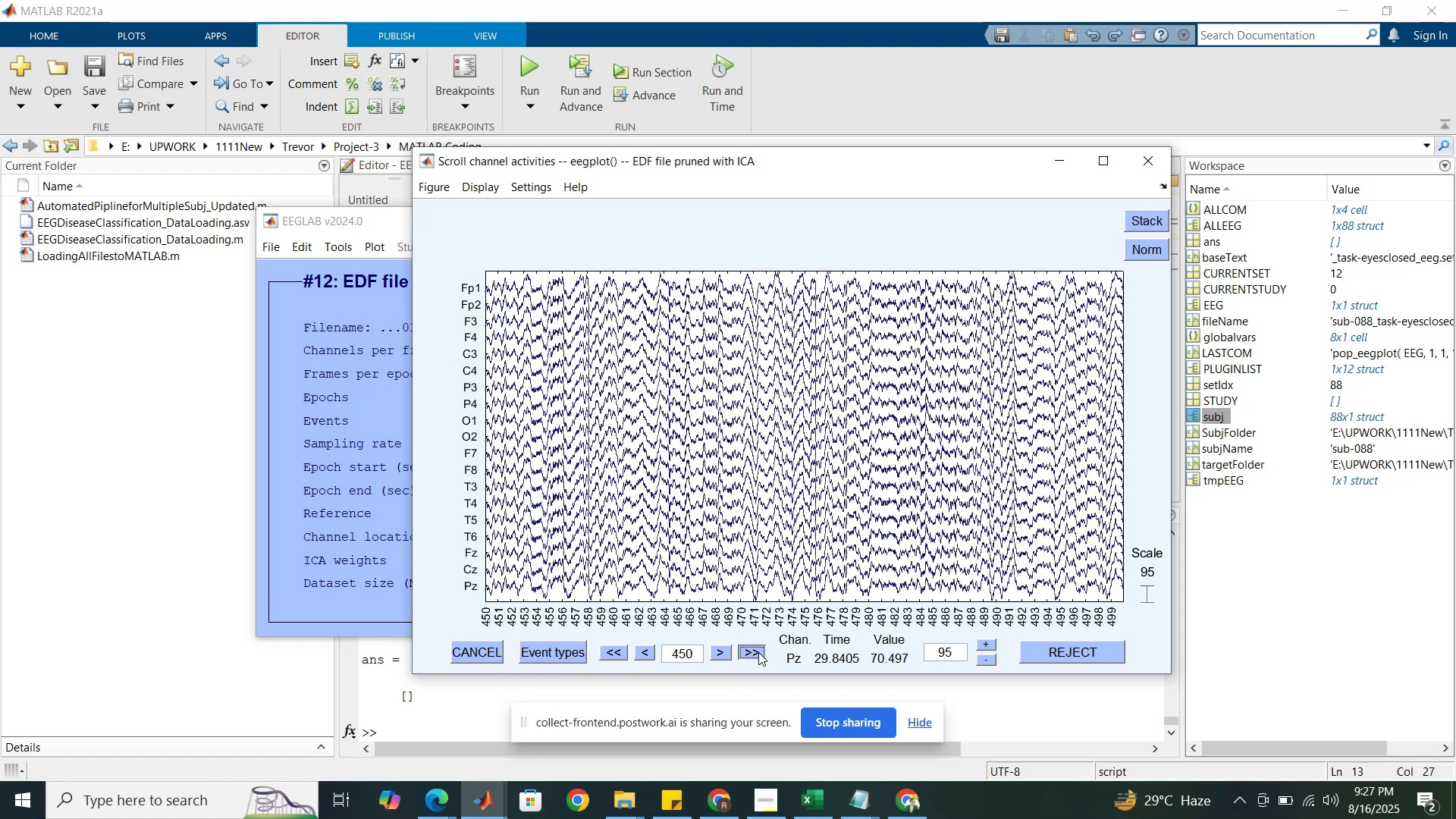 
triple_click([758, 652])
 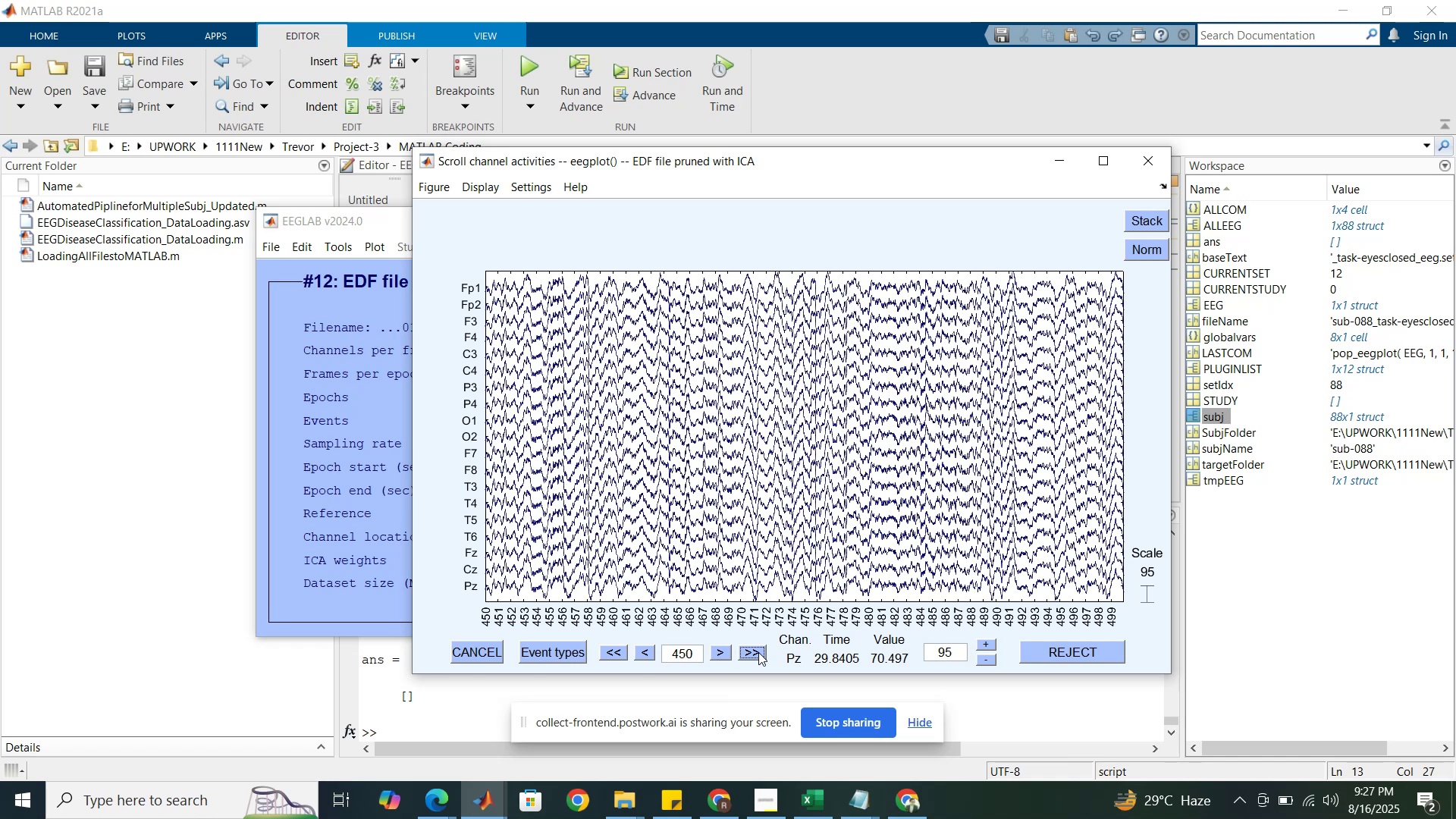 
triple_click([758, 652])
 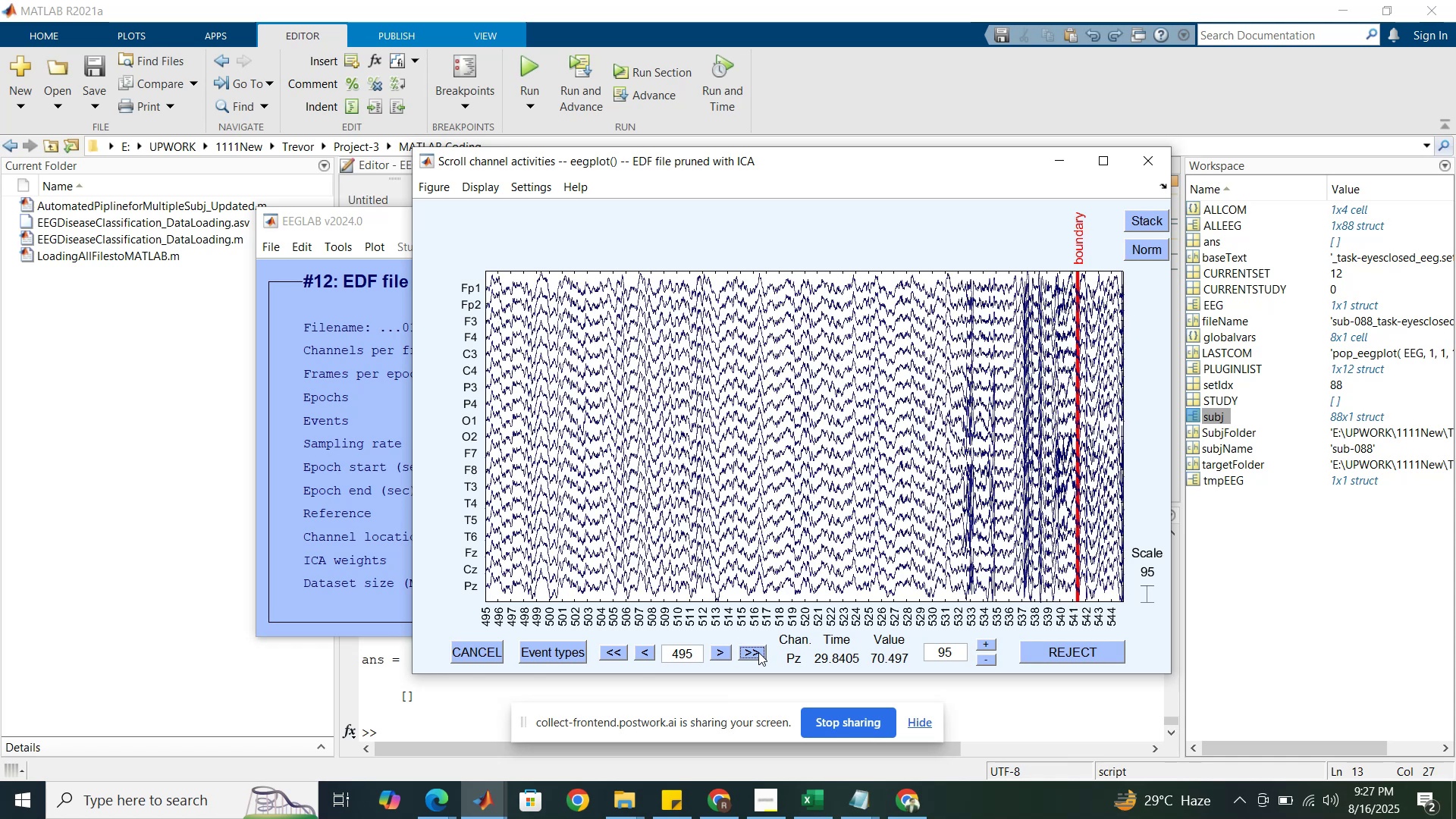 
triple_click([758, 652])
 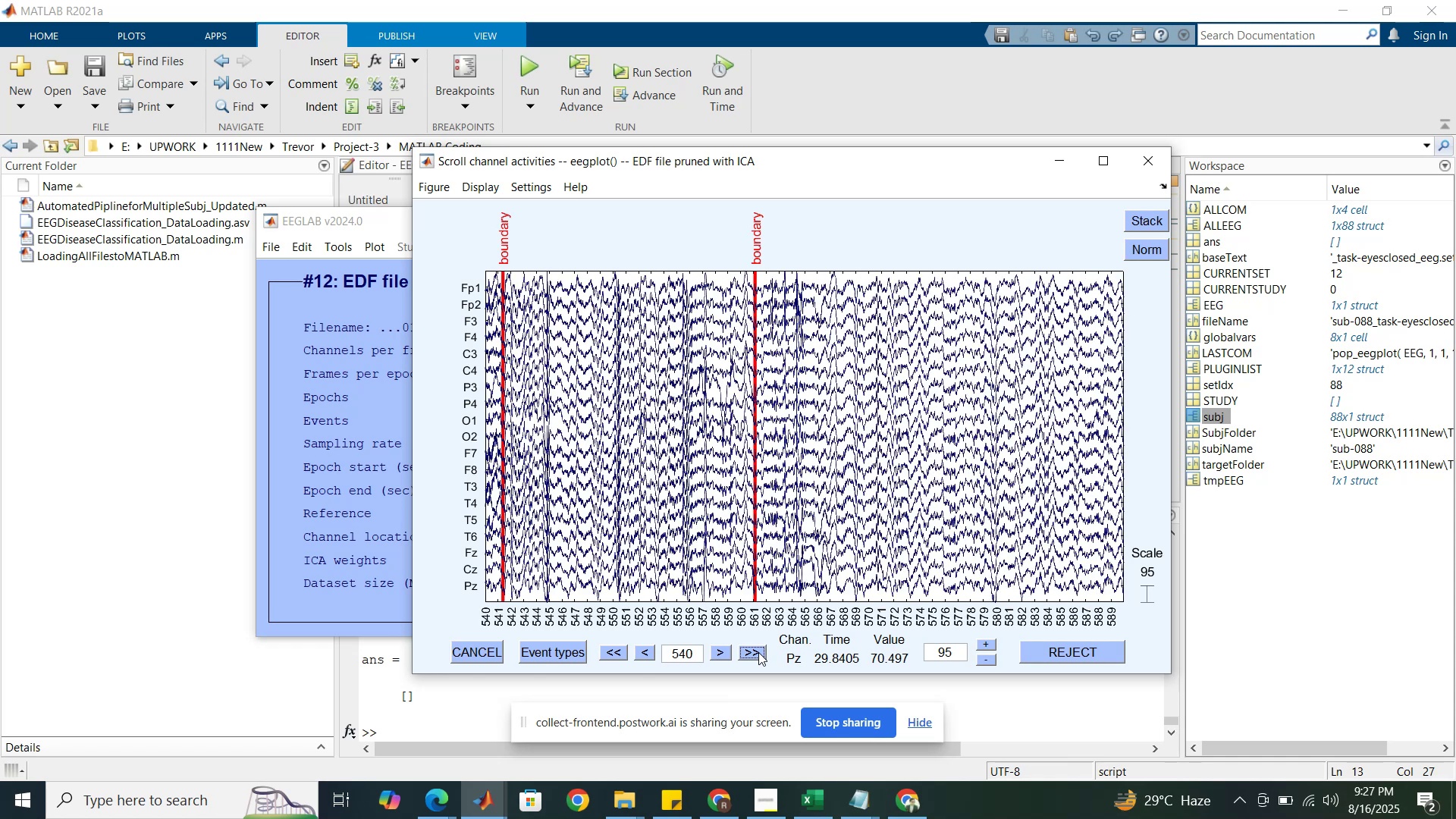 
triple_click([758, 652])
 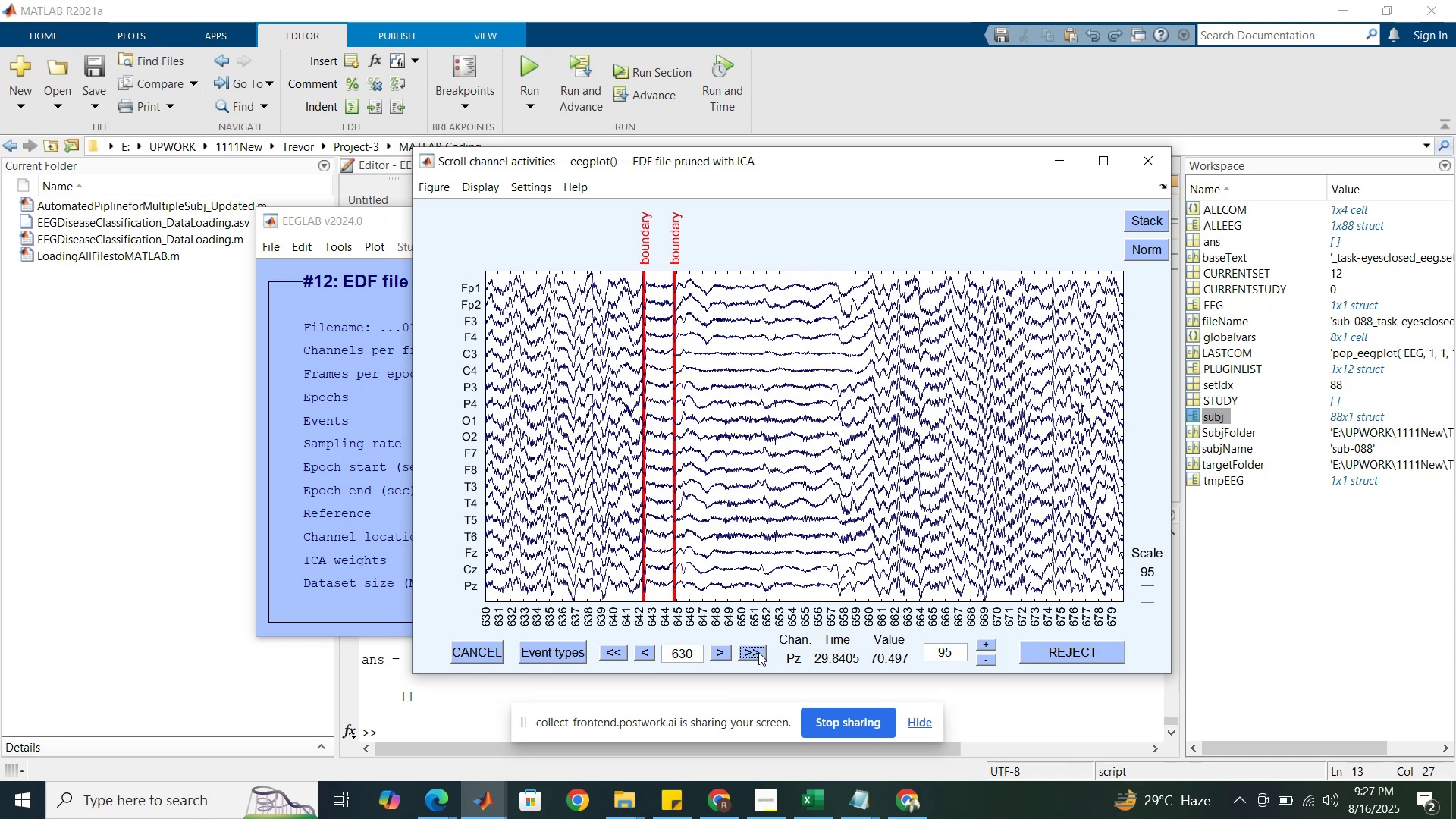 
left_click([758, 652])
 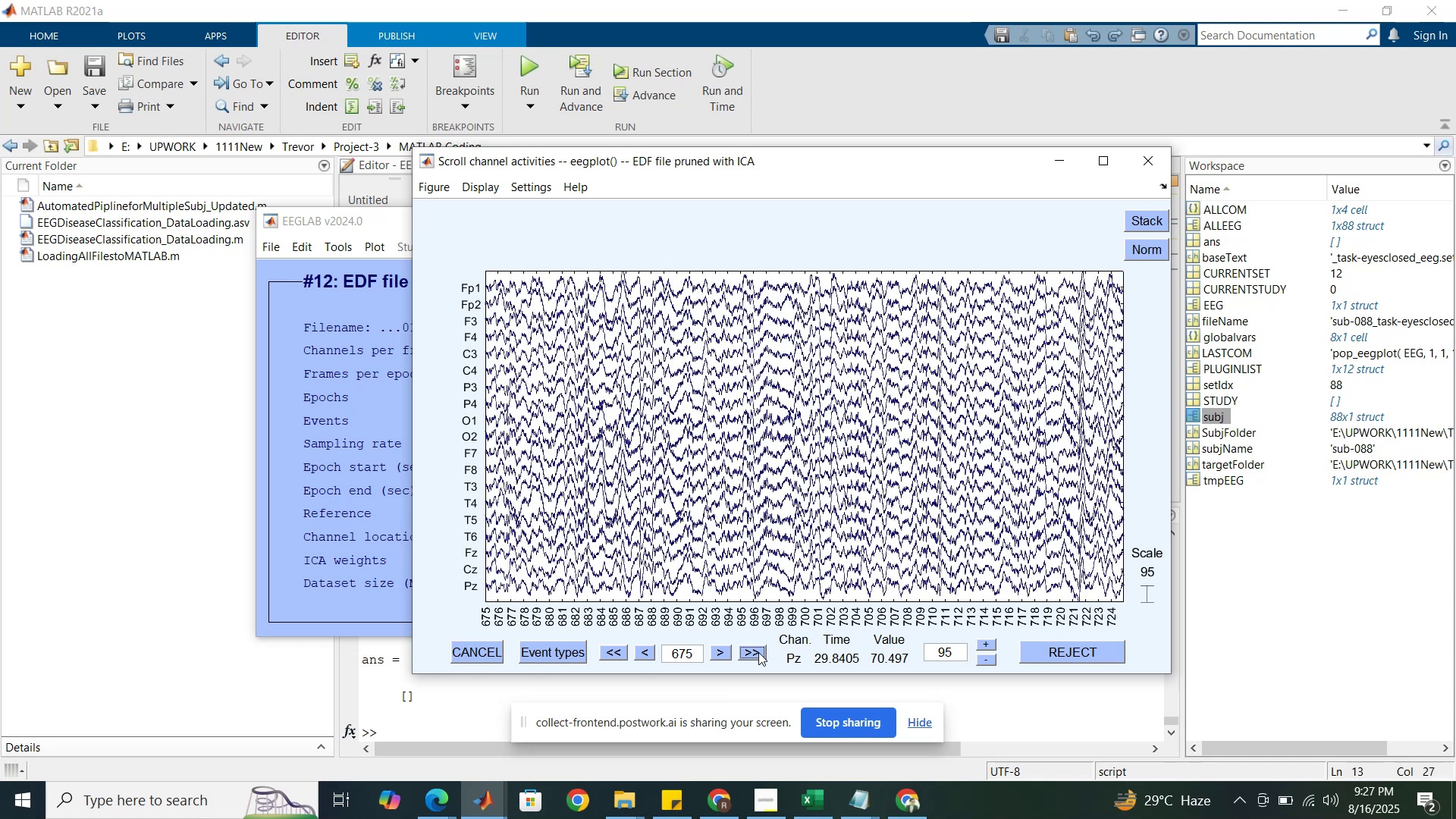 
double_click([758, 652])
 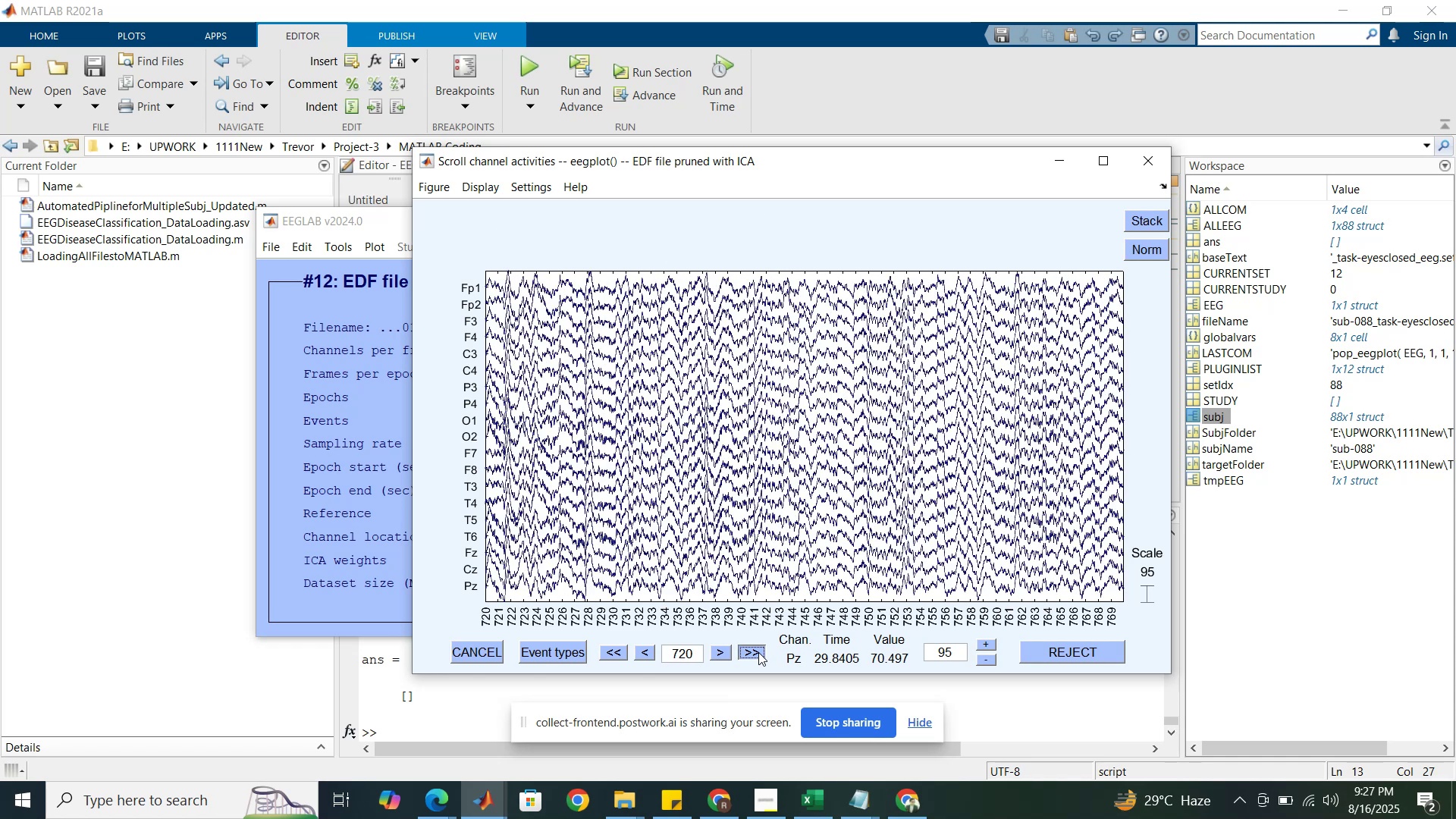 
triple_click([758, 652])
 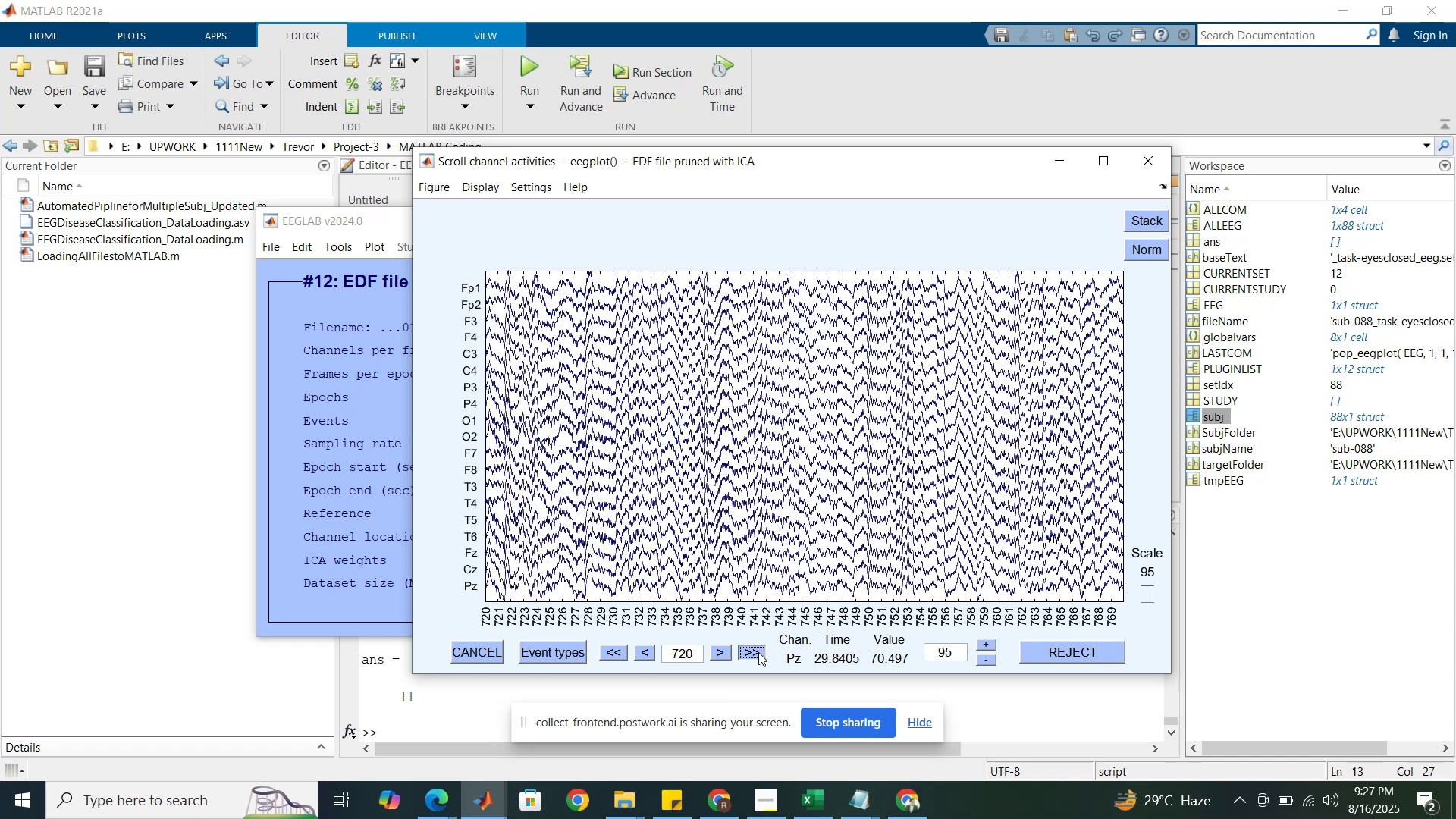 
triple_click([758, 652])
 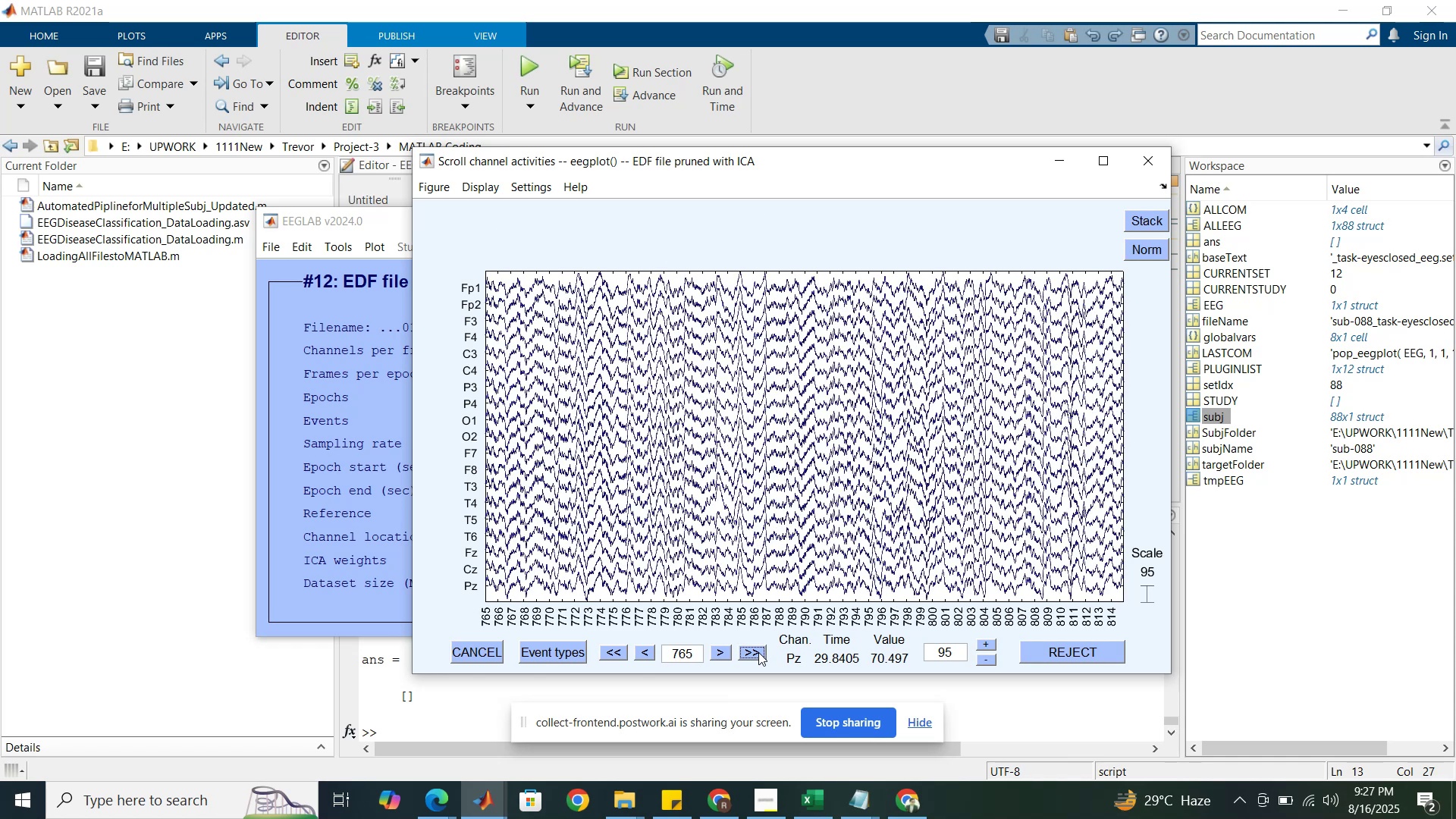 
triple_click([758, 652])
 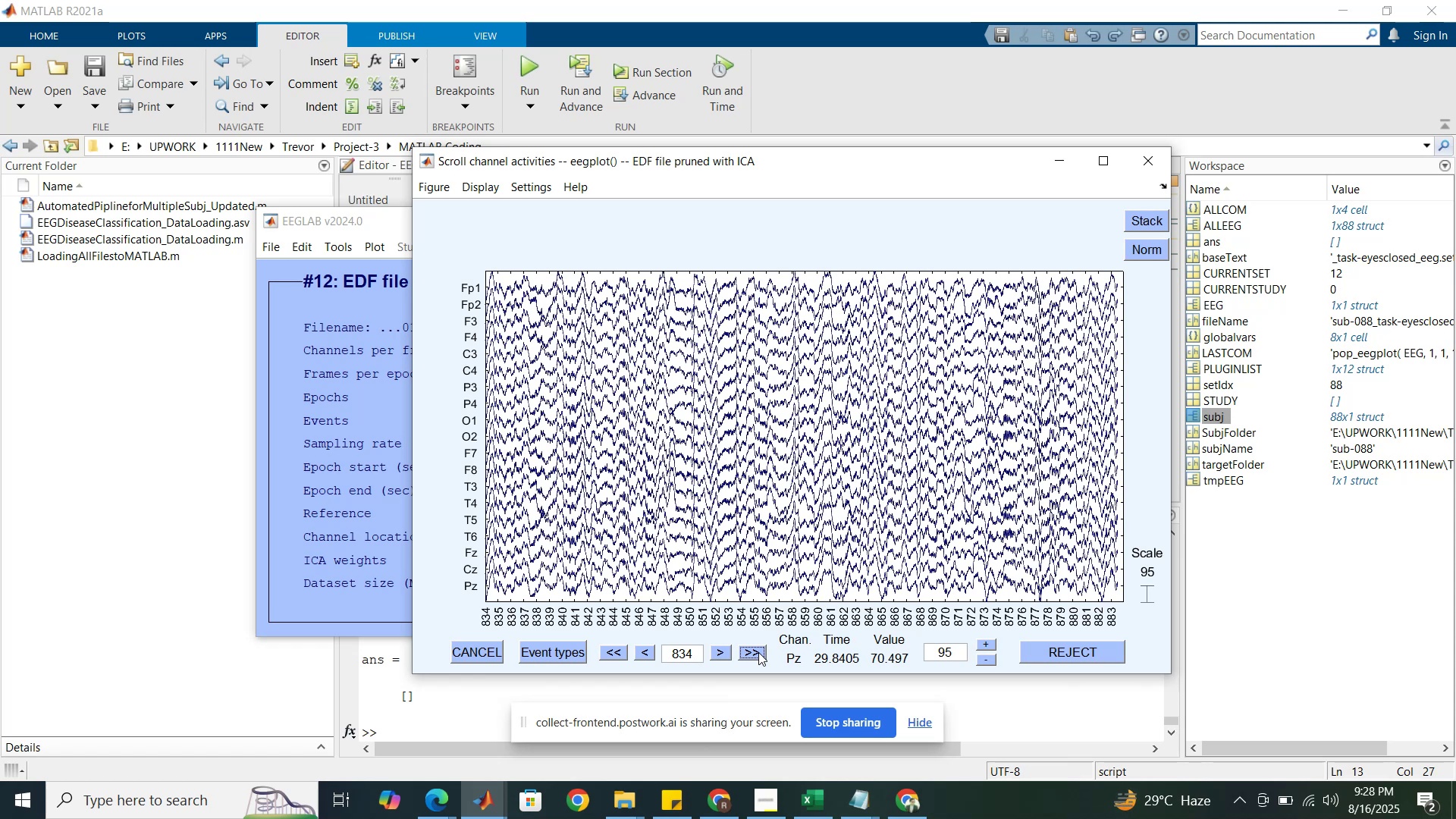 
wait(16.6)
 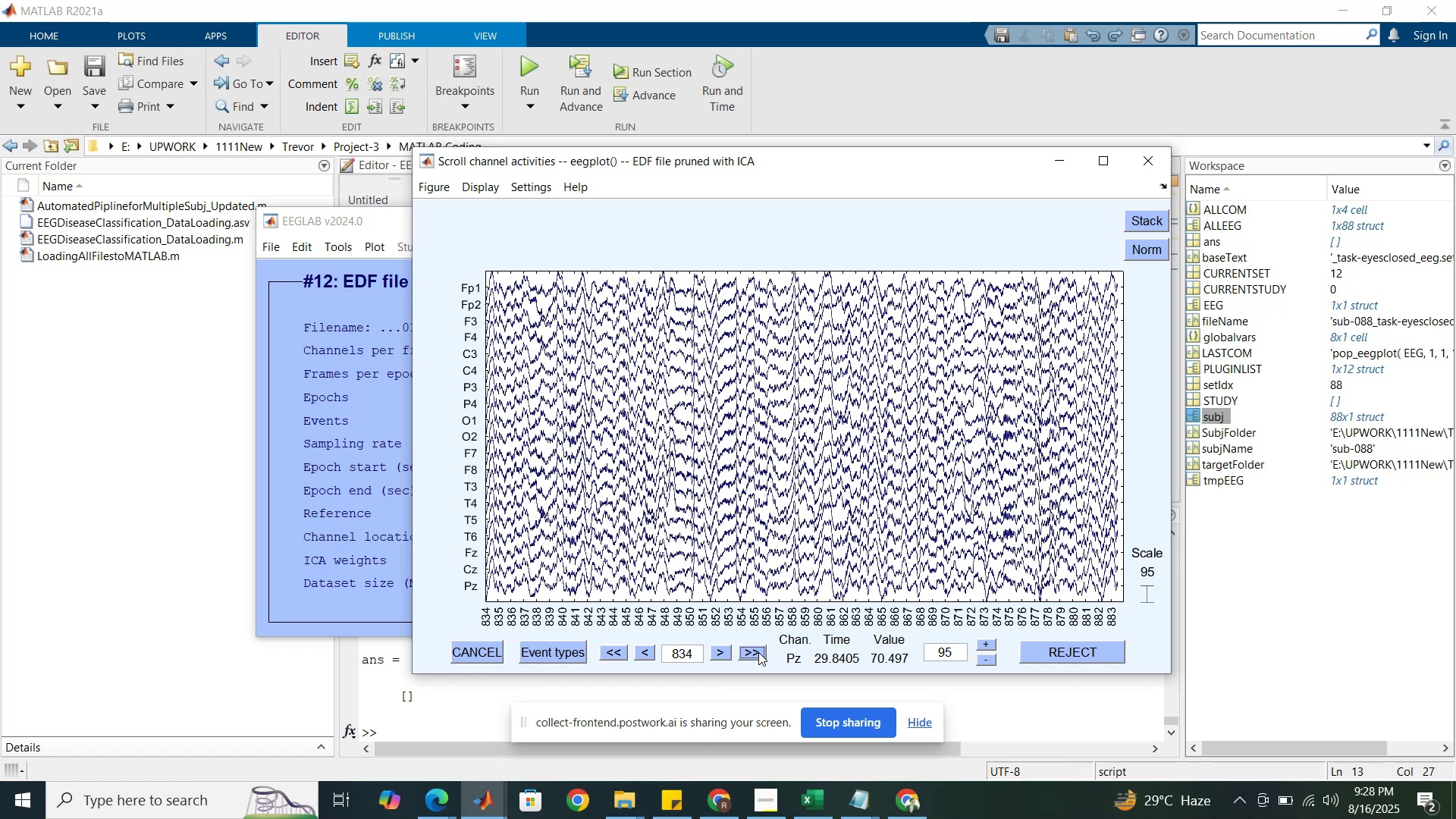 
left_click([758, 652])
 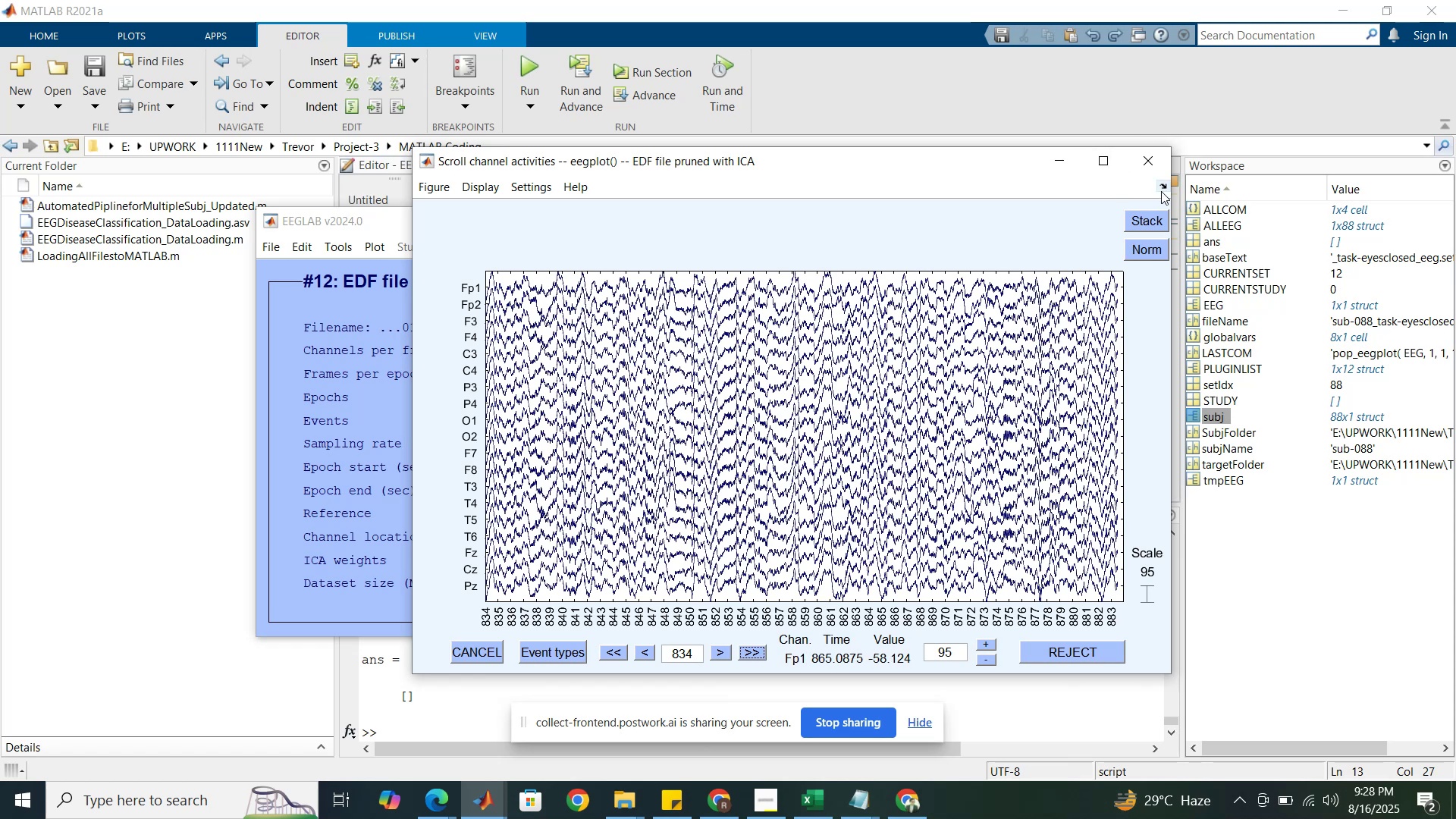 
left_click([1141, 225])
 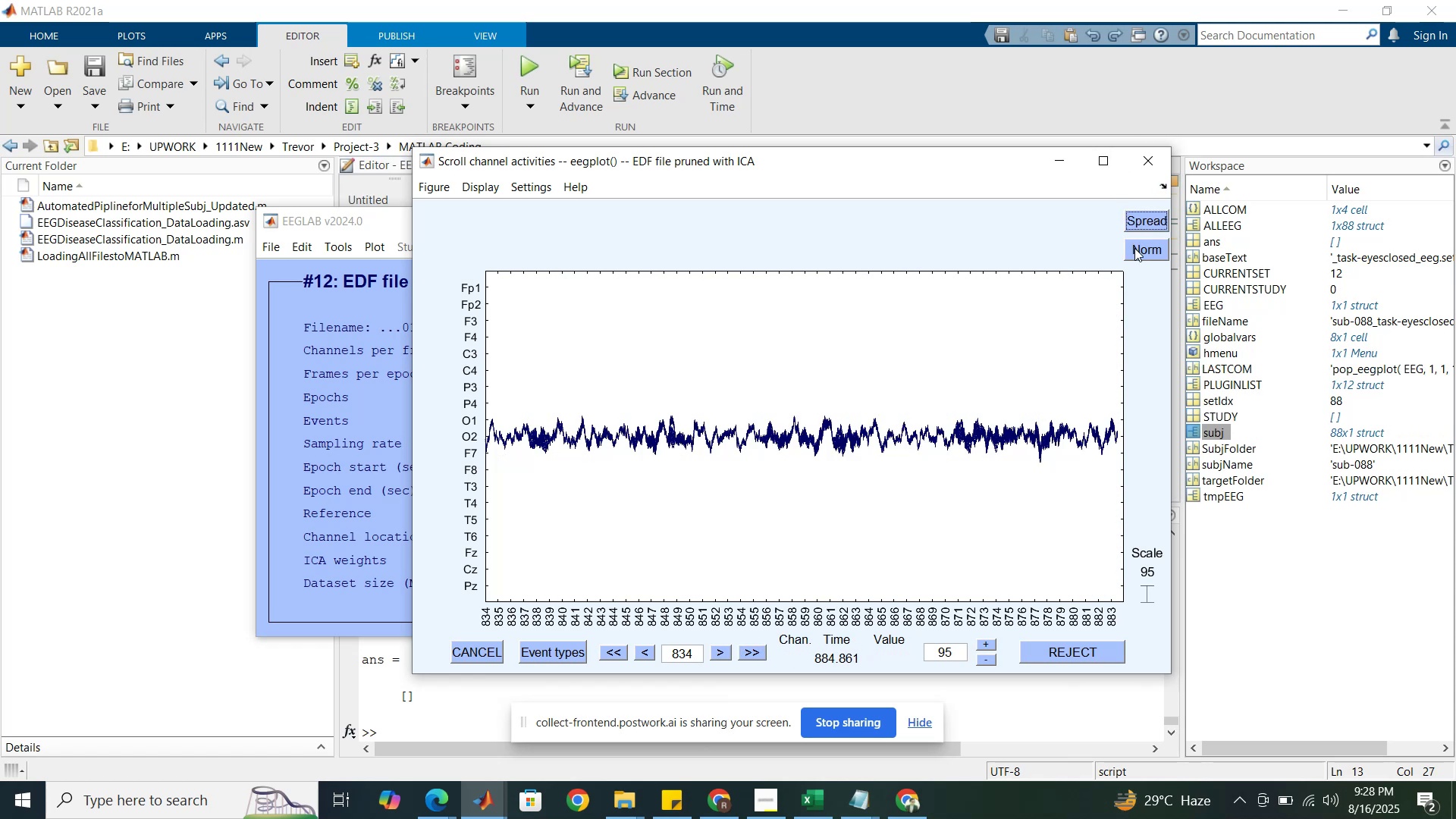 
left_click([1134, 248])
 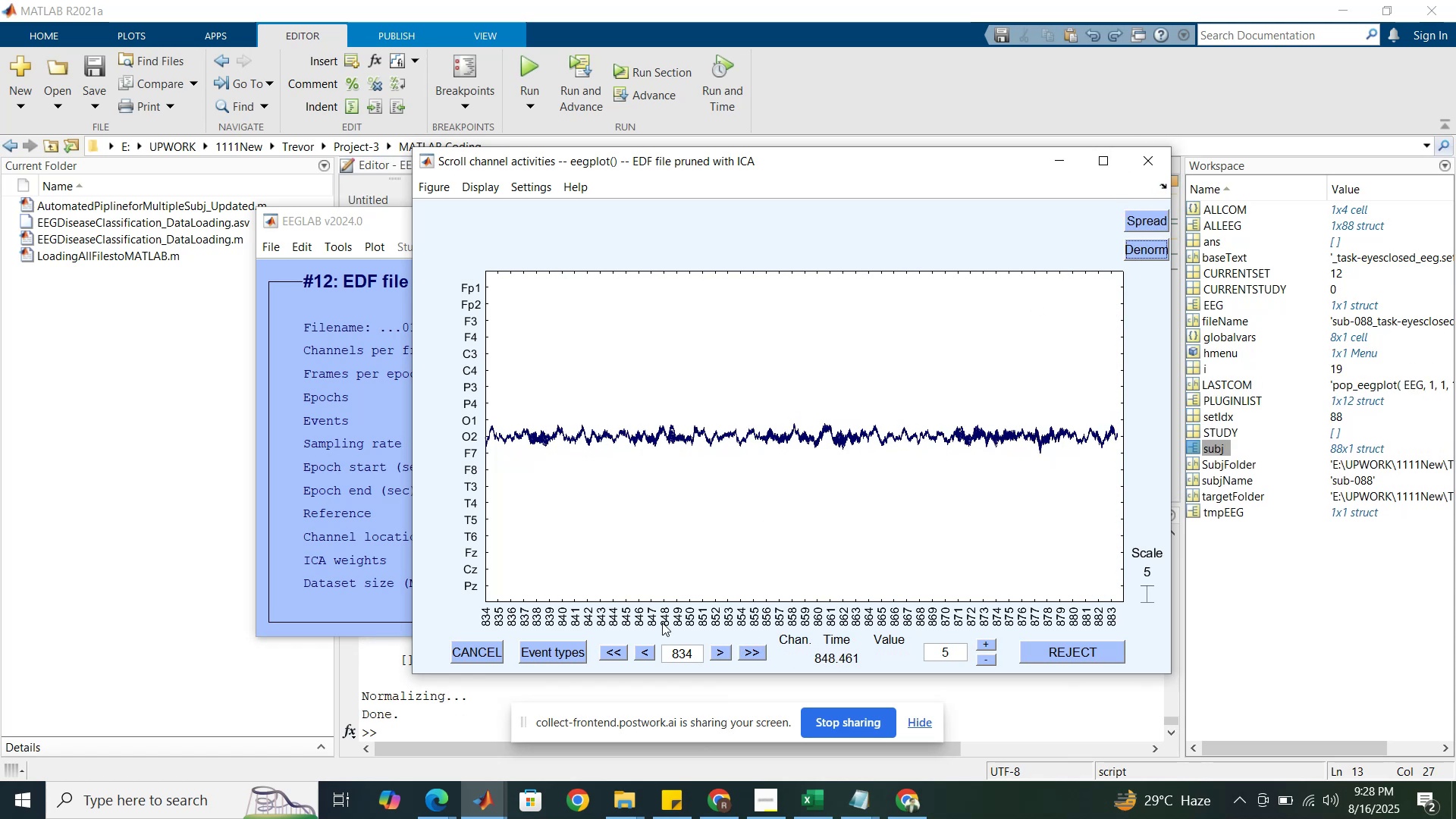 
left_click([752, 654])
 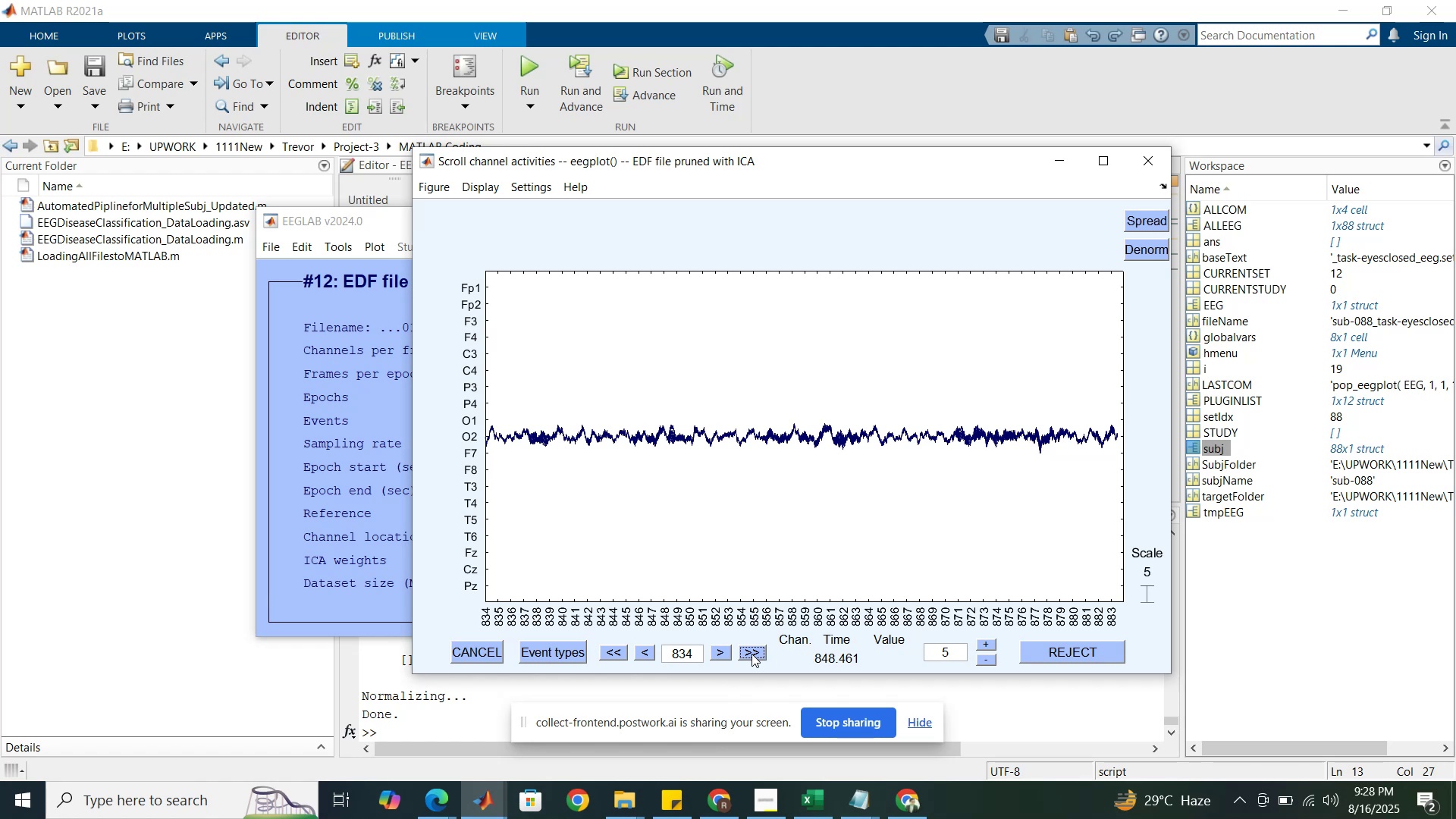 
left_click([752, 654])
 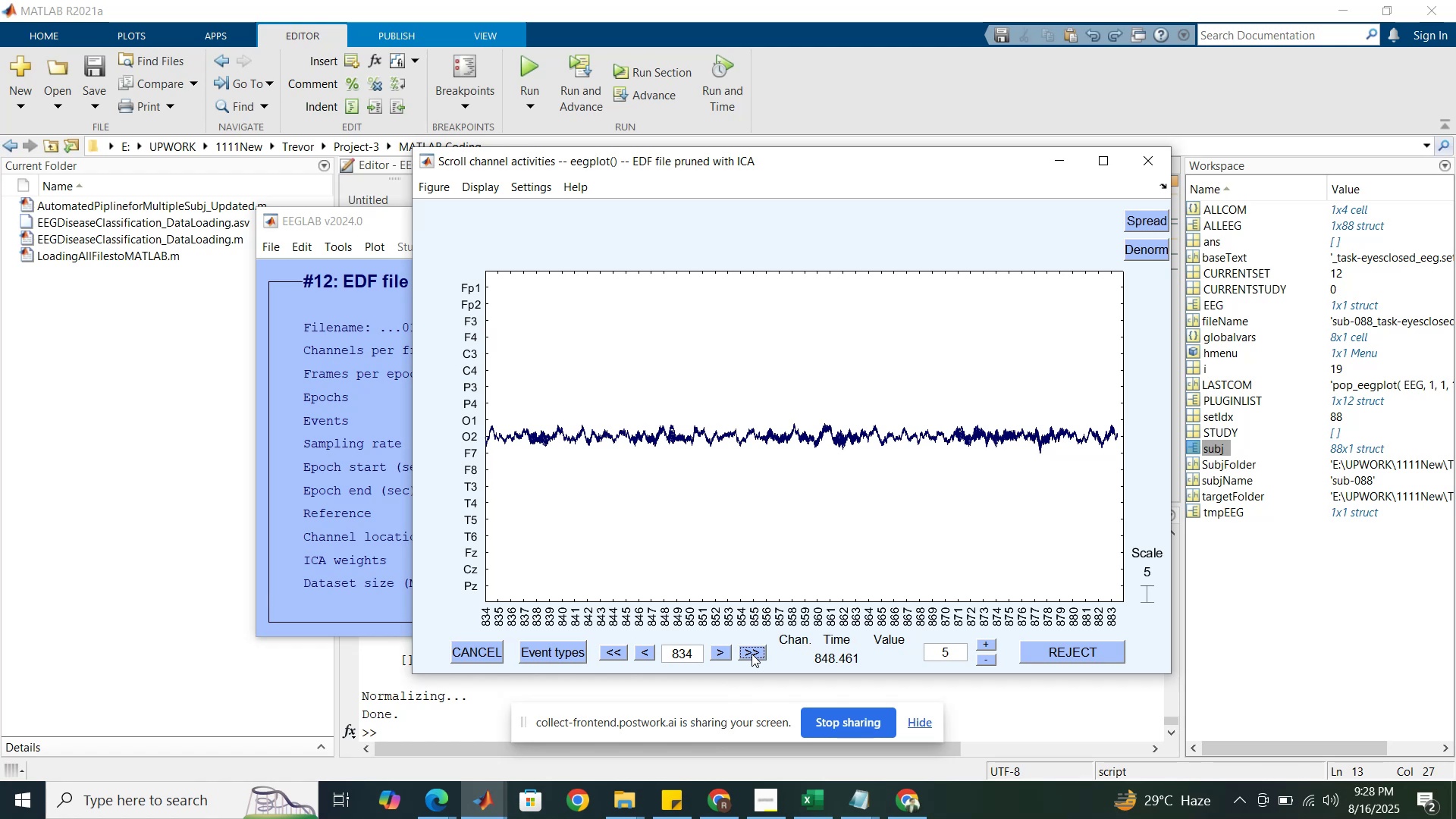 
left_click([752, 654])
 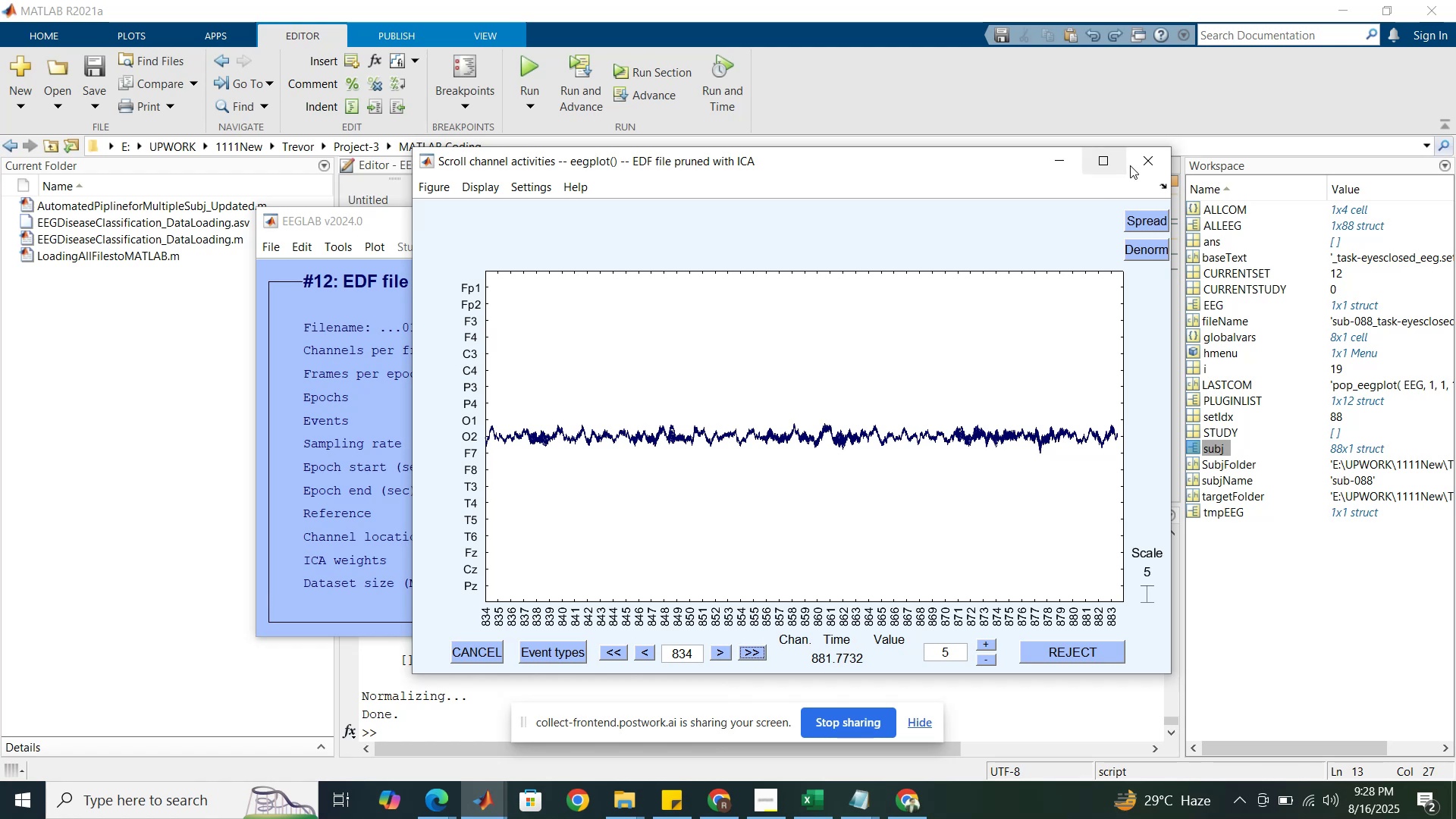 
left_click([1150, 152])
 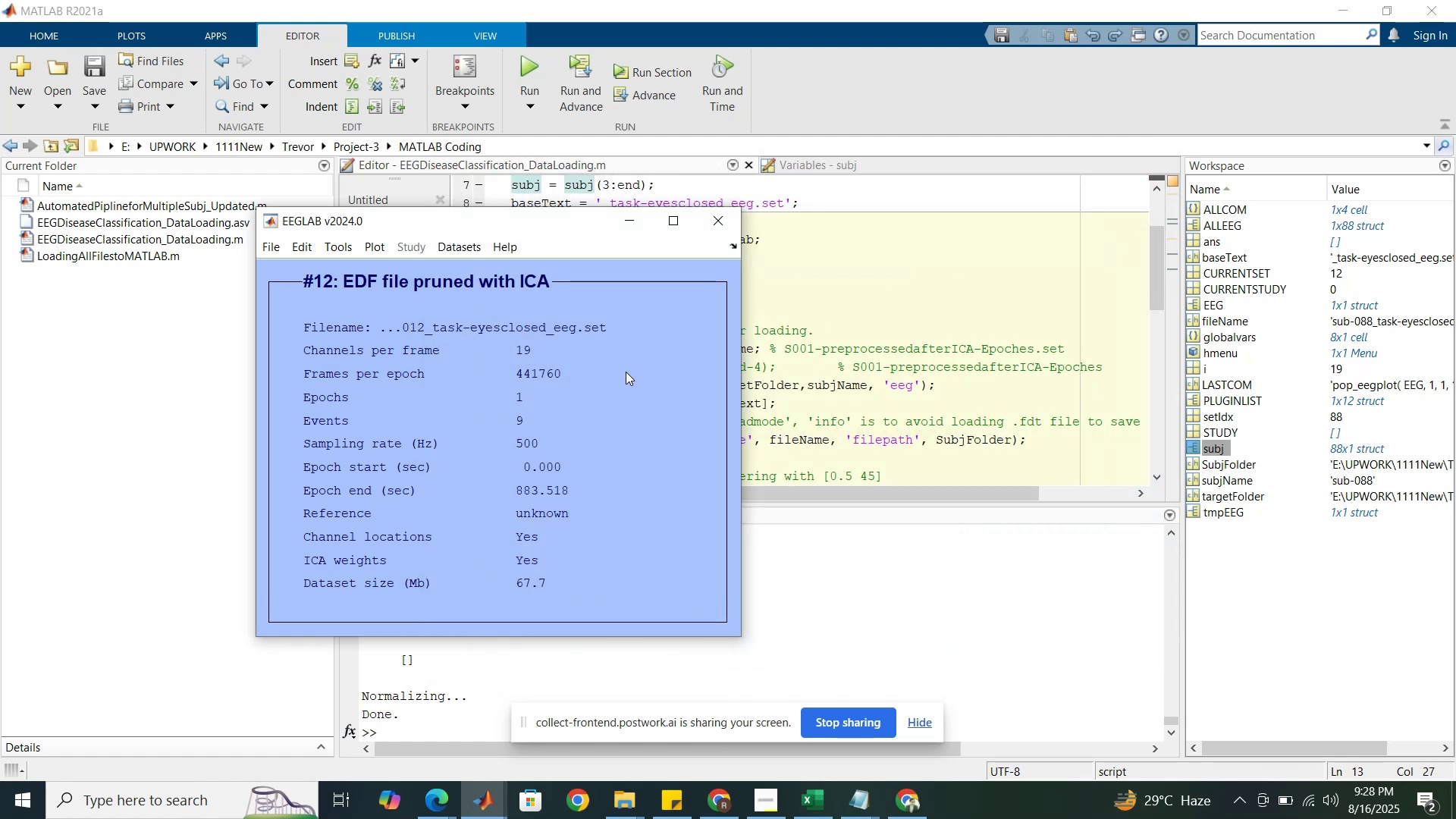 
left_click([795, 385])
 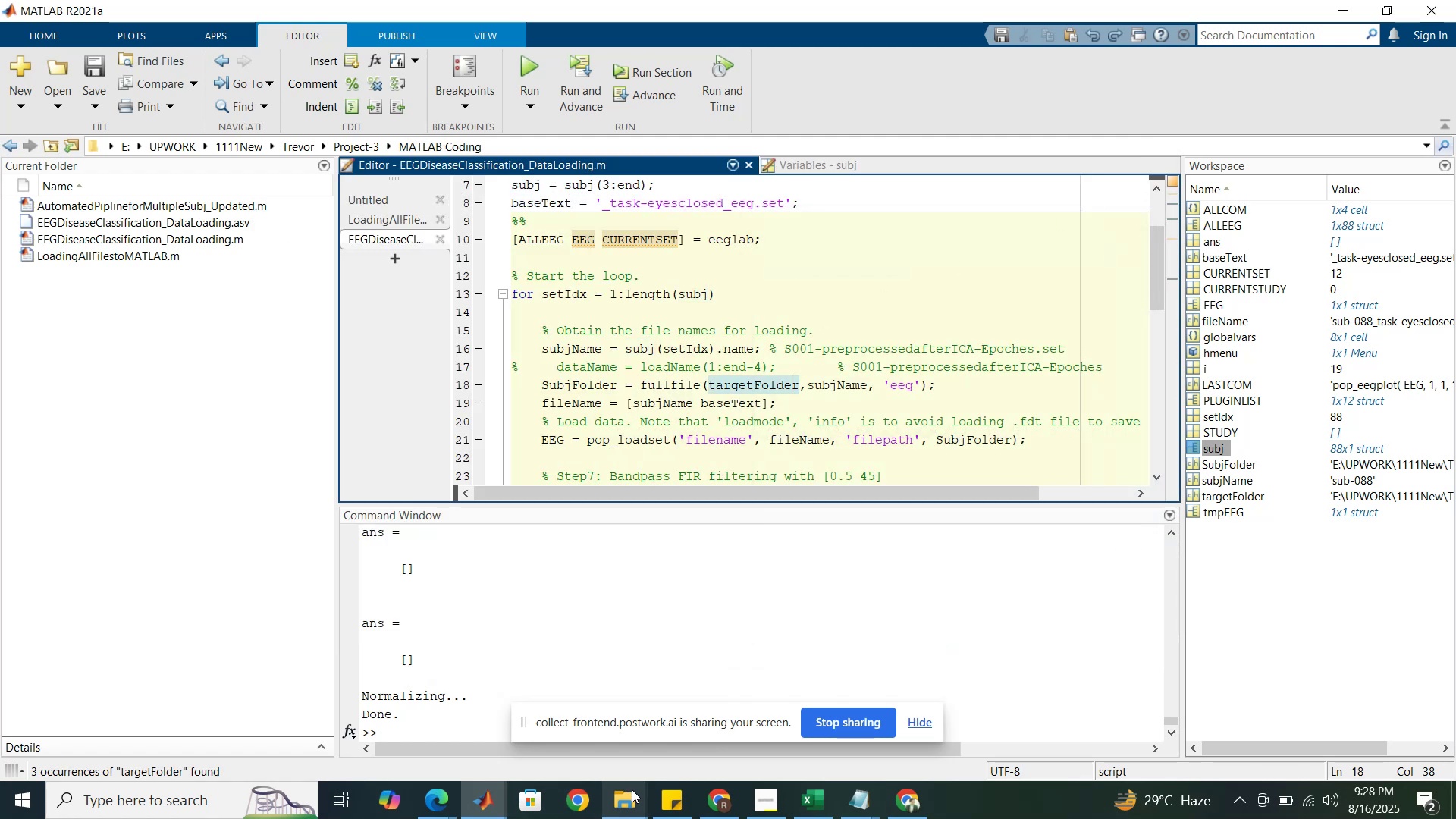 
left_click([632, 795])
 